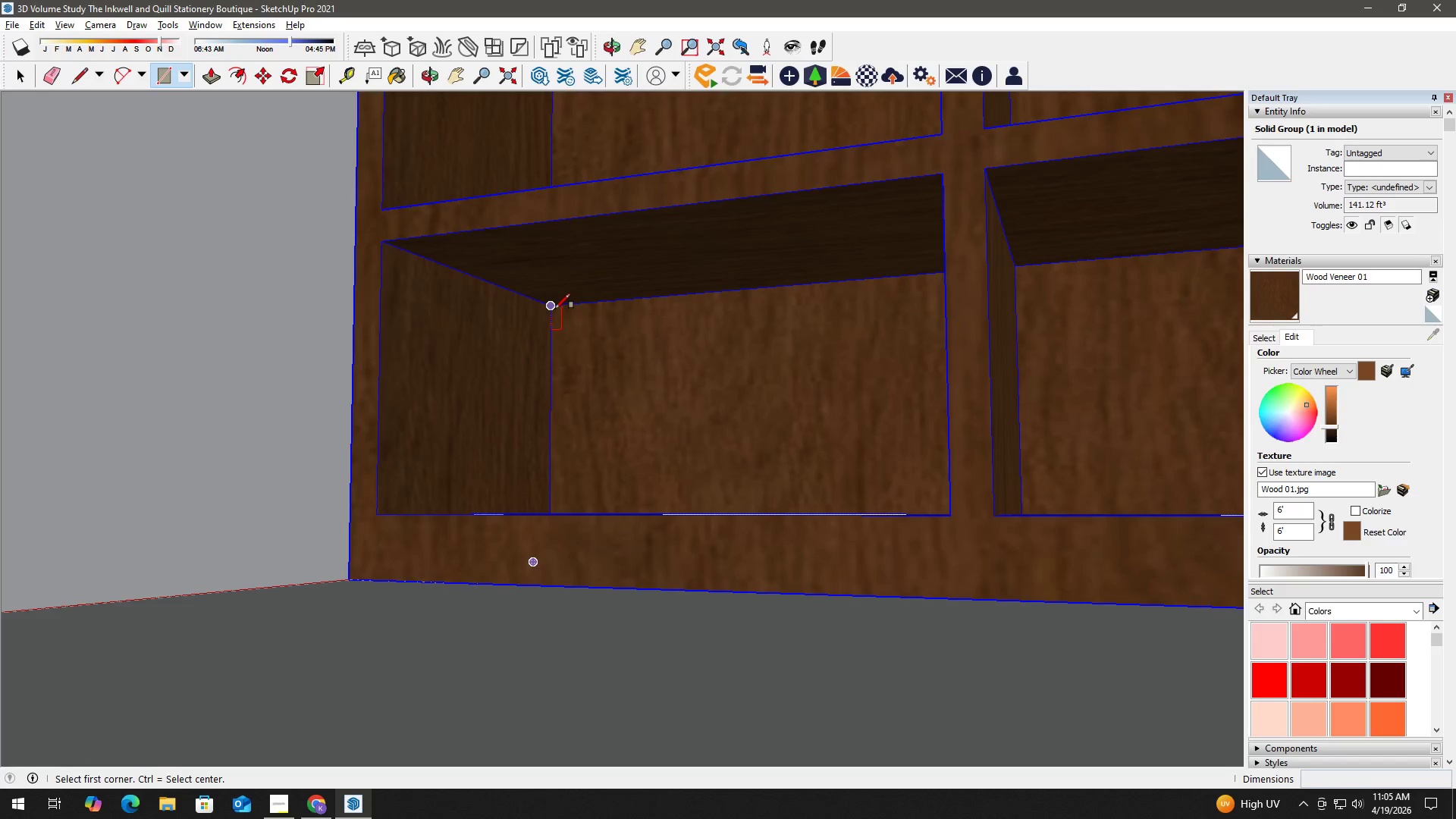 
left_click([554, 309])
 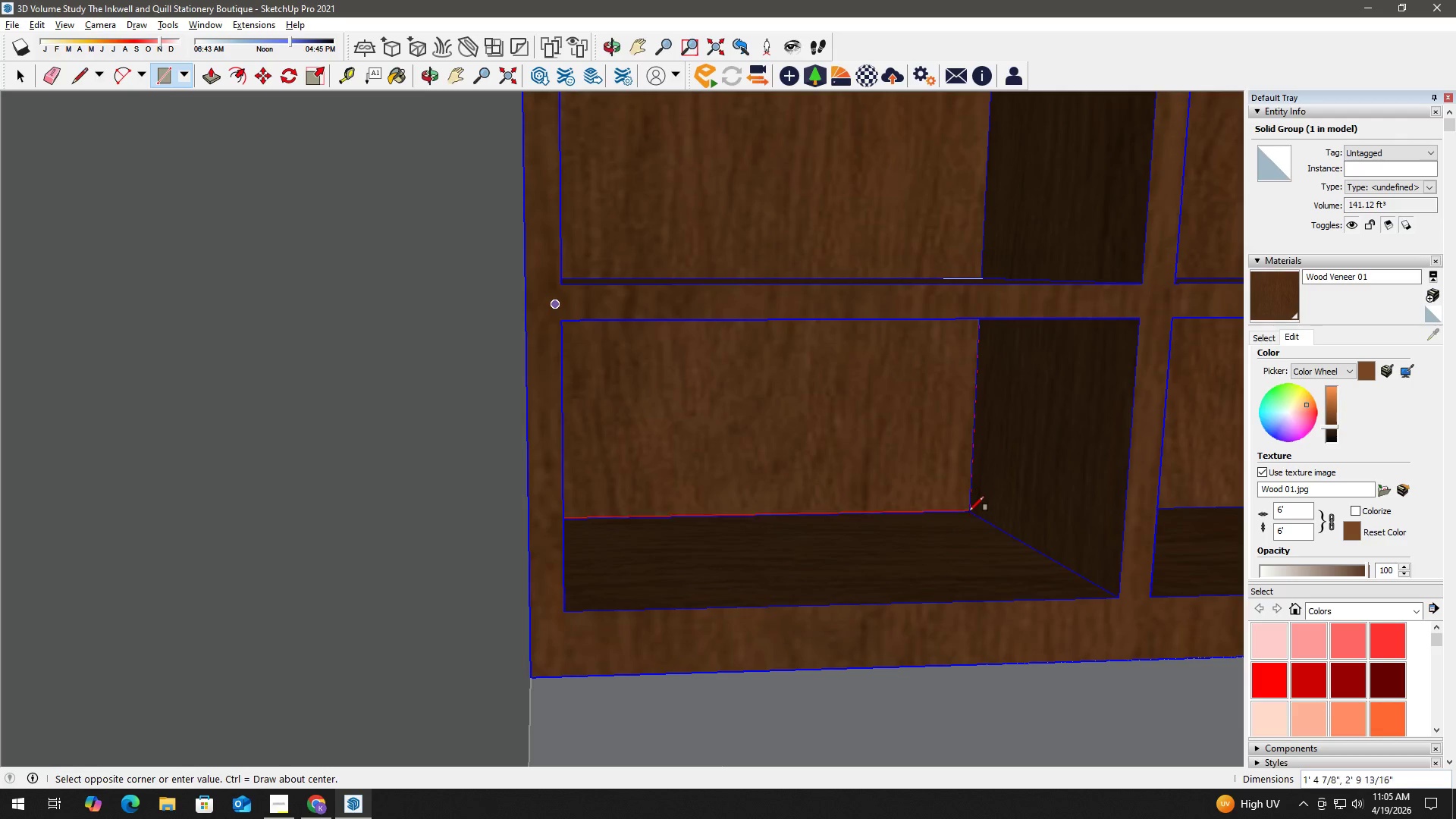 
left_click([968, 513])
 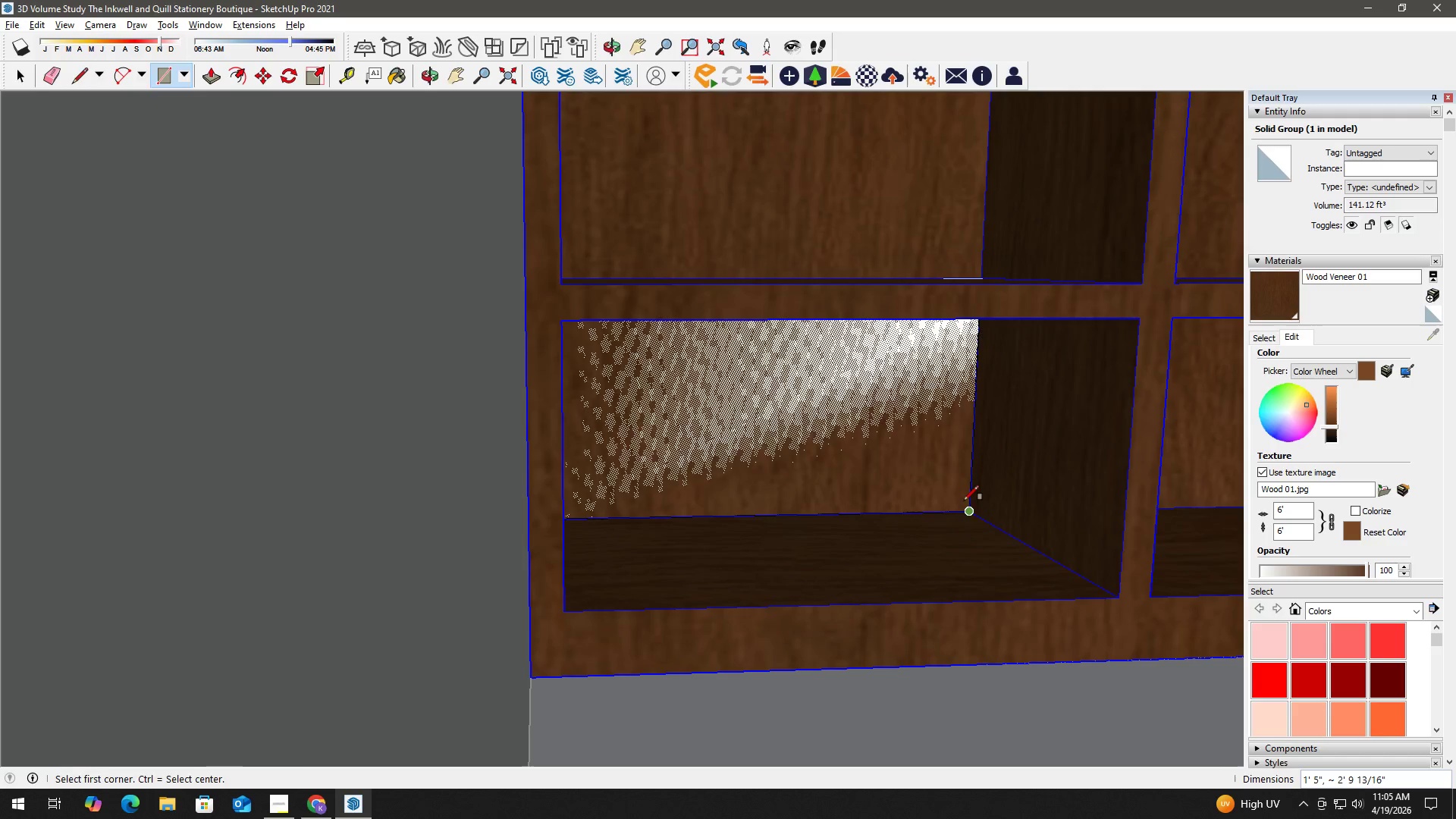 
key(Space)
 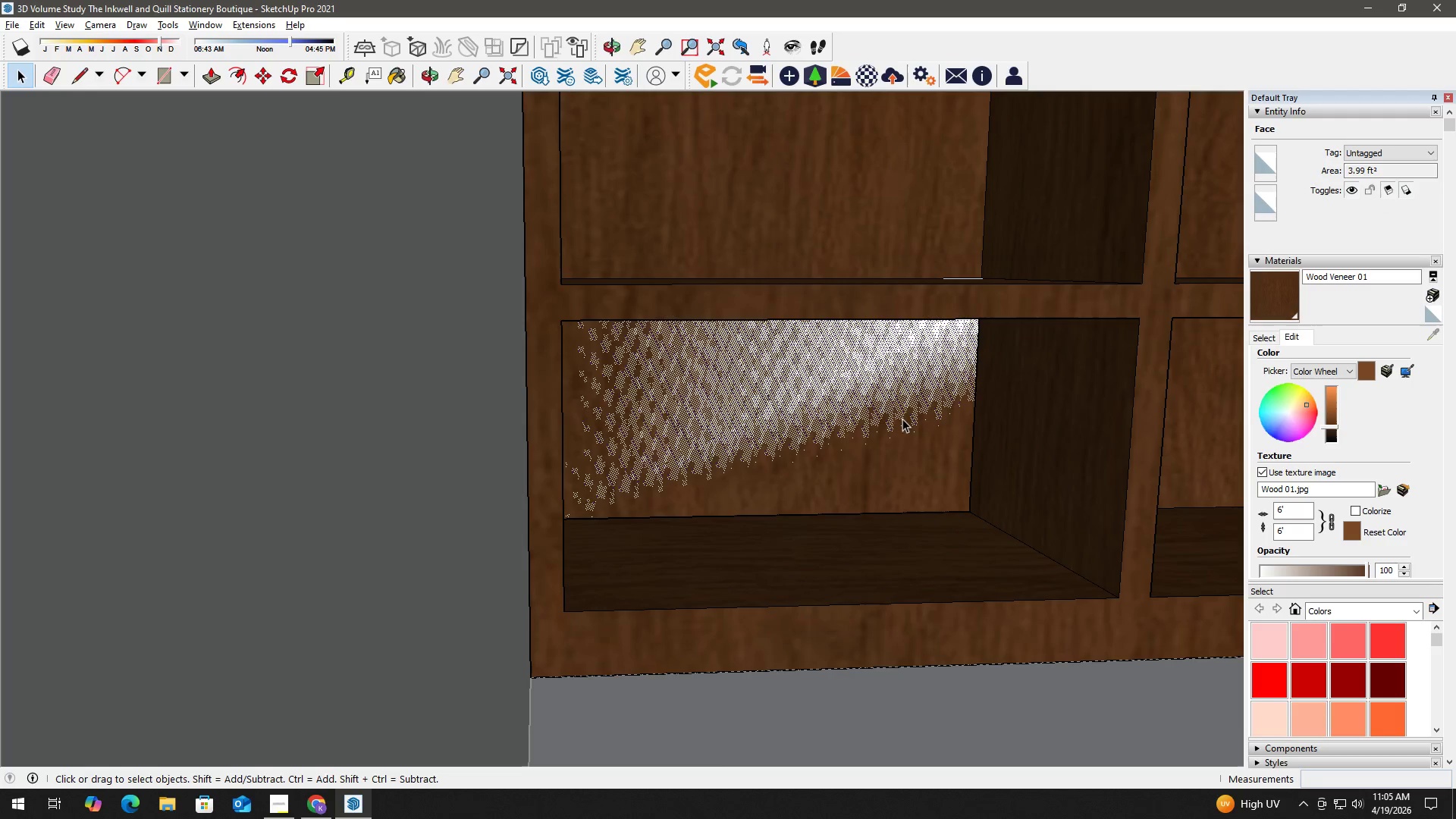 
key(P)
 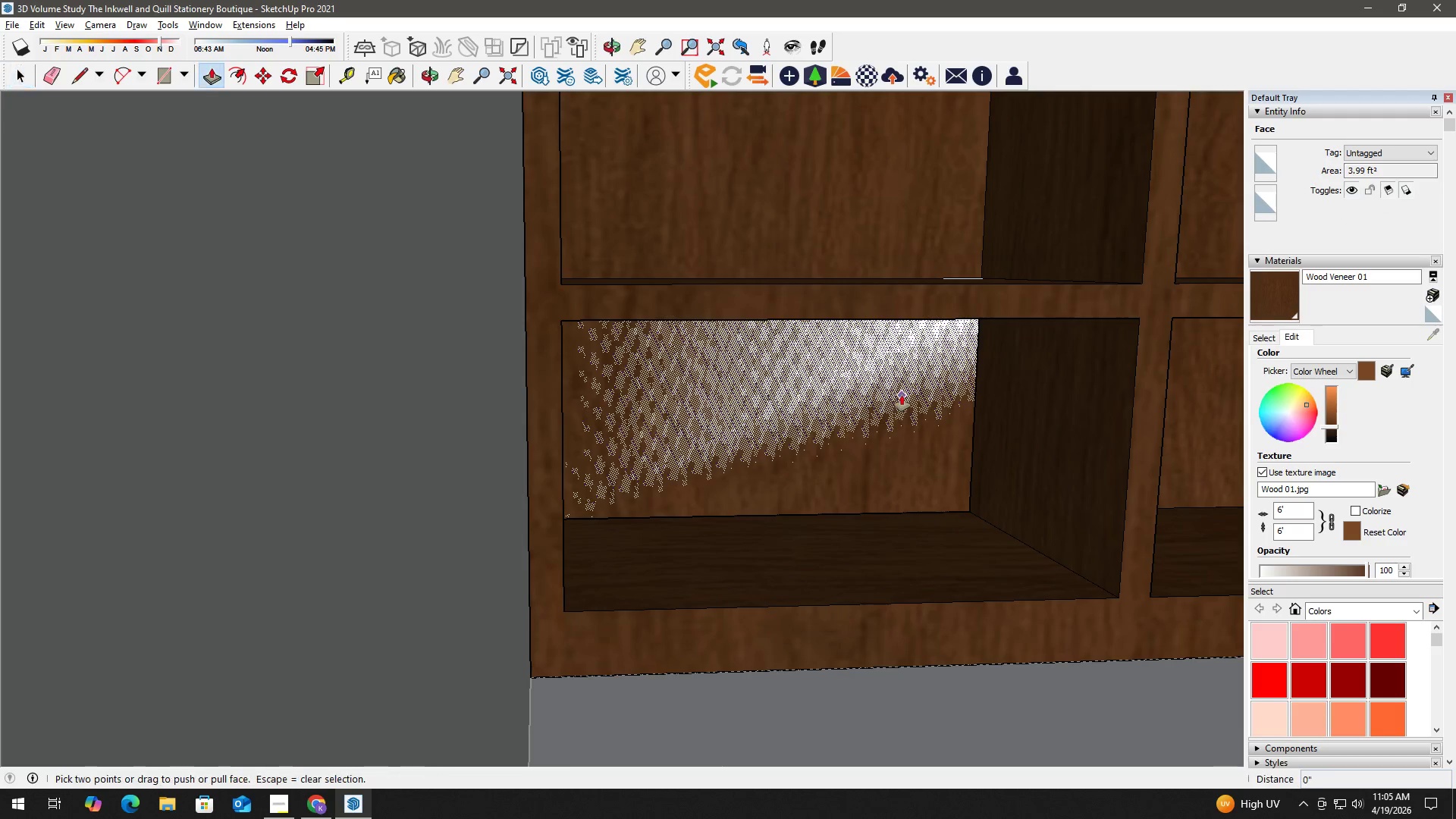 
left_click([902, 394])
 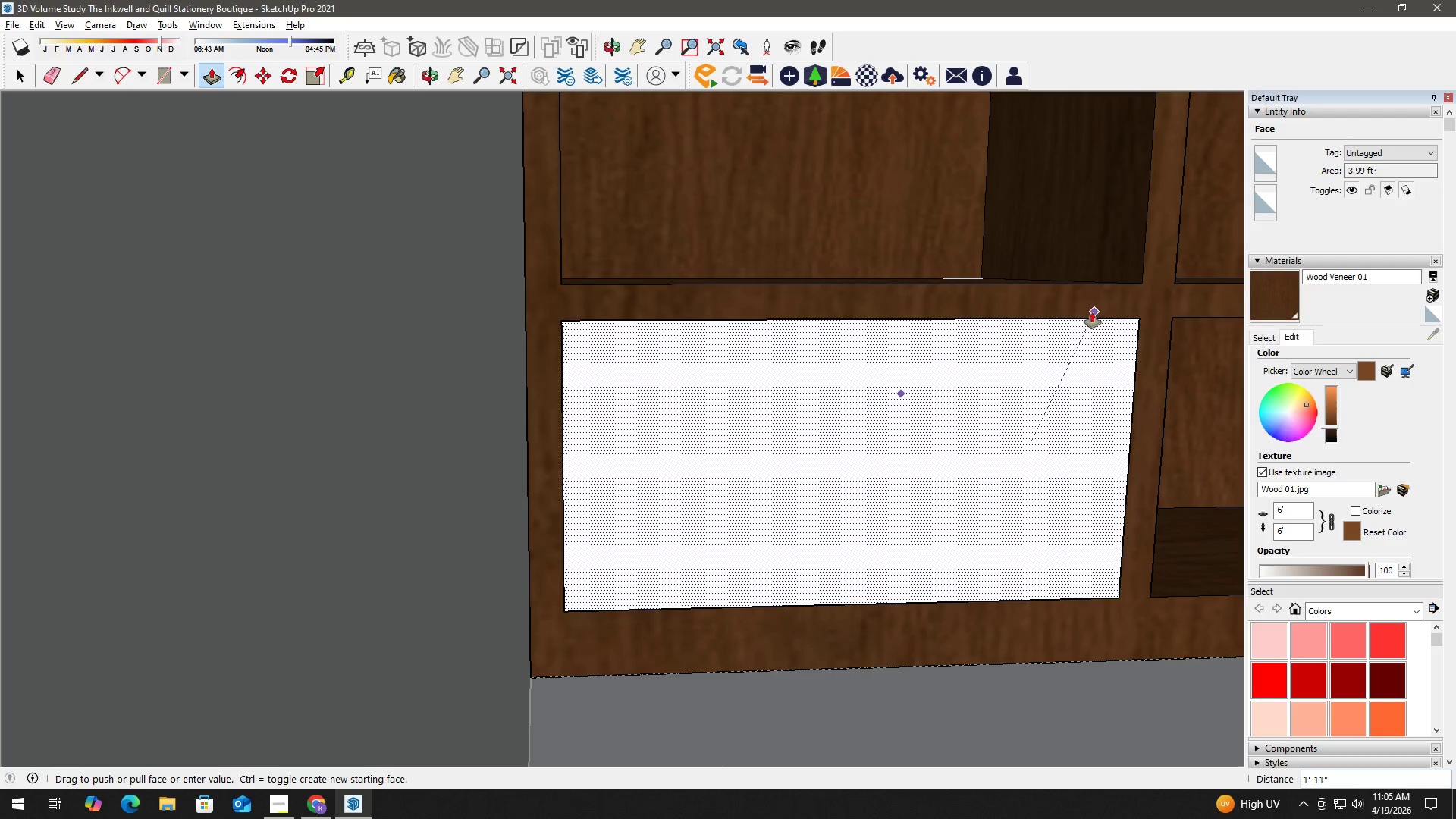 
left_click([1083, 310])
 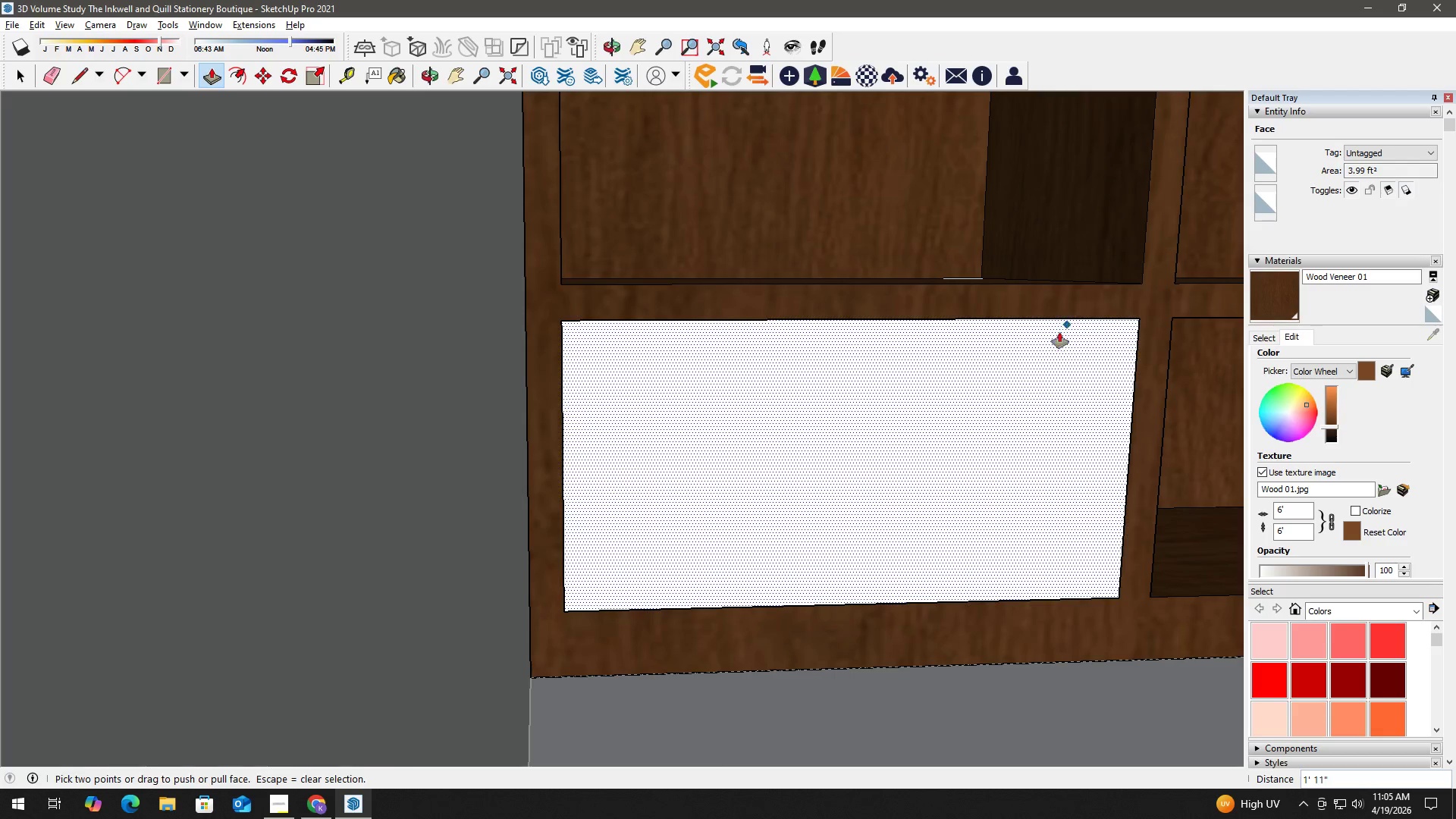 
key(Space)
 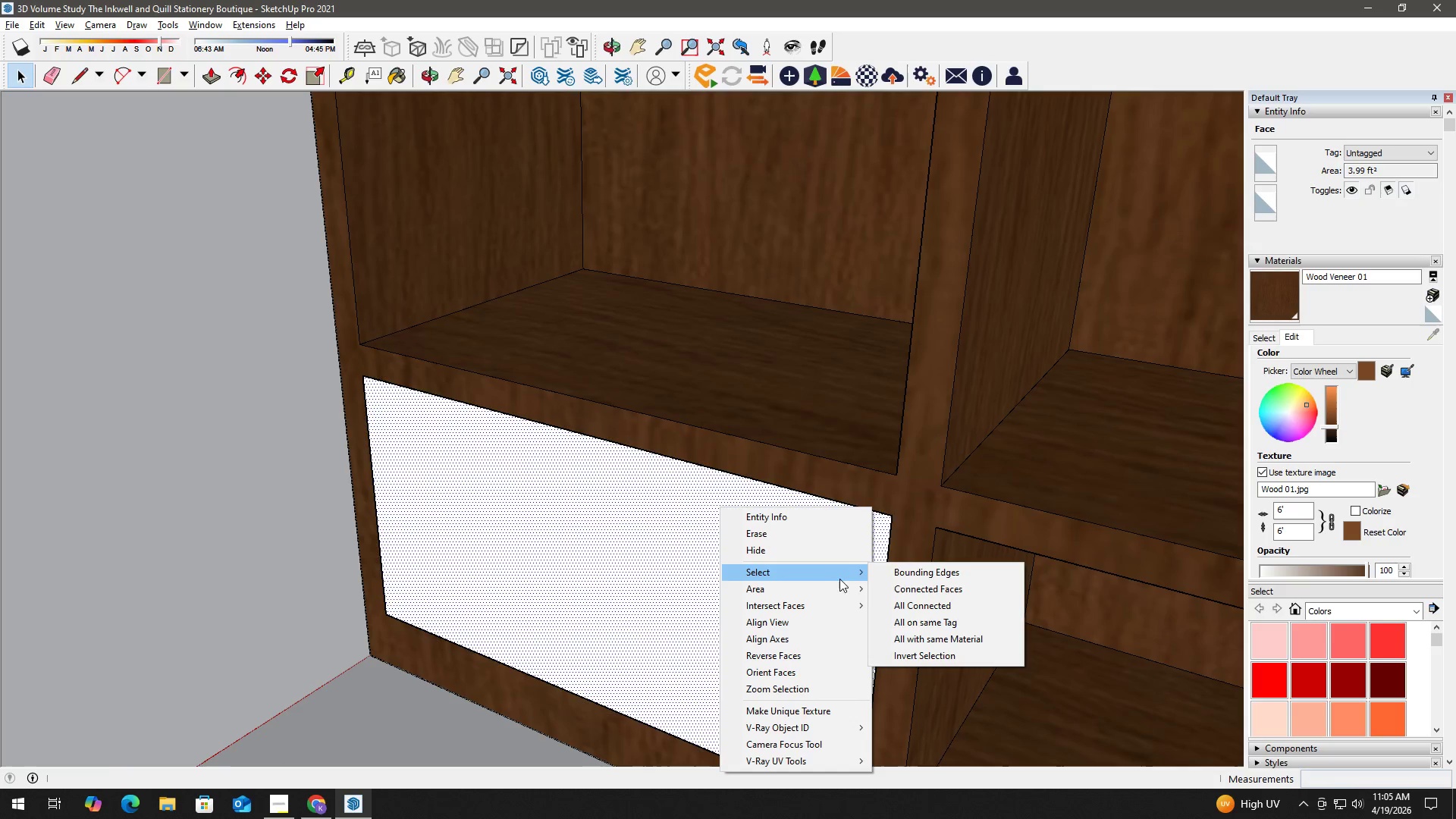 
left_click([932, 598])
 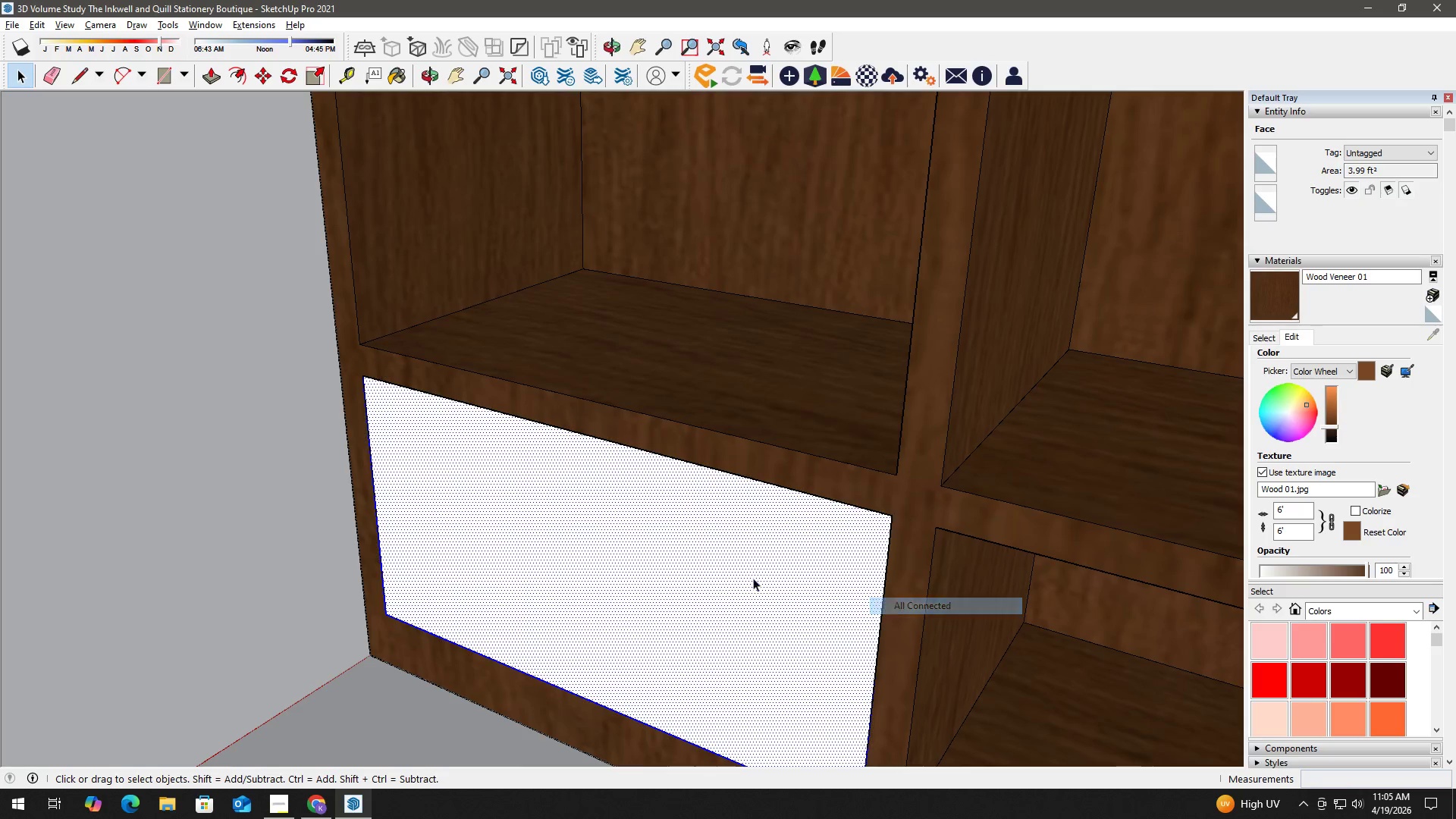 
scroll: coordinate [732, 585], scroll_direction: down, amount: 8.0
 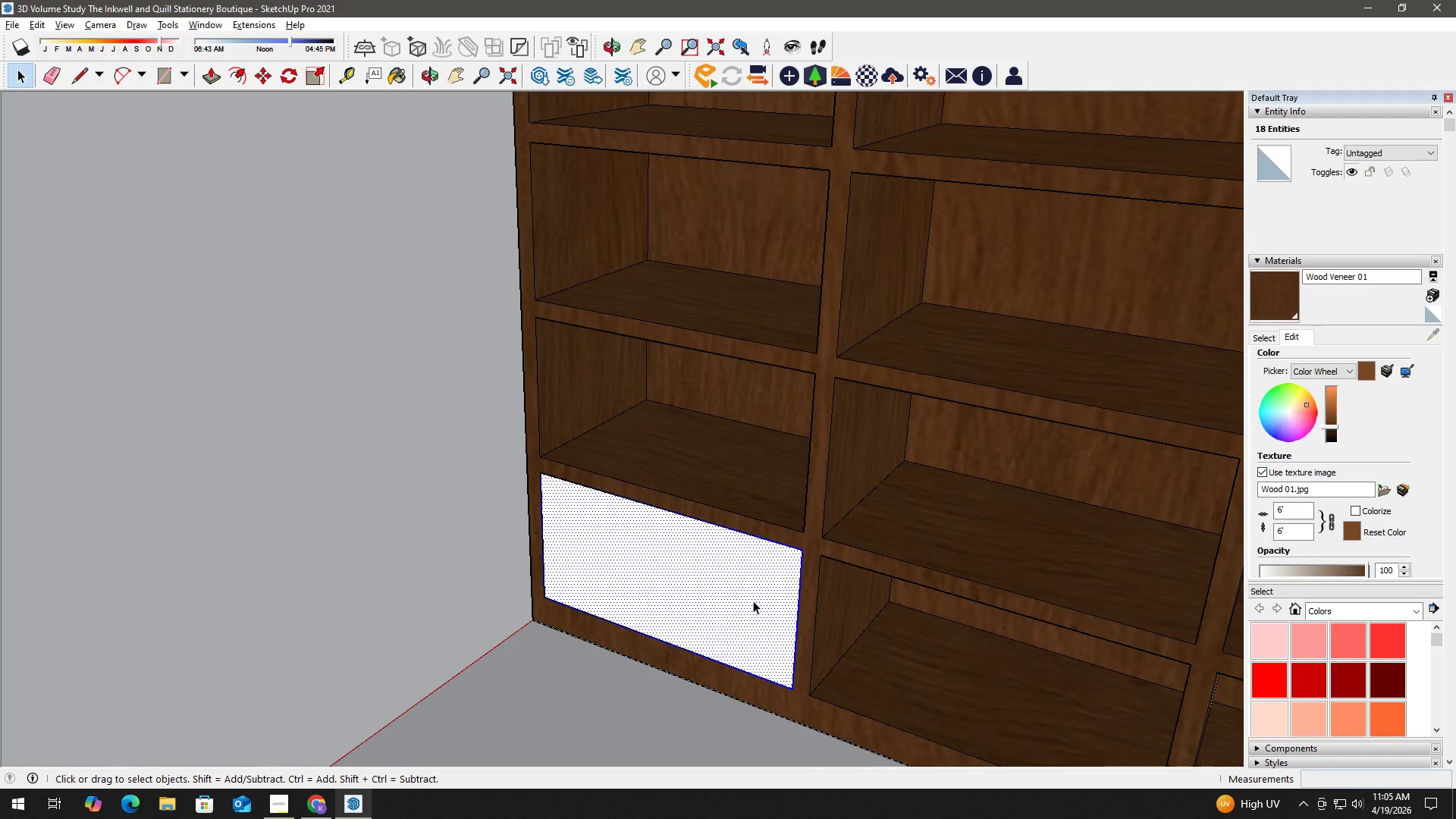 
key(M)
 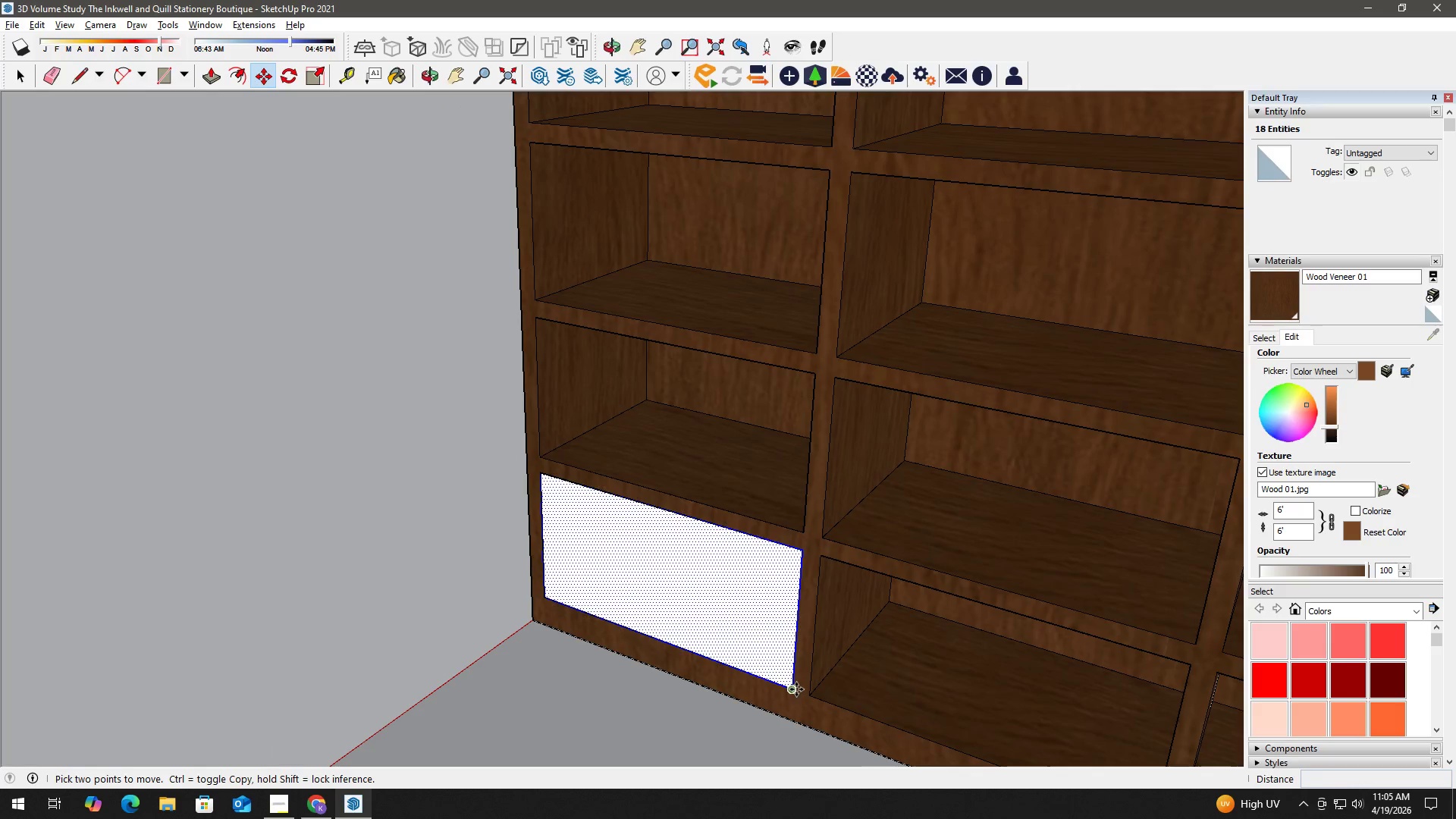 
left_click([796, 689])
 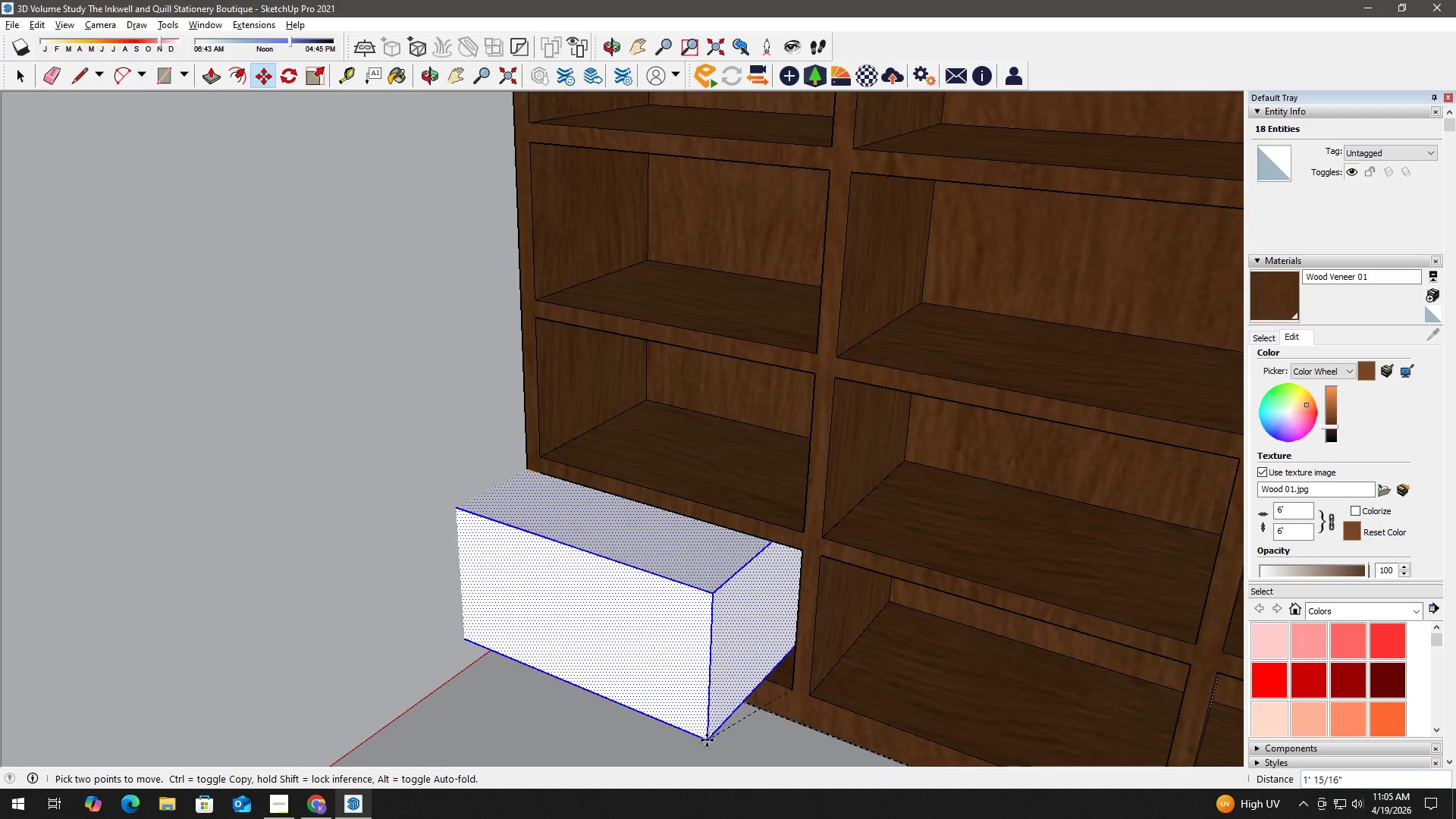 
scroll: coordinate [458, 664], scroll_direction: down, amount: 9.0
 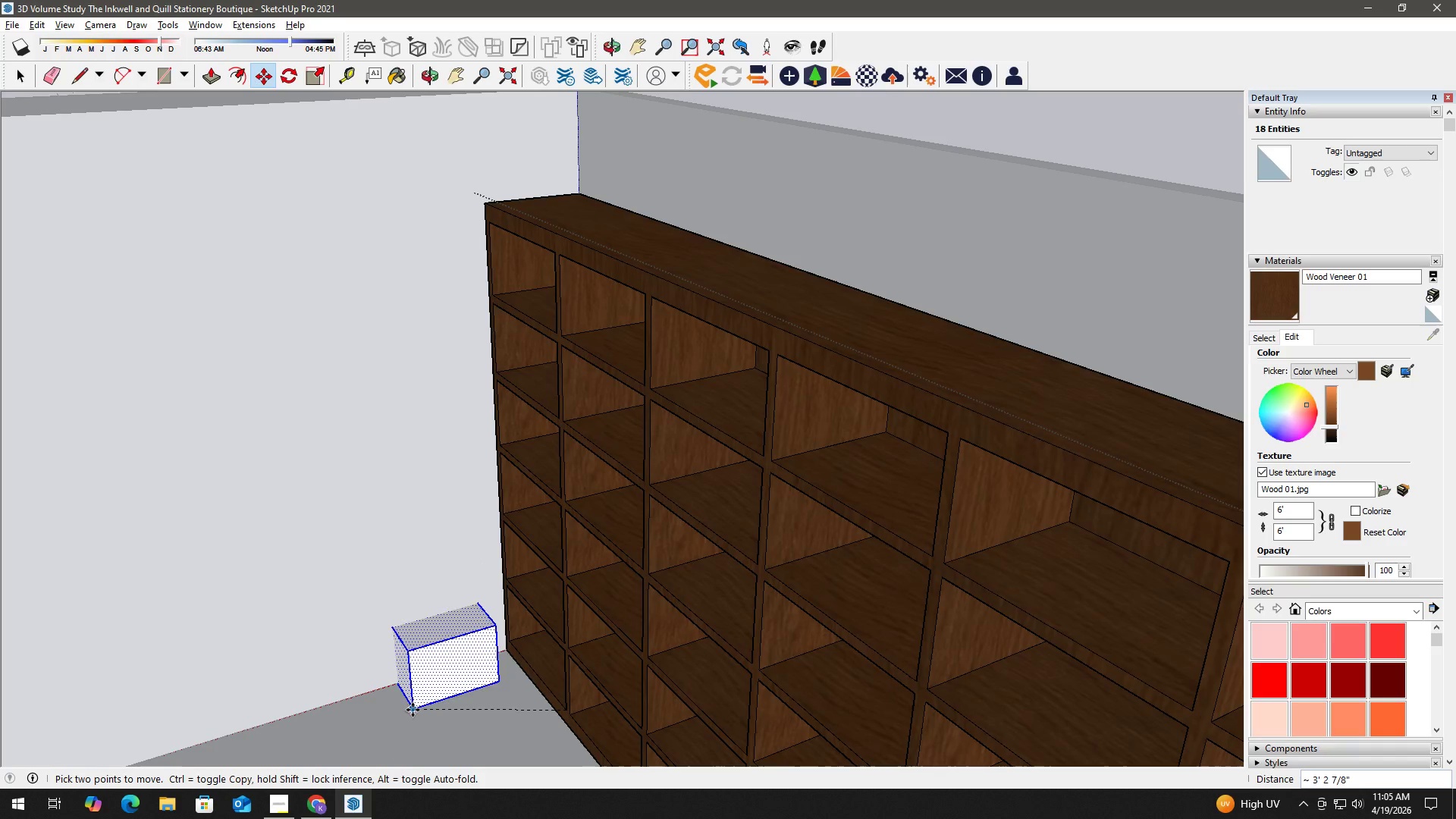 
hold_key(key=ShiftLeft, duration=0.39)
 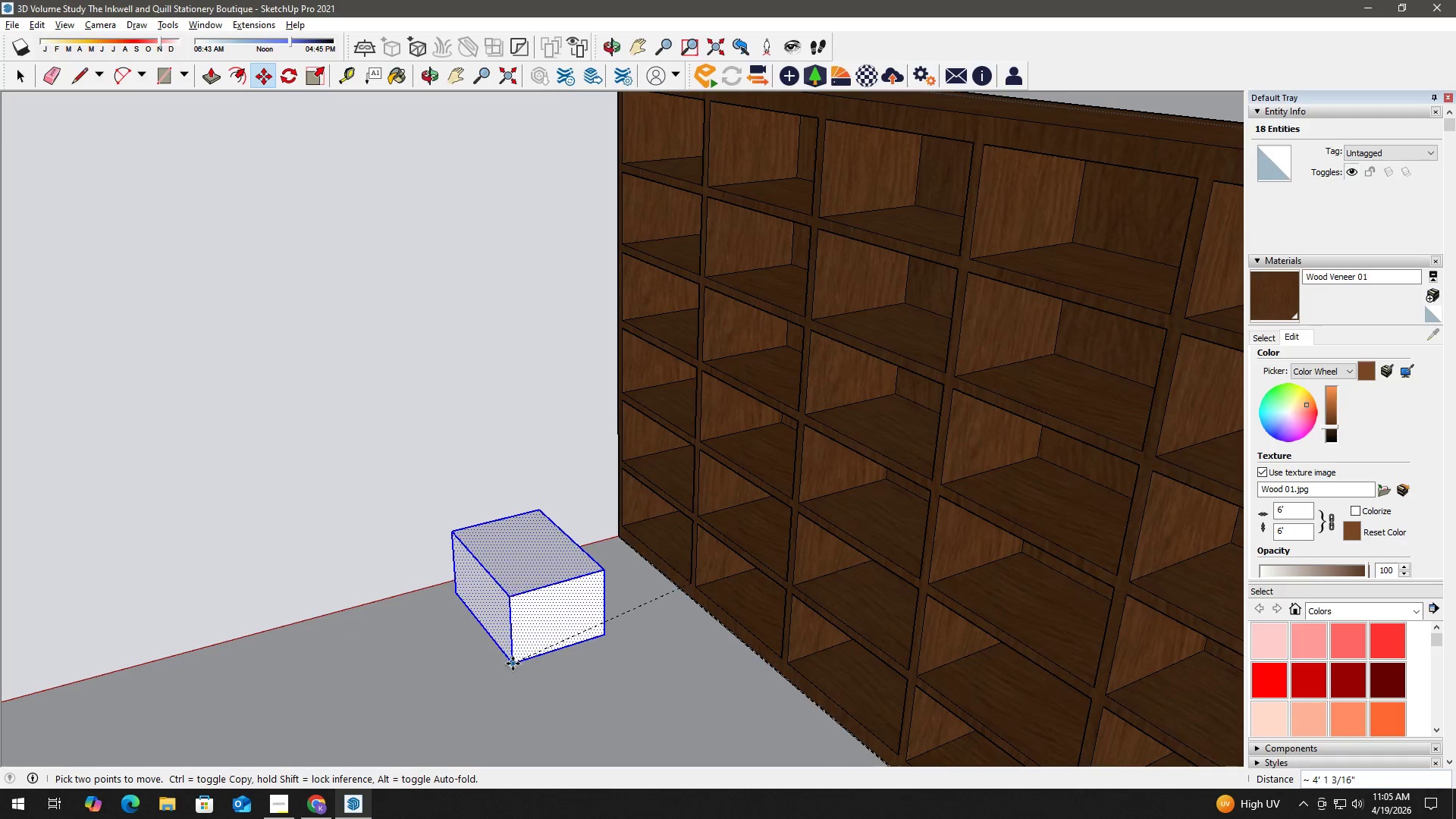 
left_click([513, 664])
 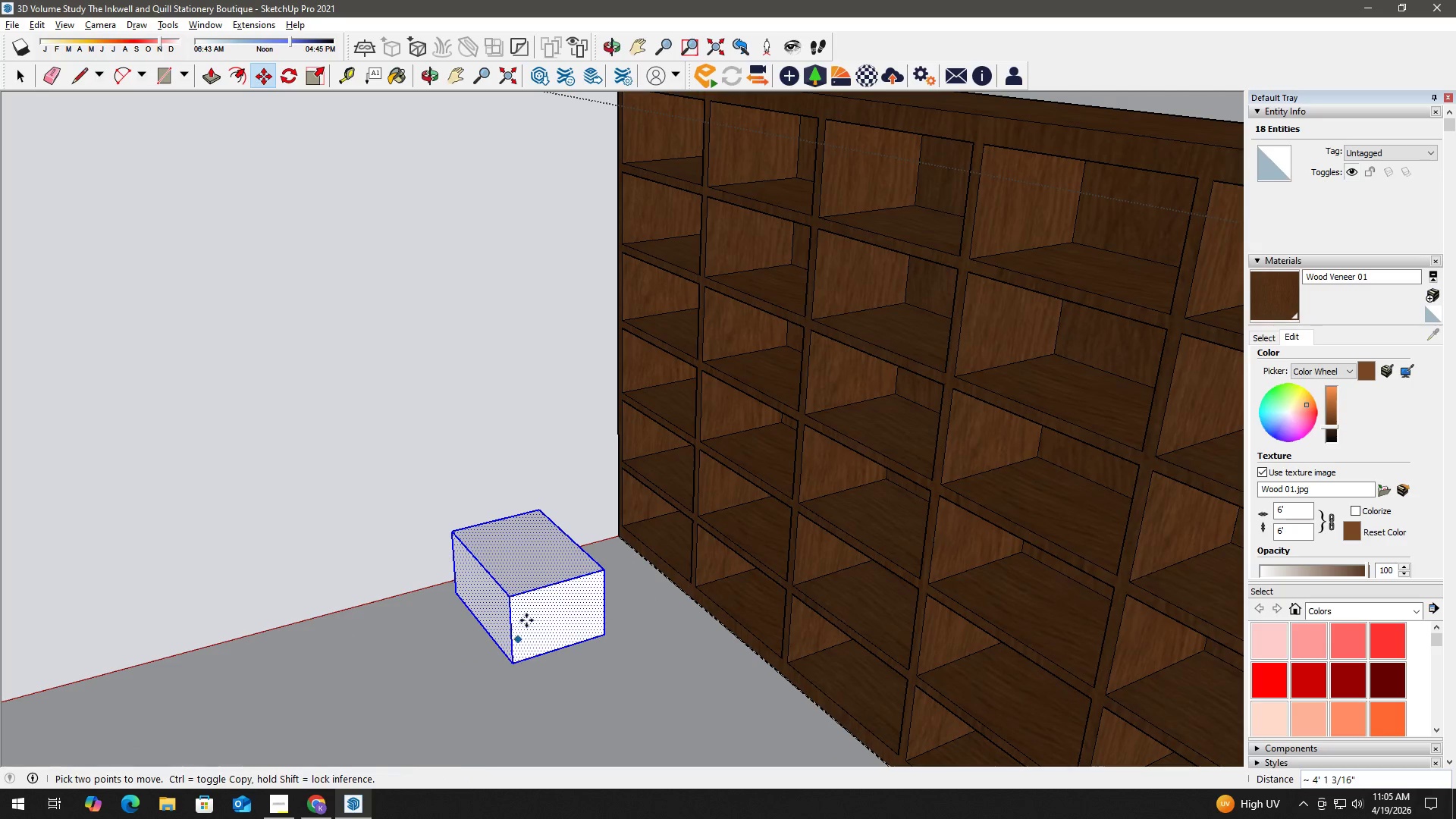 
key(Space)
 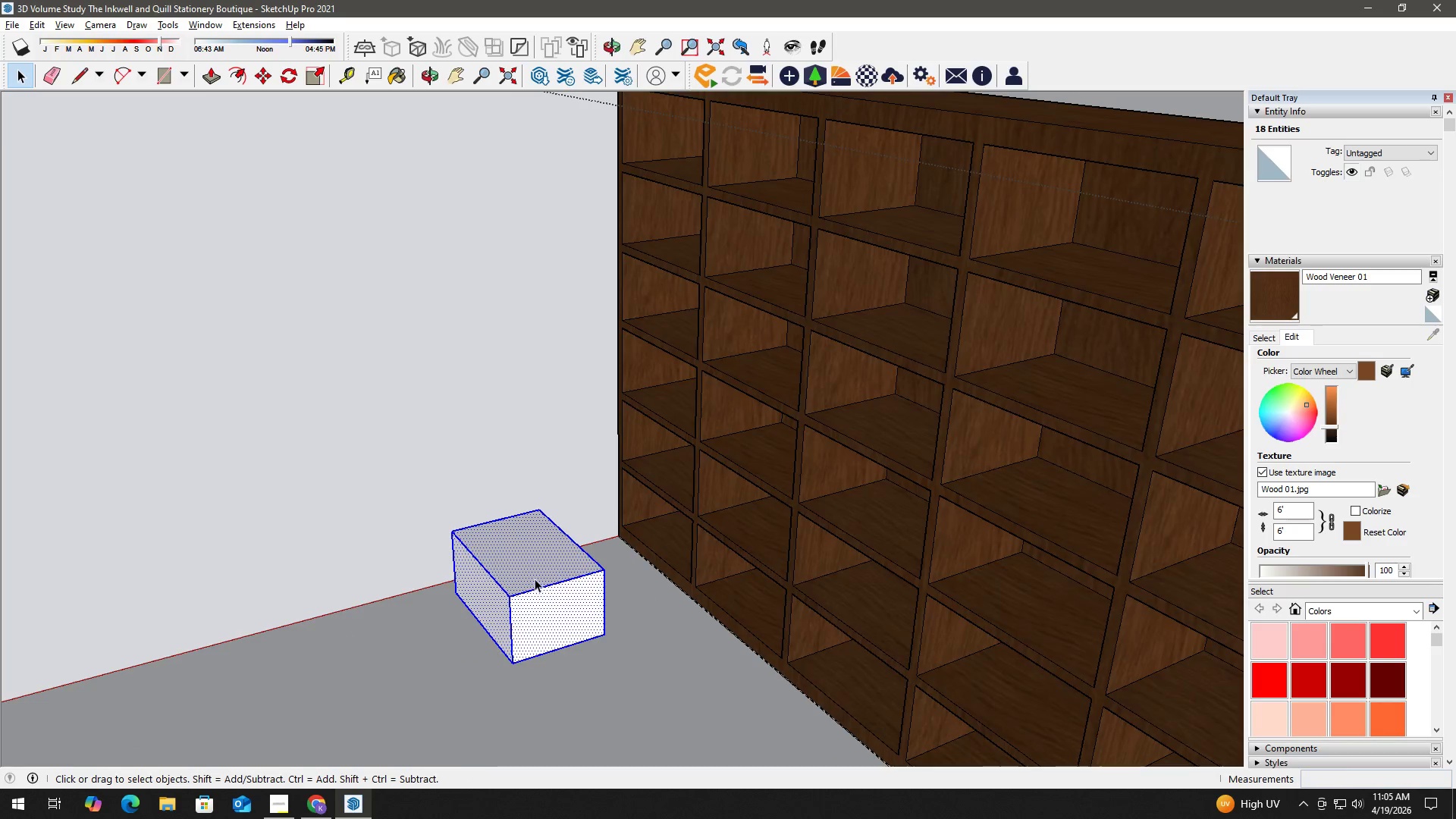 
left_click([498, 567])
 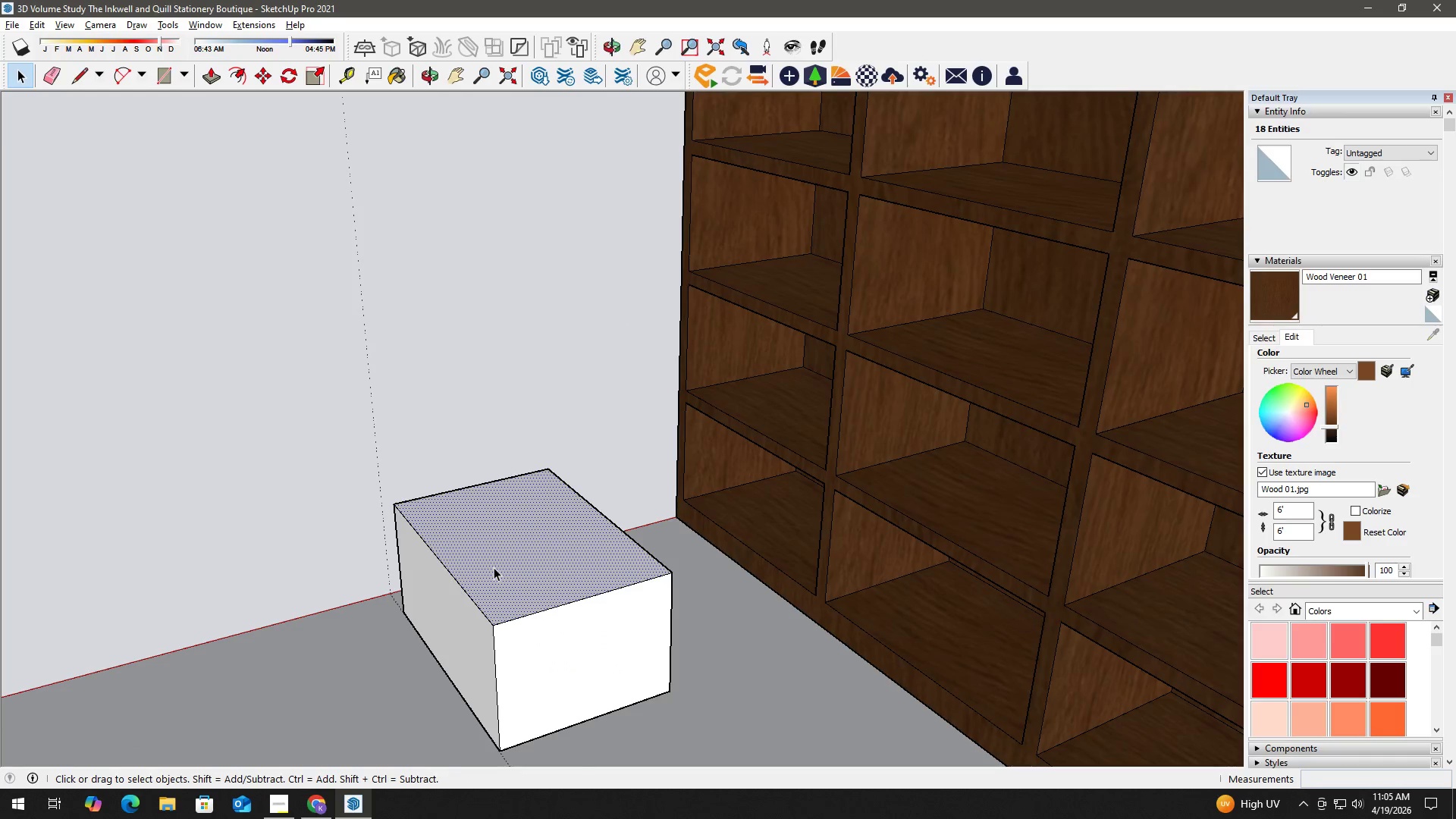 
scroll: coordinate [515, 561], scroll_direction: up, amount: 6.0
 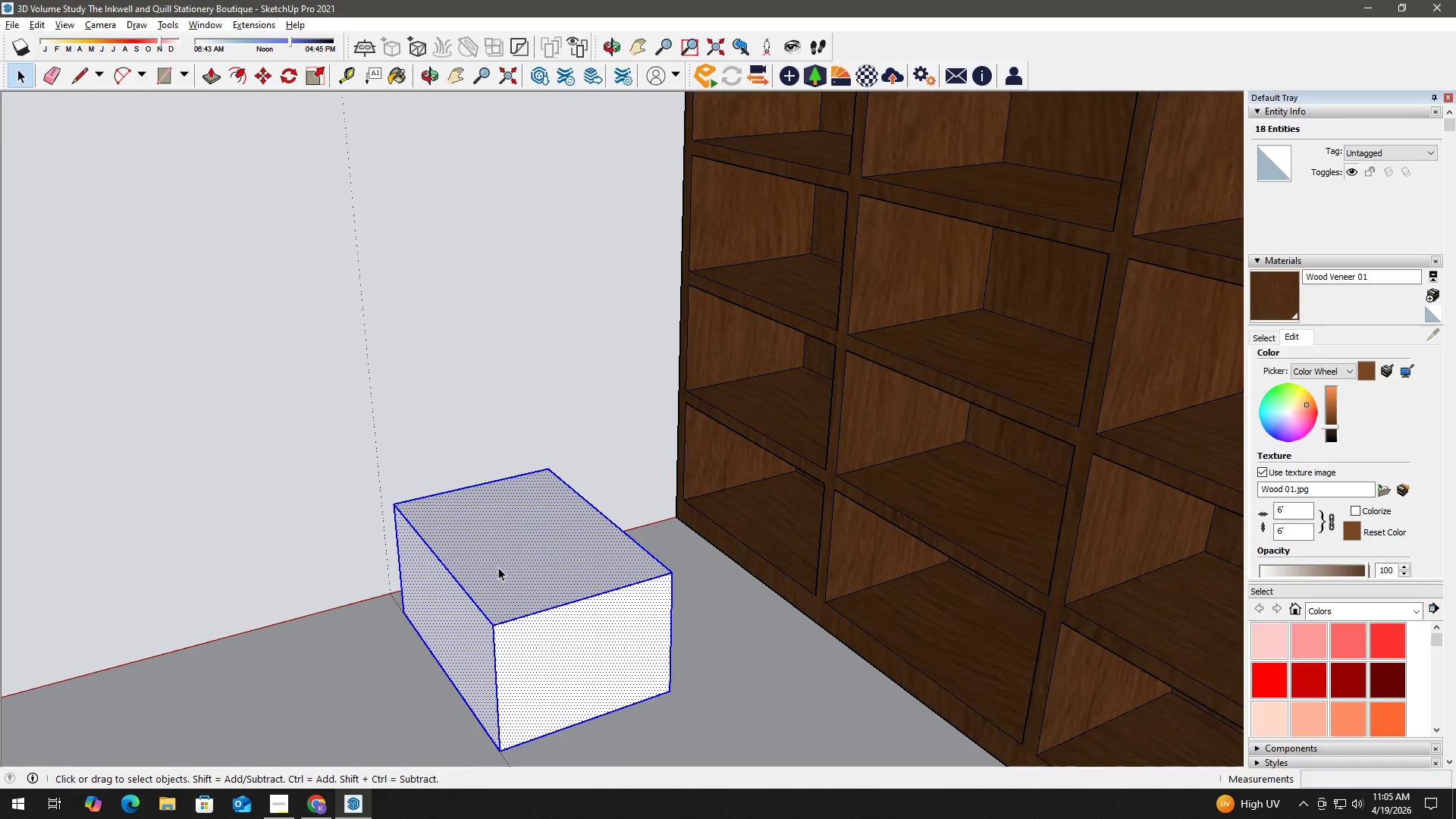 
key(F)
 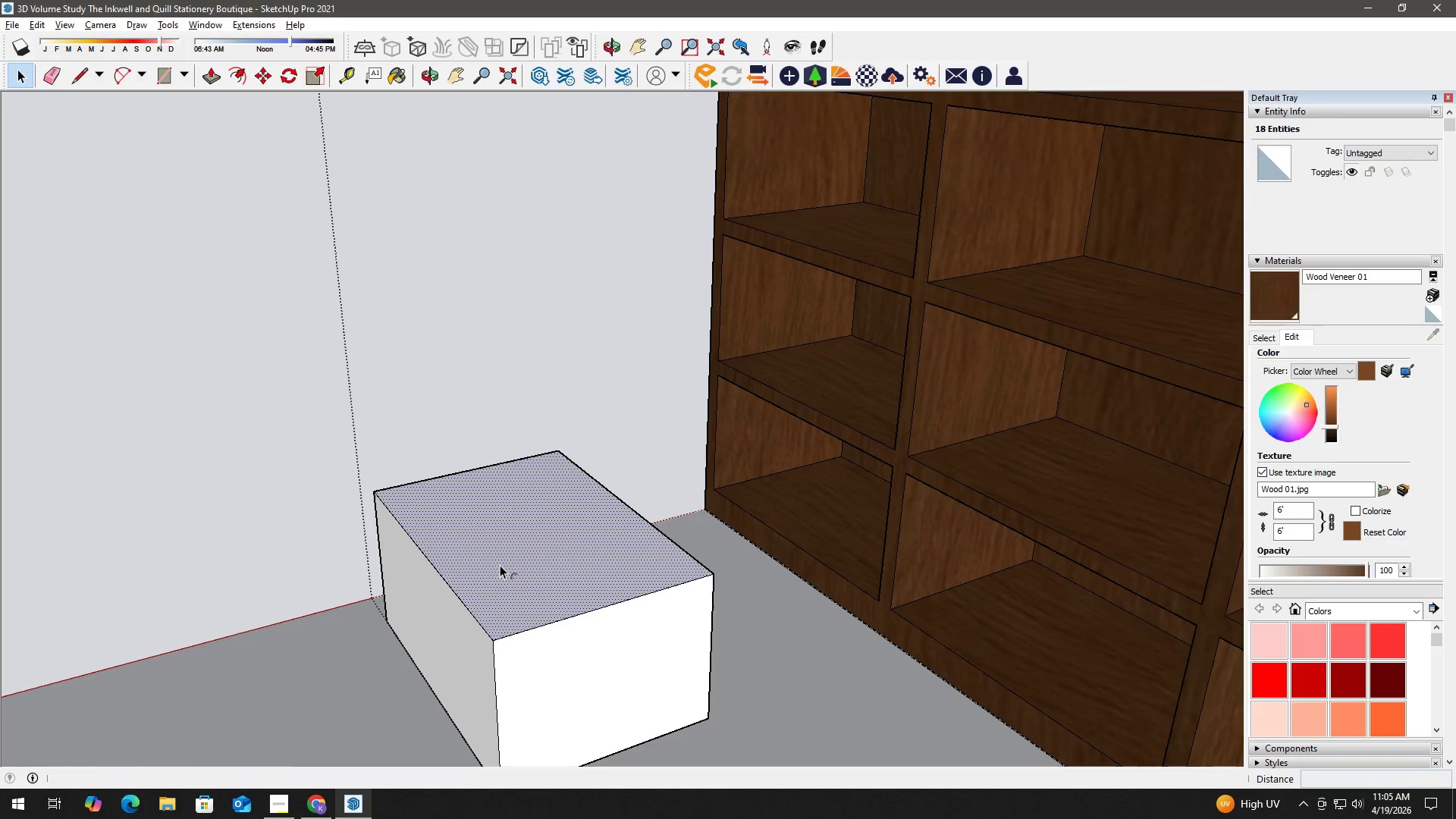 
left_click([500, 564])
 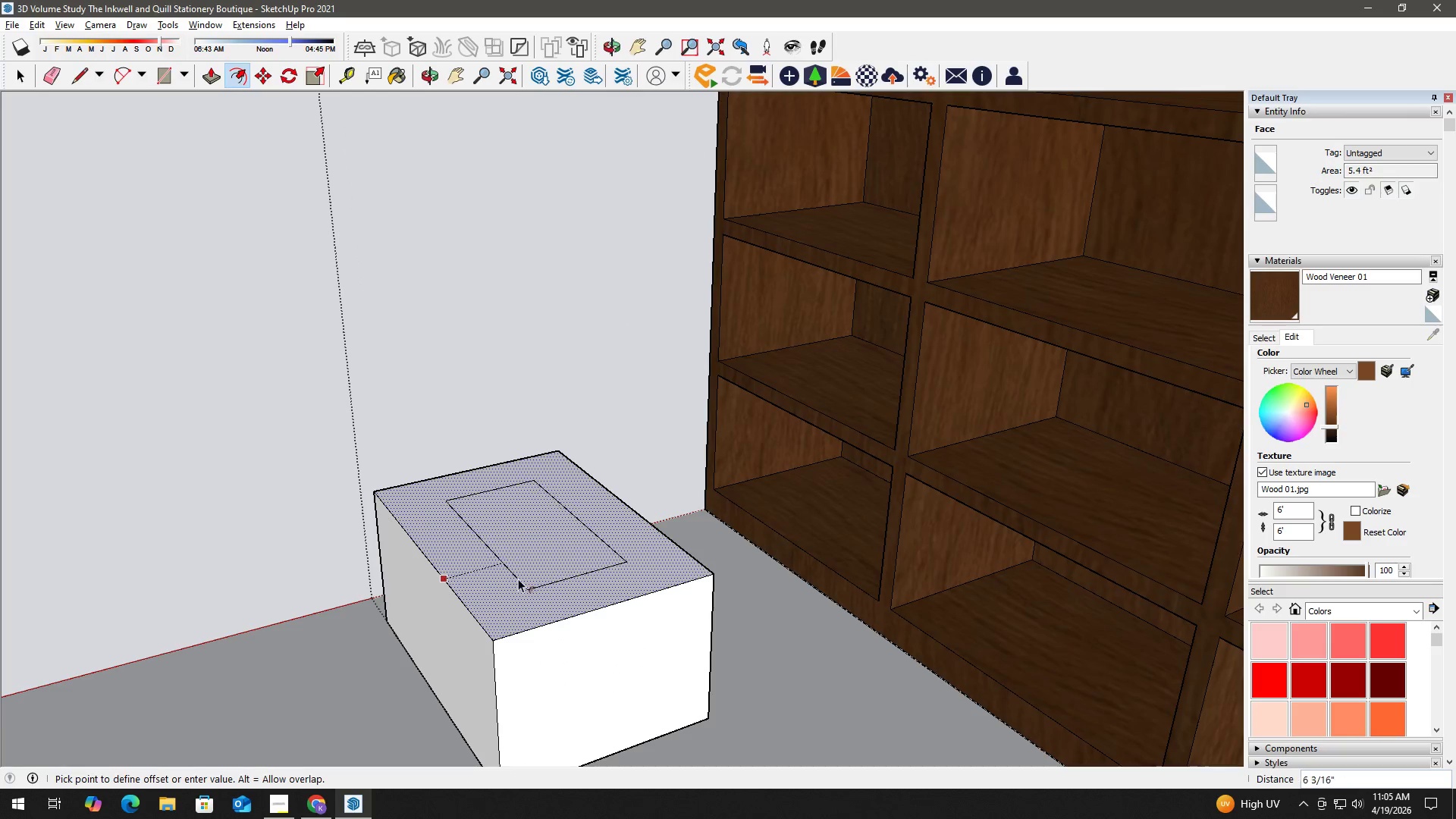 
scroll: coordinate [494, 567], scroll_direction: up, amount: 2.0
 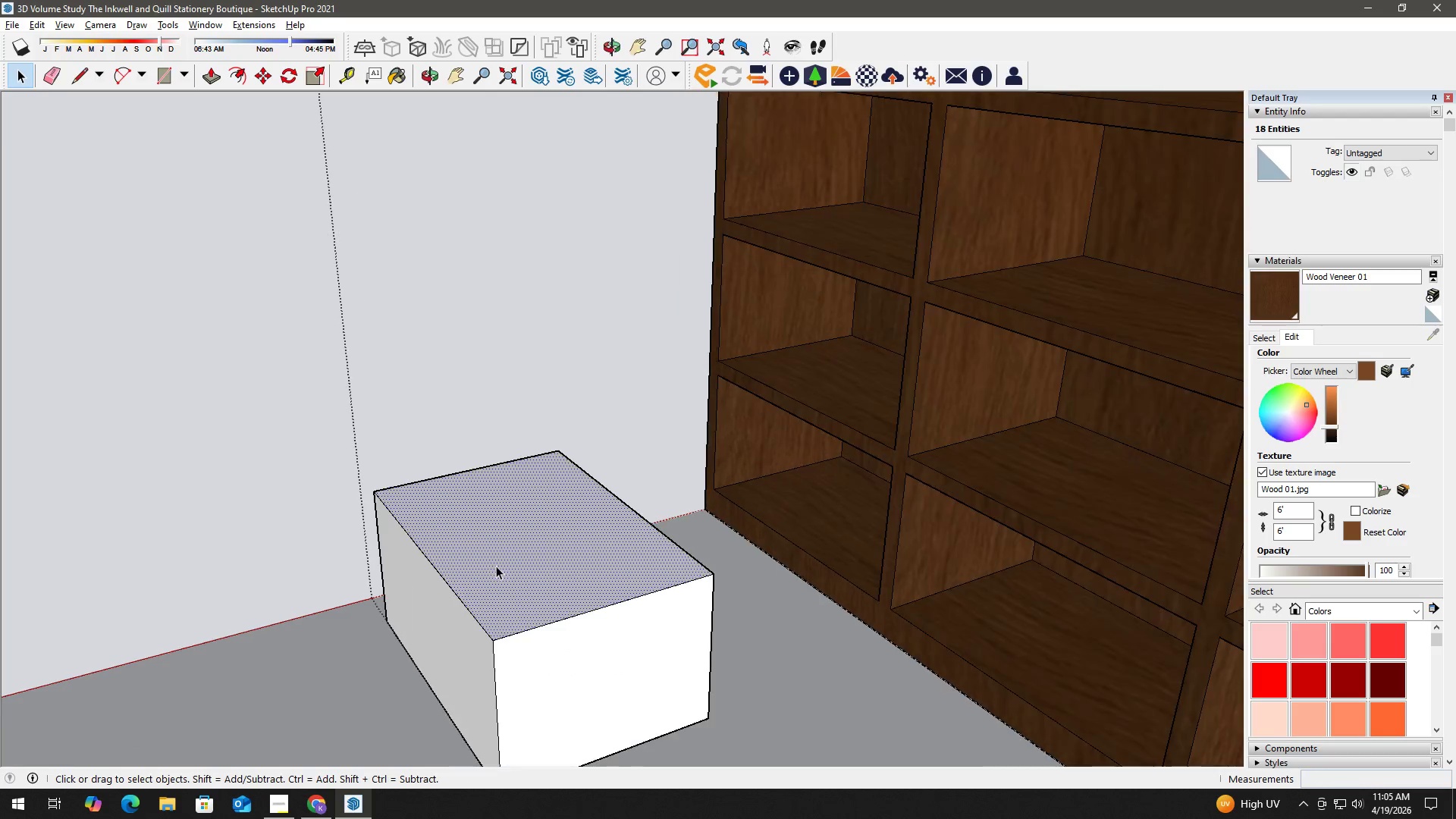 
key(Numpad1)
 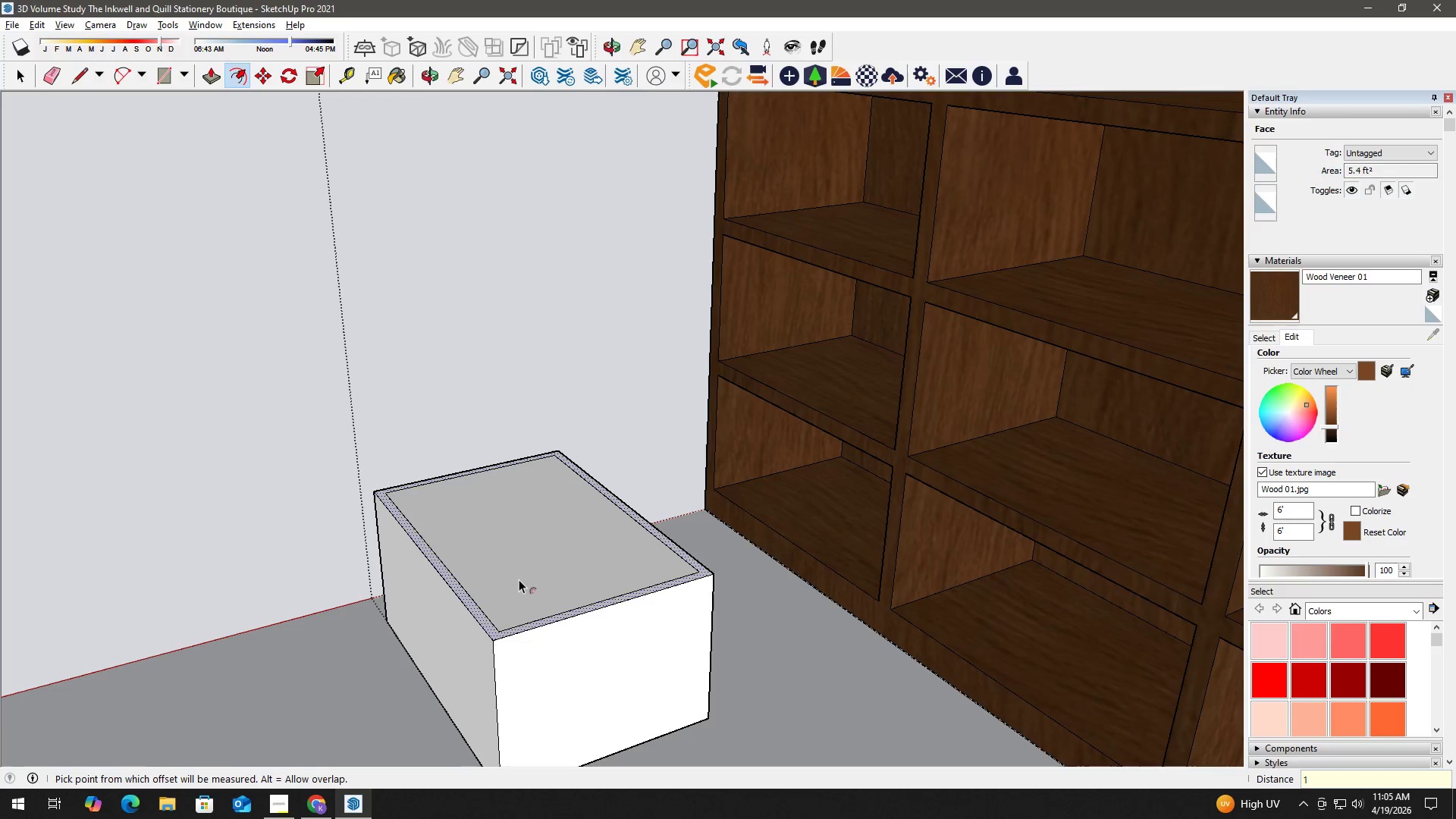 
key(NumpadEnter)
 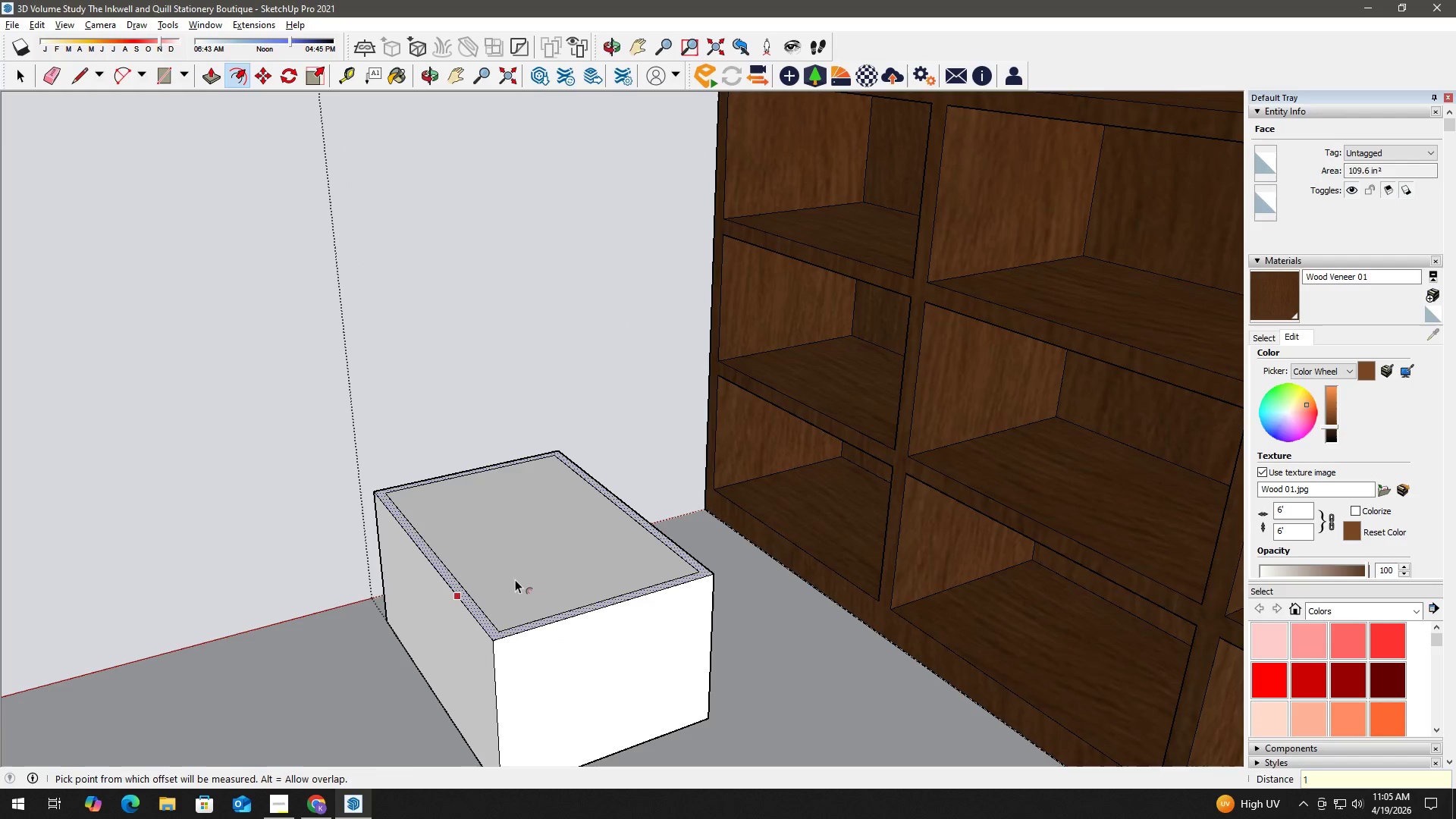 
key(Space)
 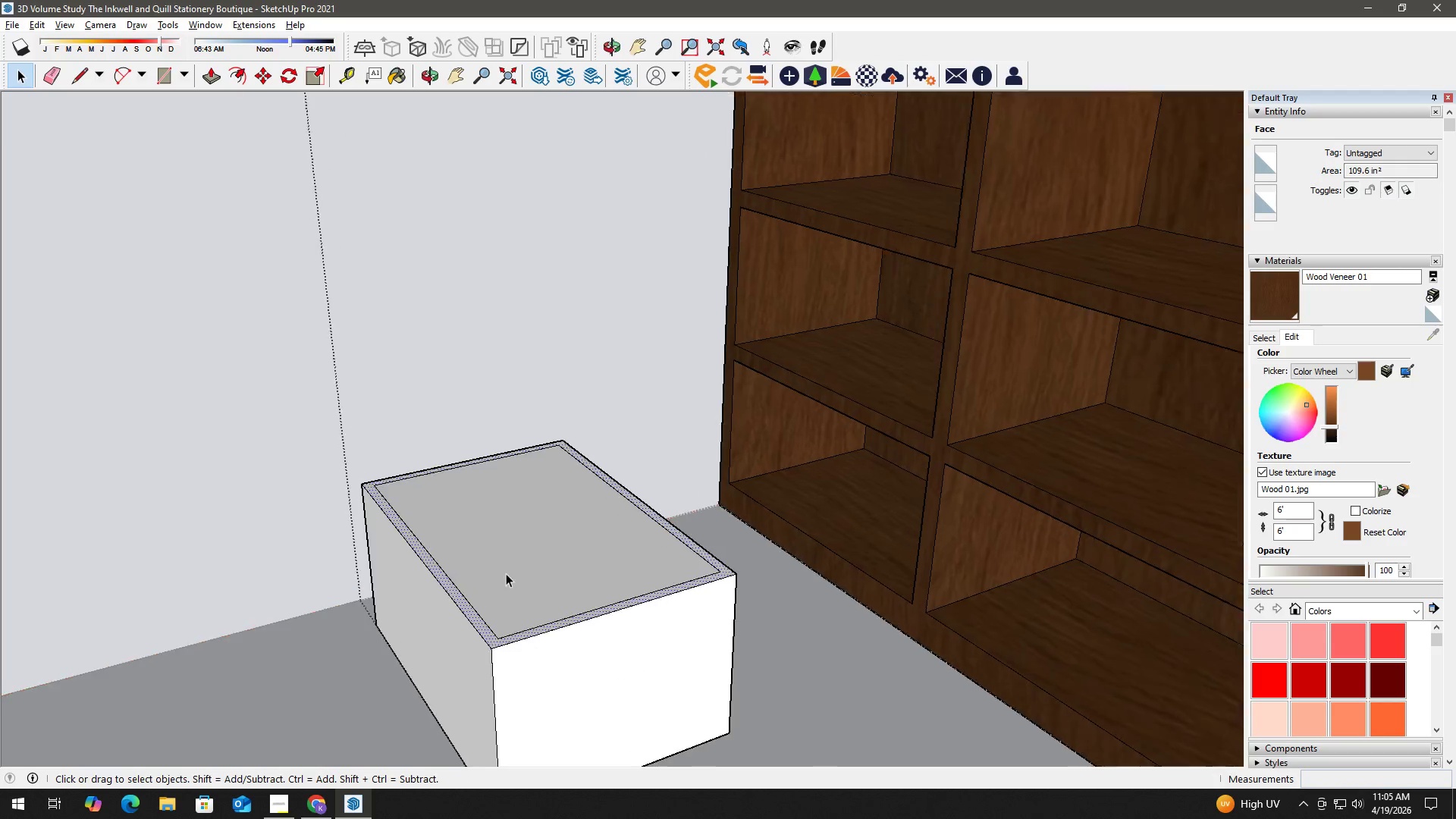 
scroll: coordinate [506, 573], scroll_direction: up, amount: 3.0
 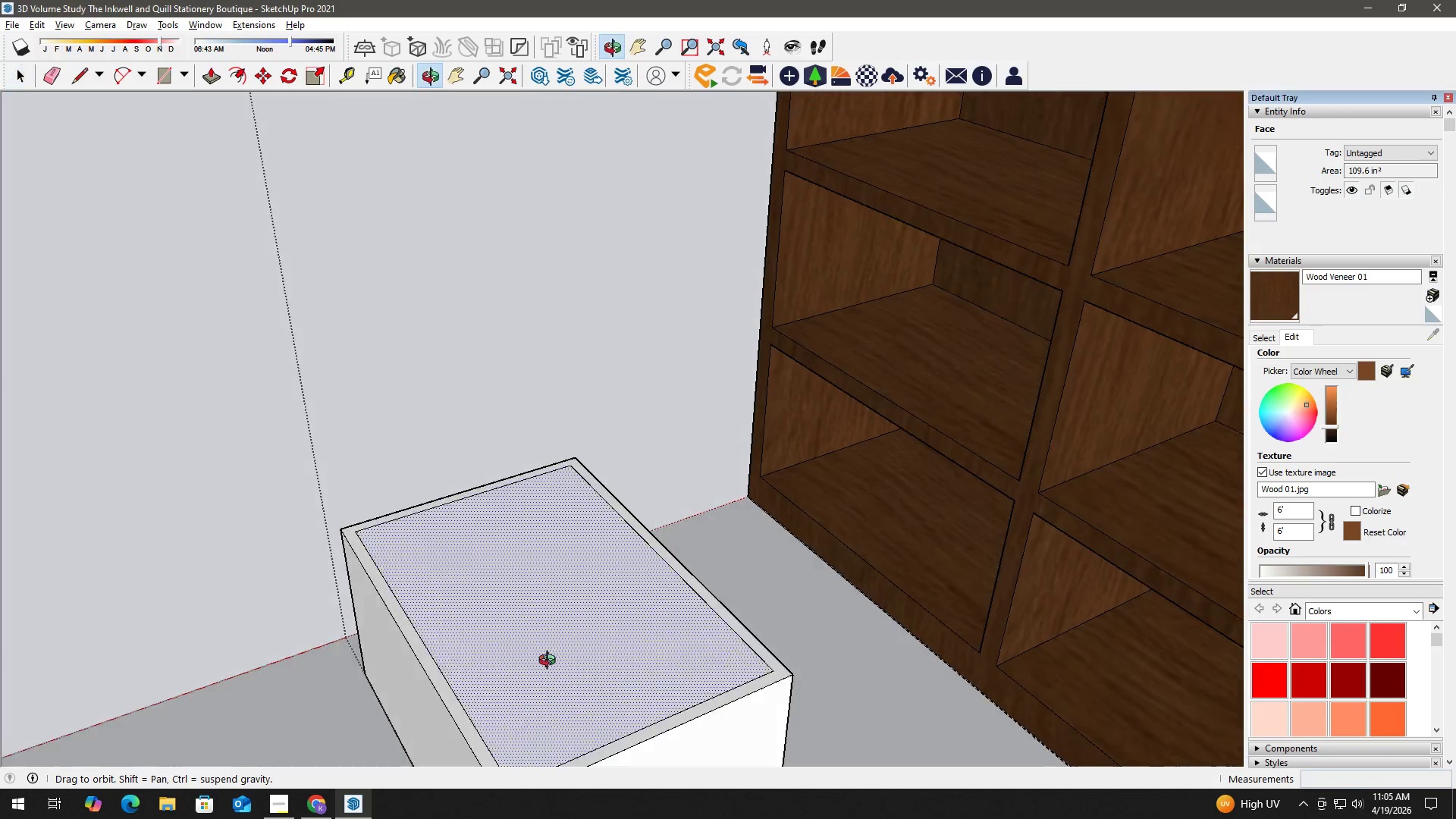 
key(P)
 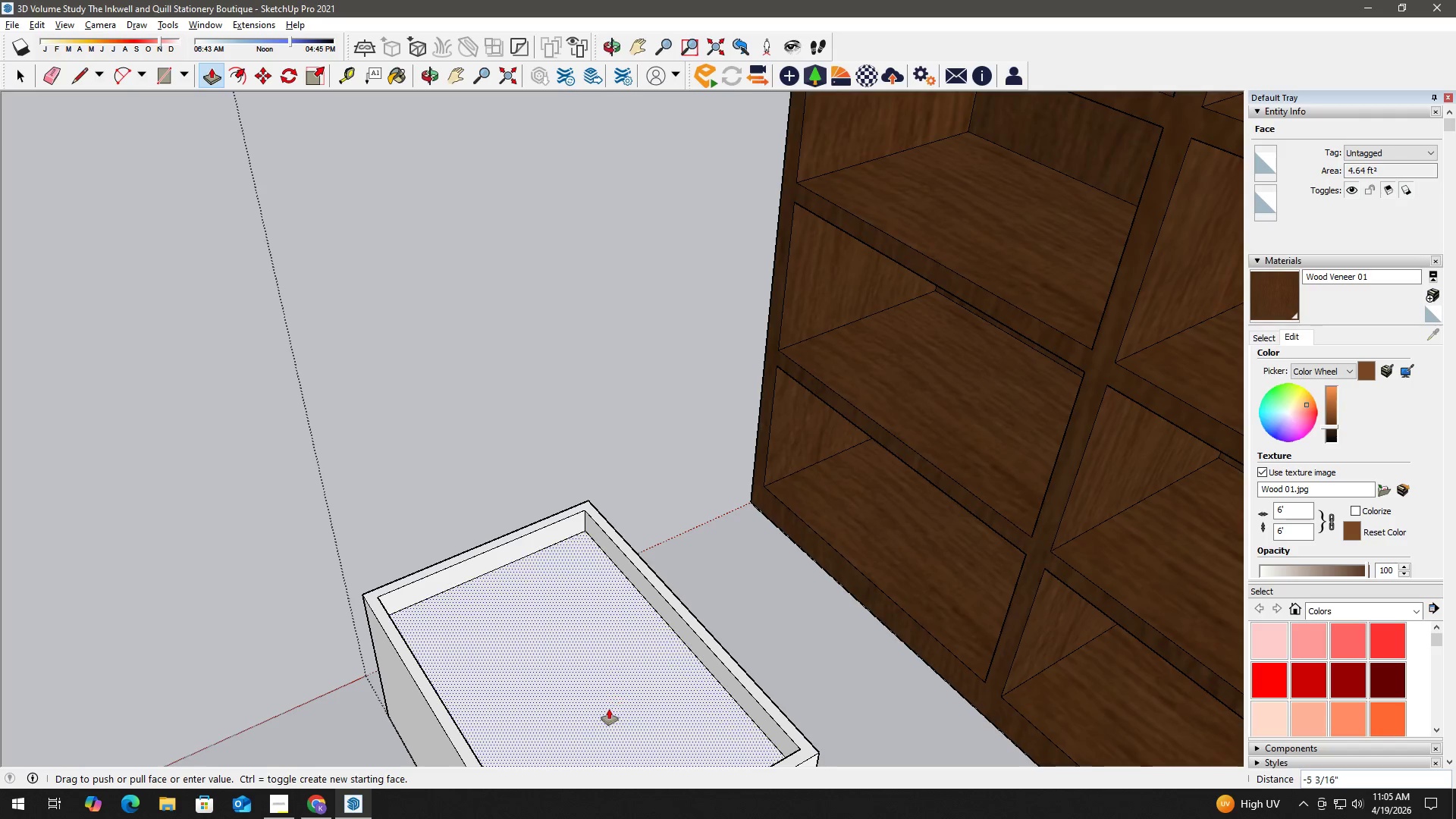 
hold_key(key=ShiftLeft, duration=0.38)
 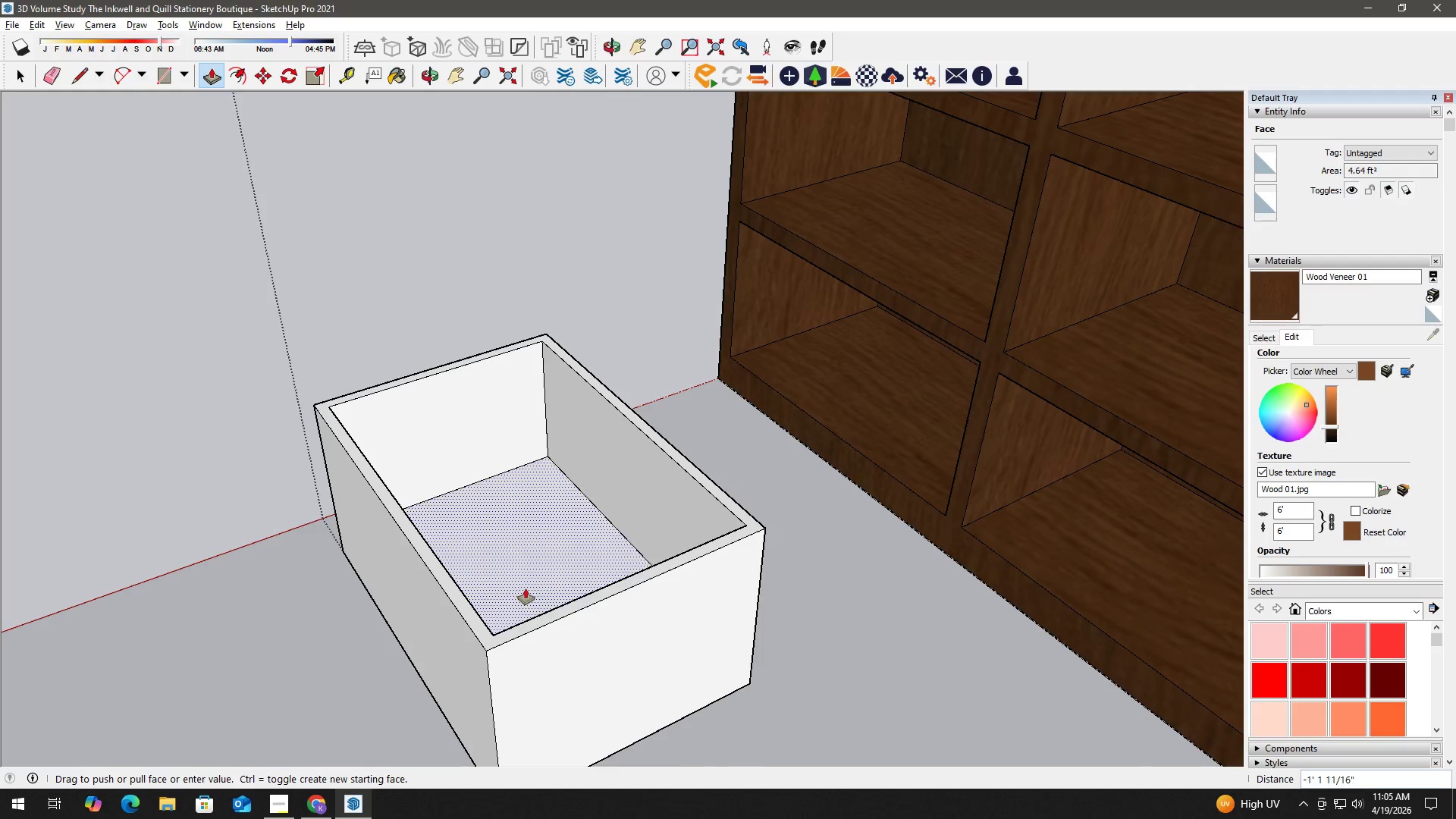 
left_click([508, 593])
 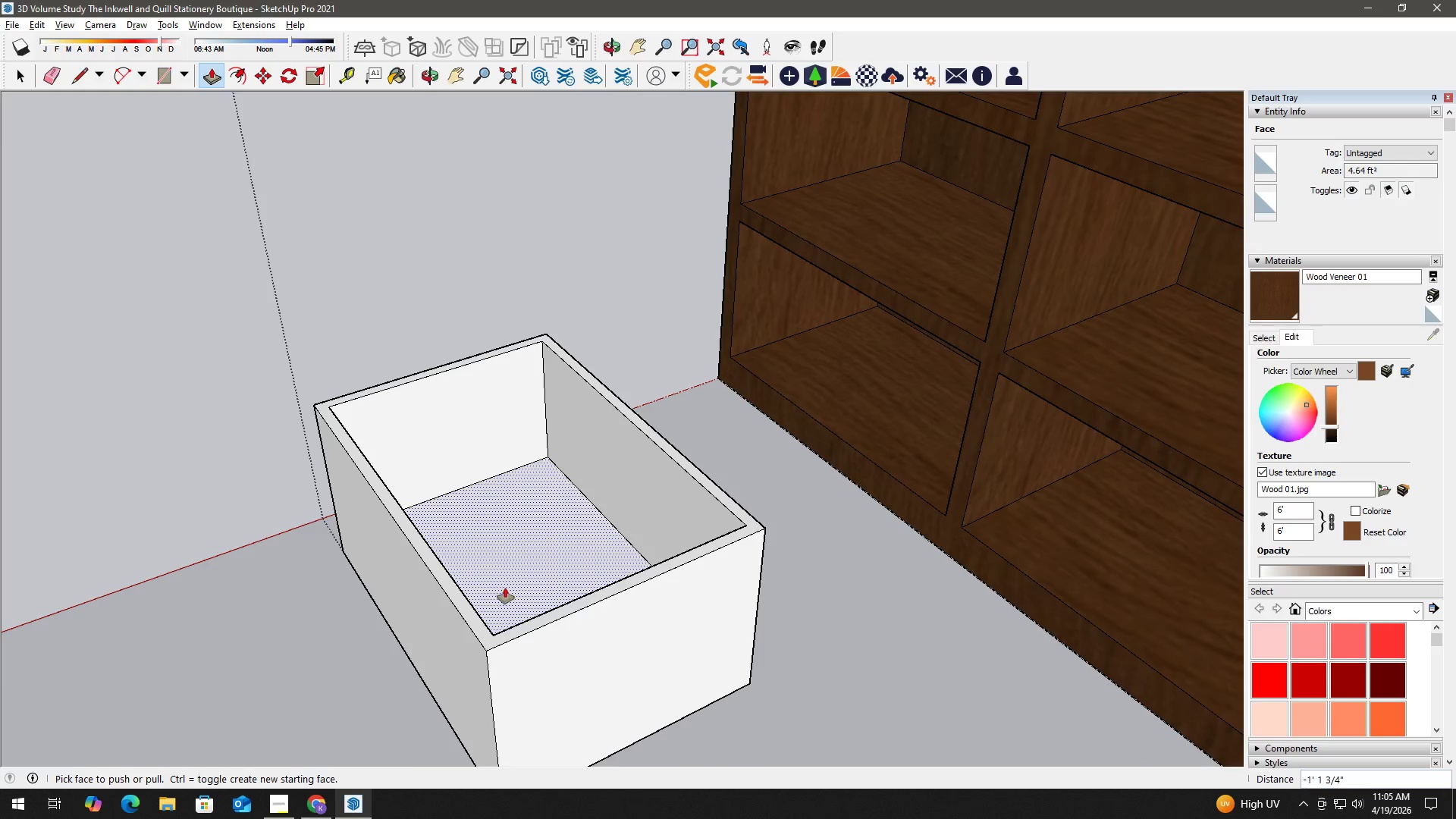 
key(Space)
 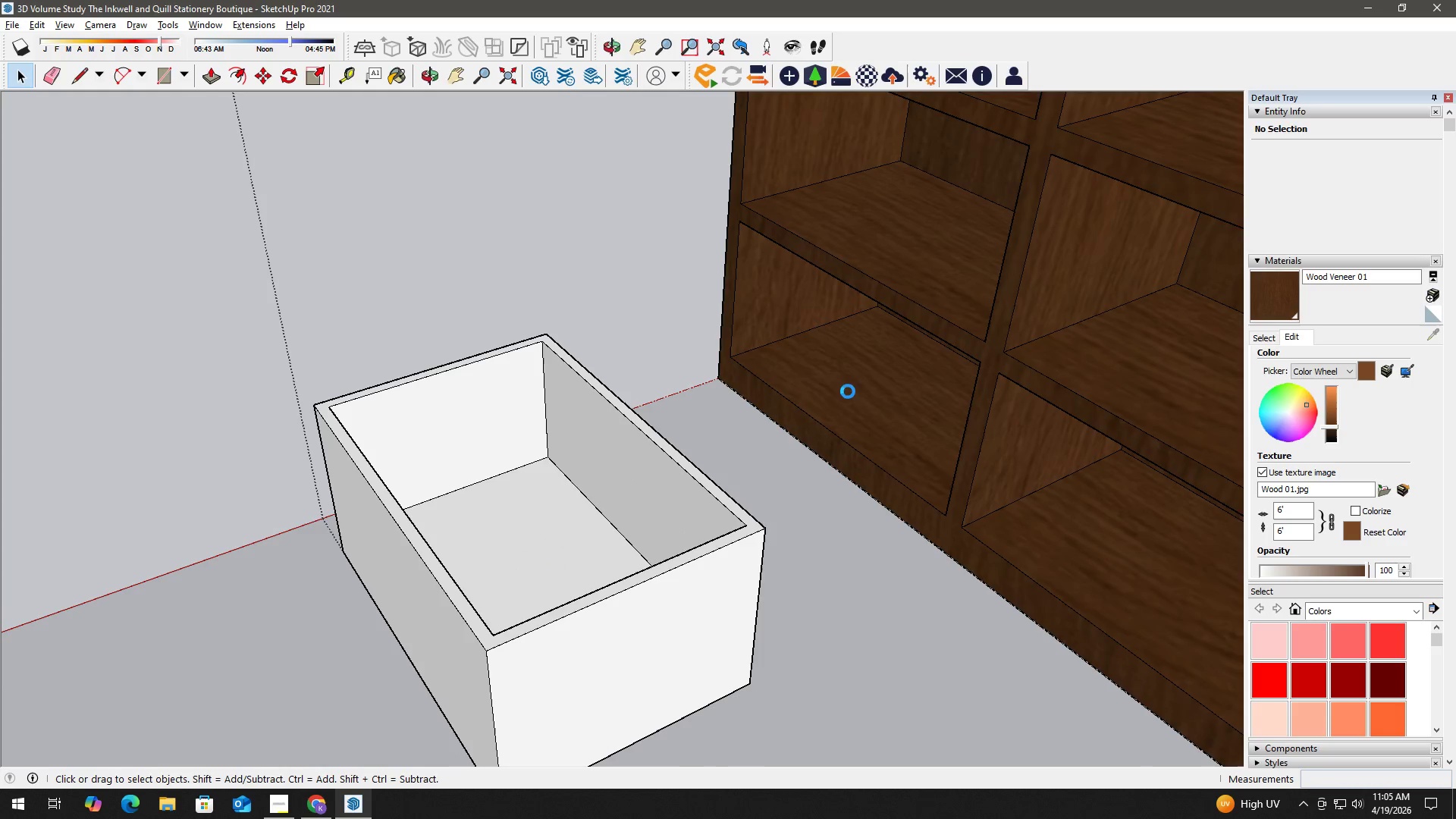 
key(B)
 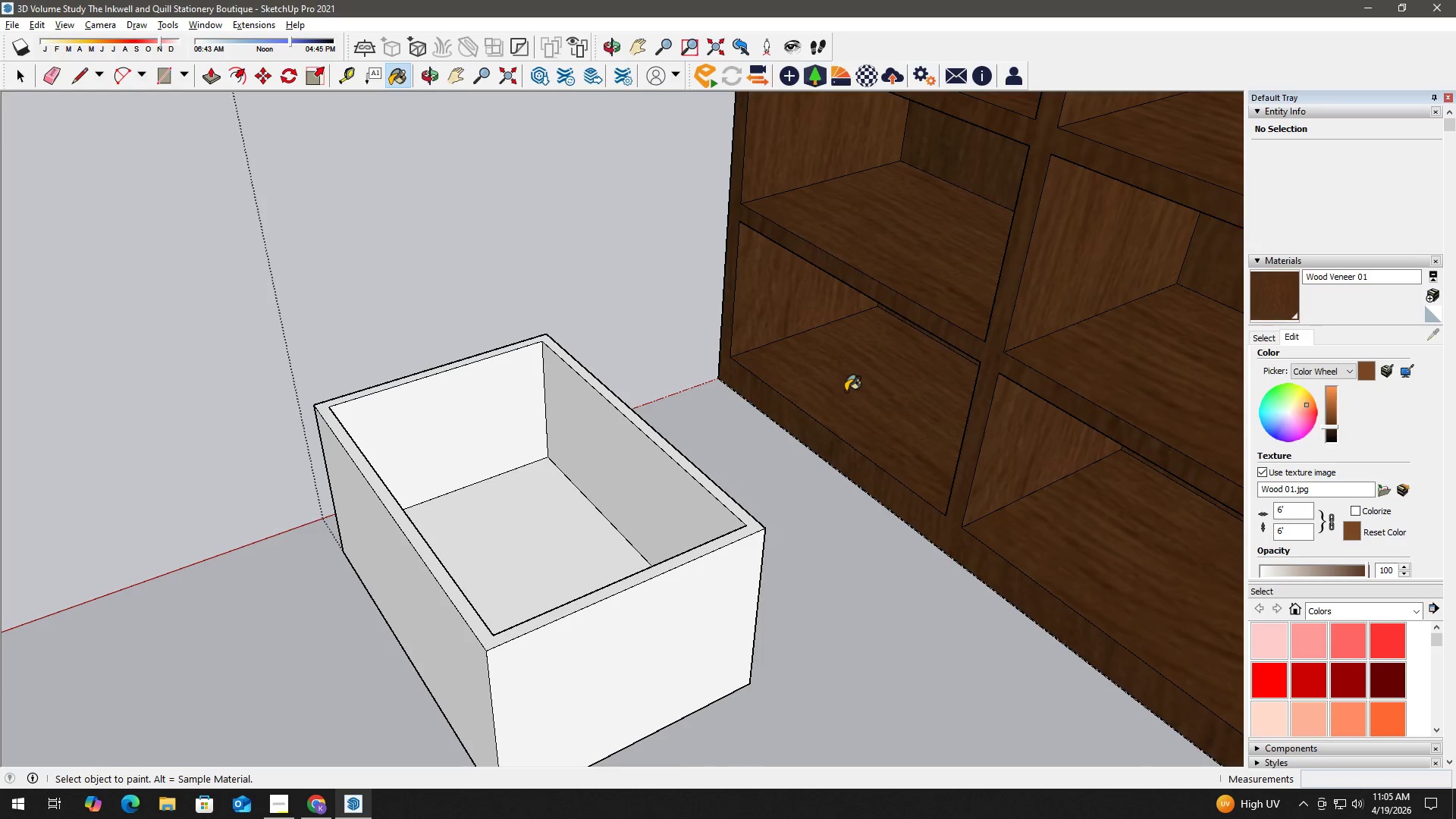 
hold_key(key=AltLeft, duration=0.33)
left_click([846, 391])
 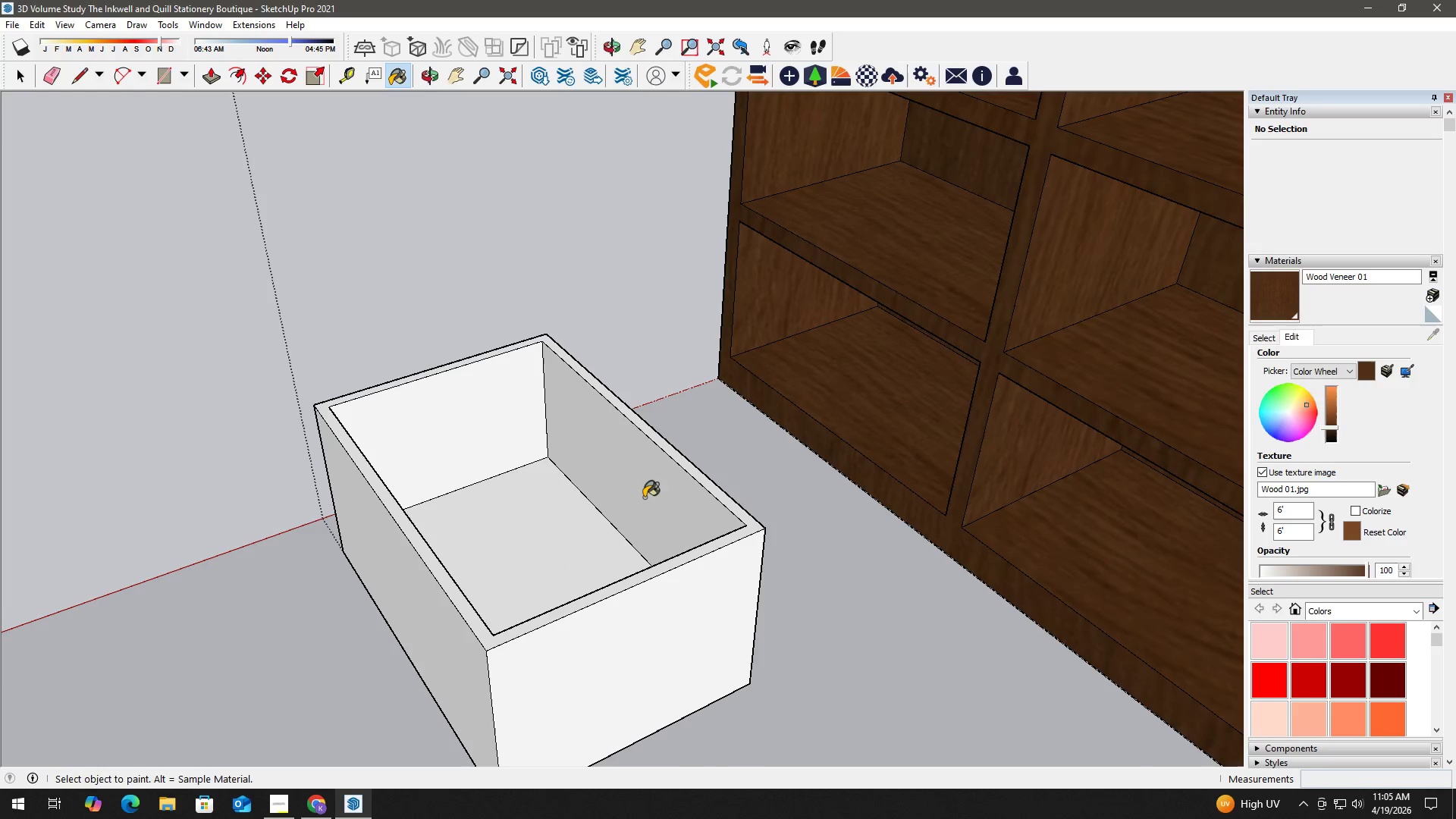 
key(Space)
 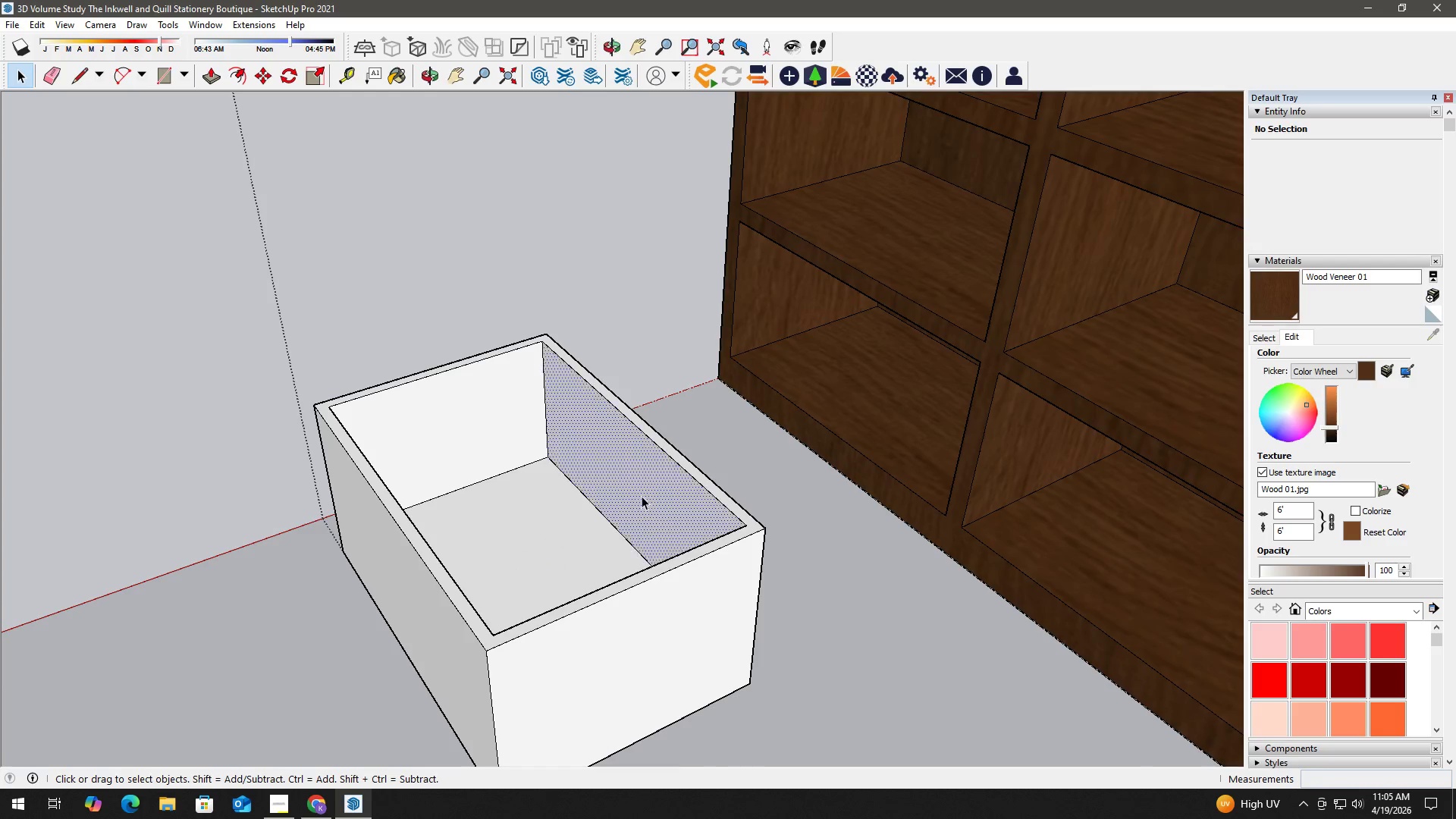 
double_click([642, 495])
 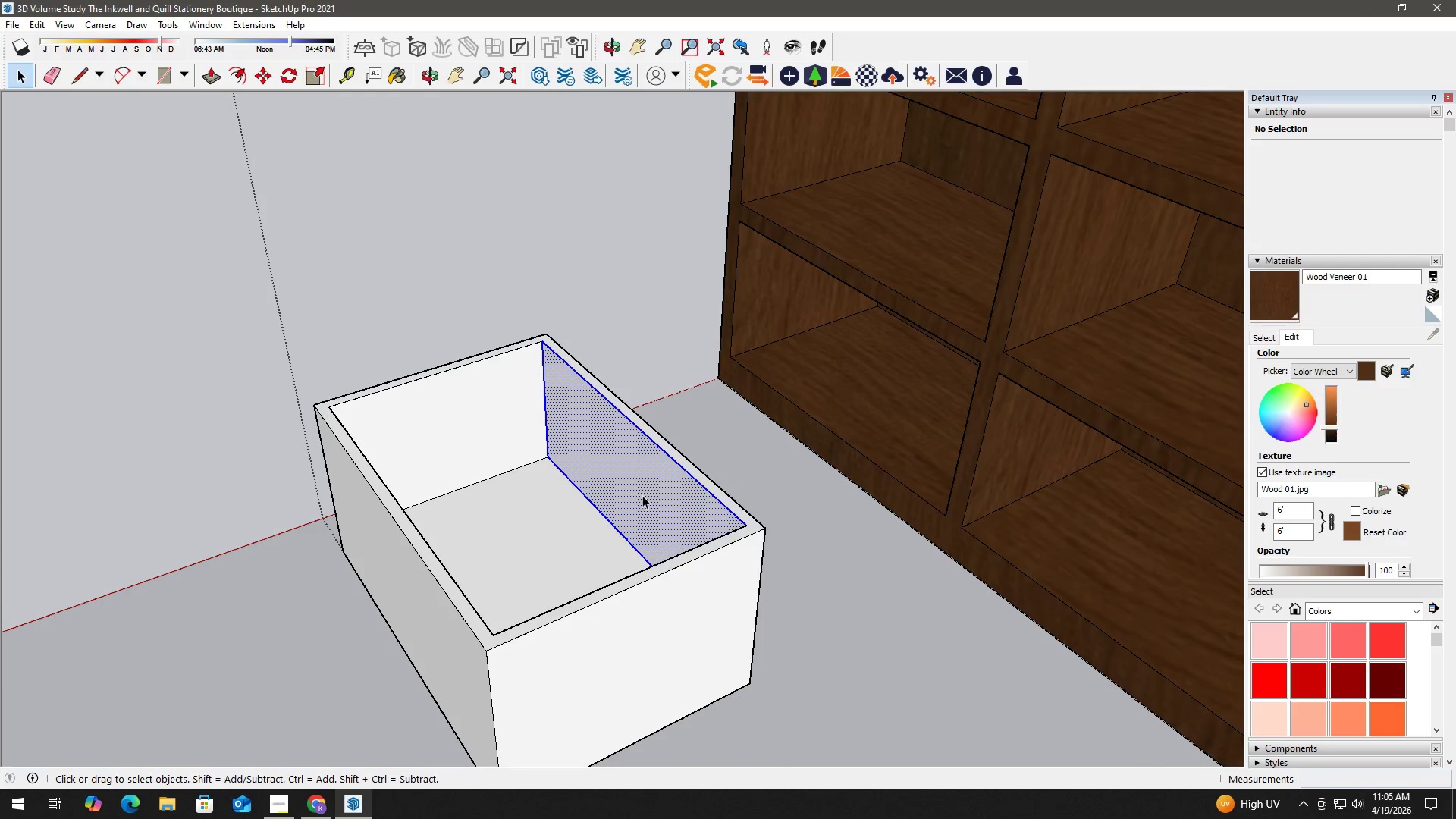 
triple_click([642, 495])
 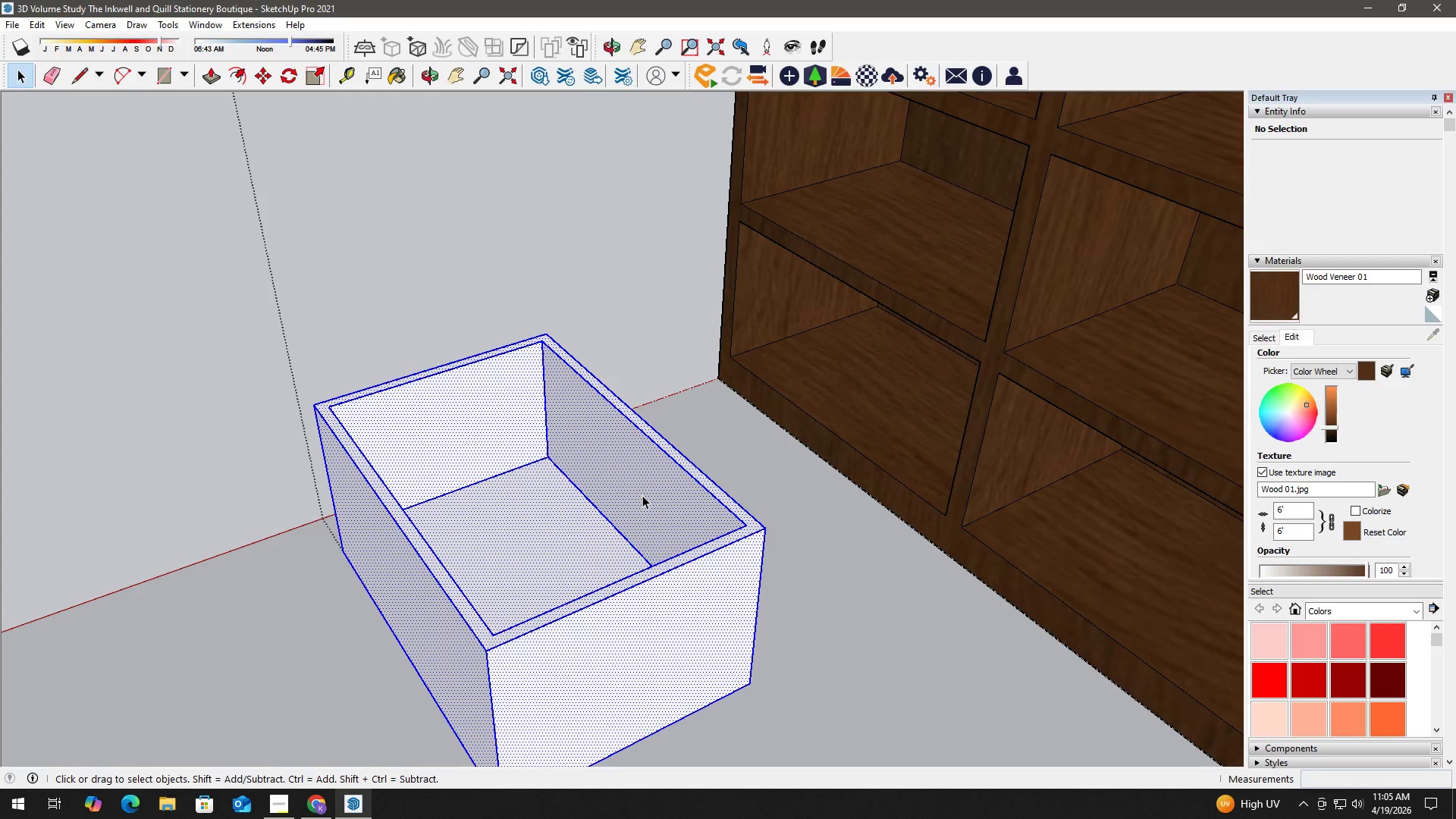 
triple_click([642, 495])
 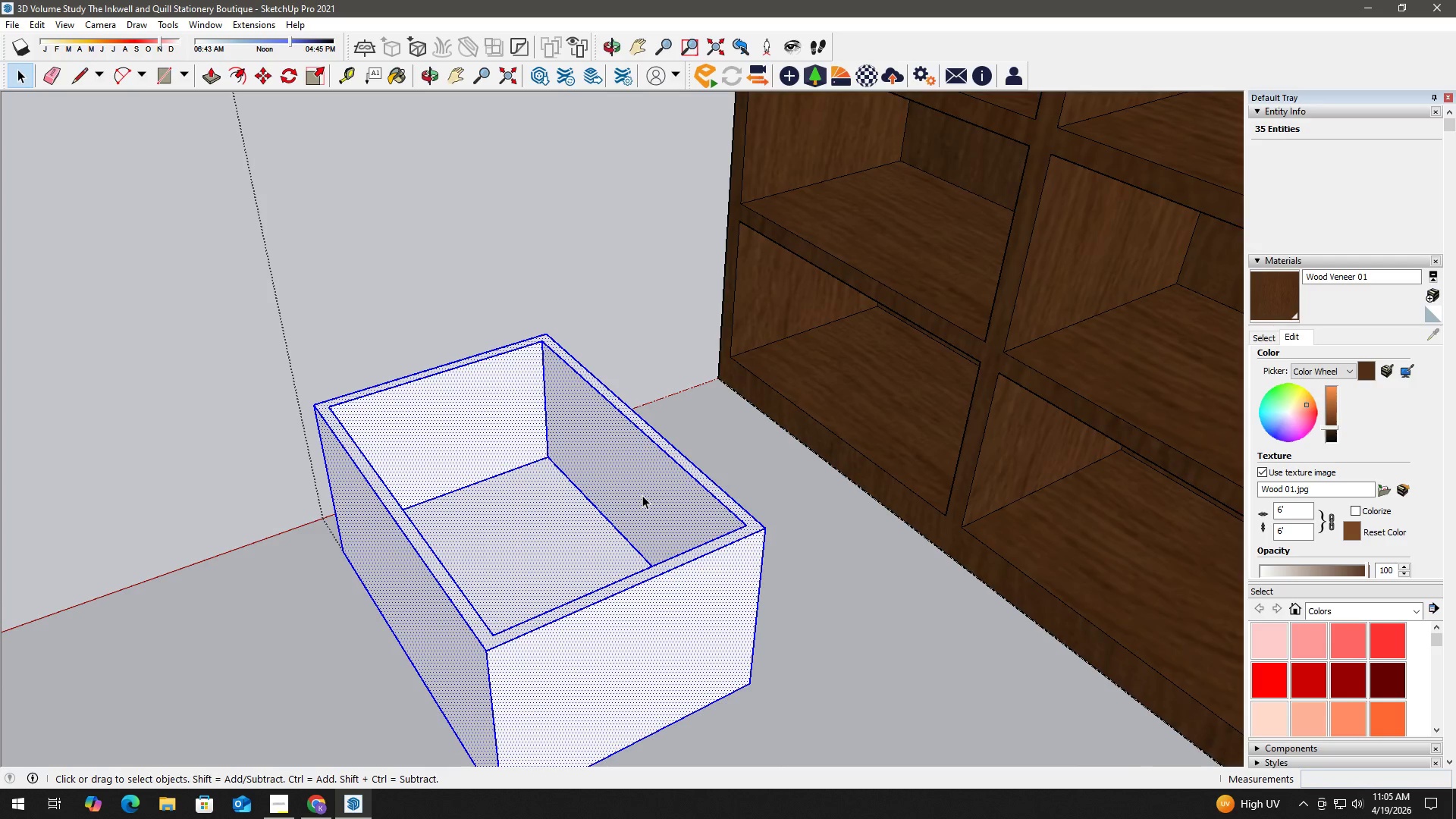 
key(B)
 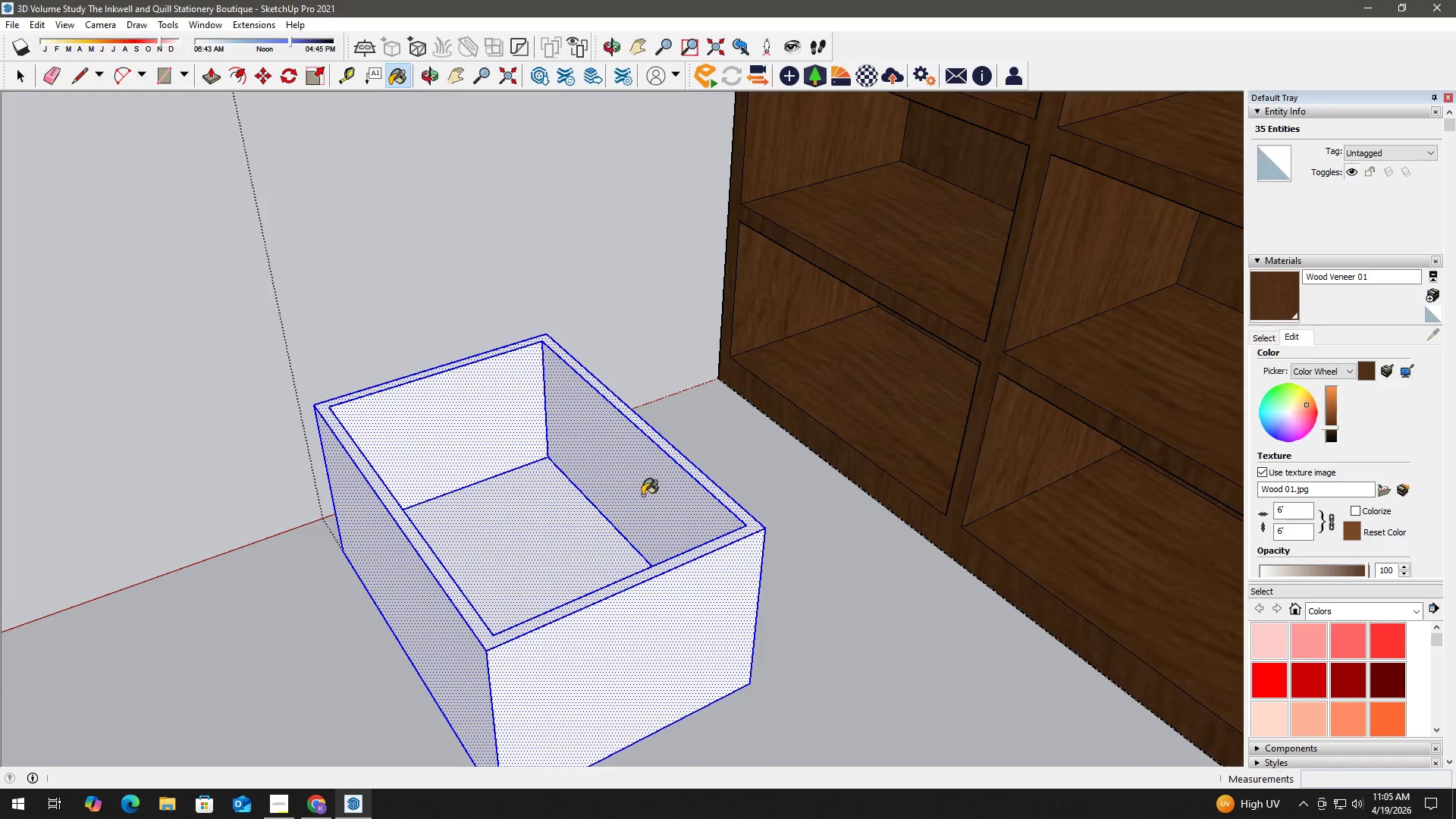 
left_click([642, 495])
 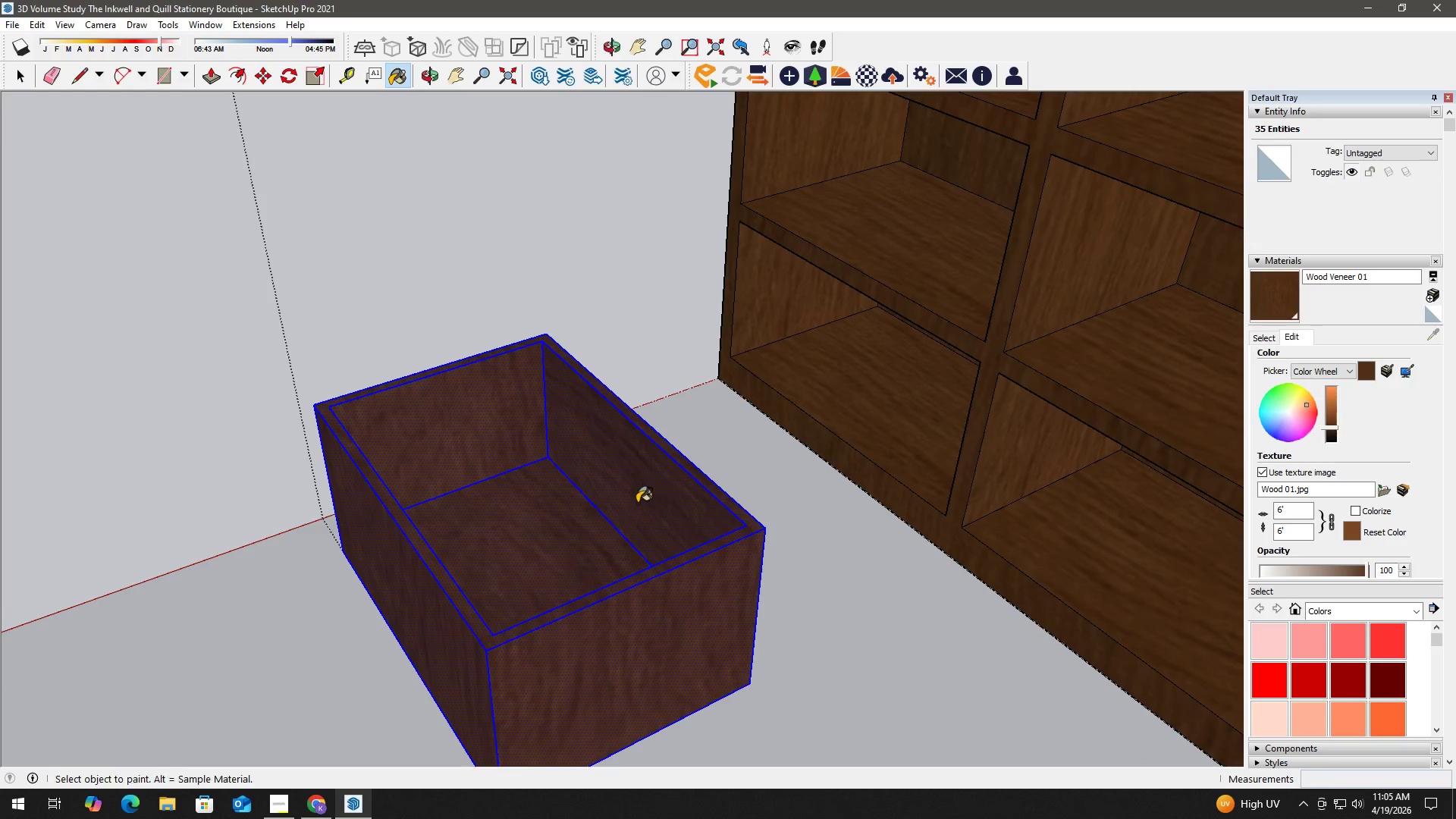 
key(Space)
 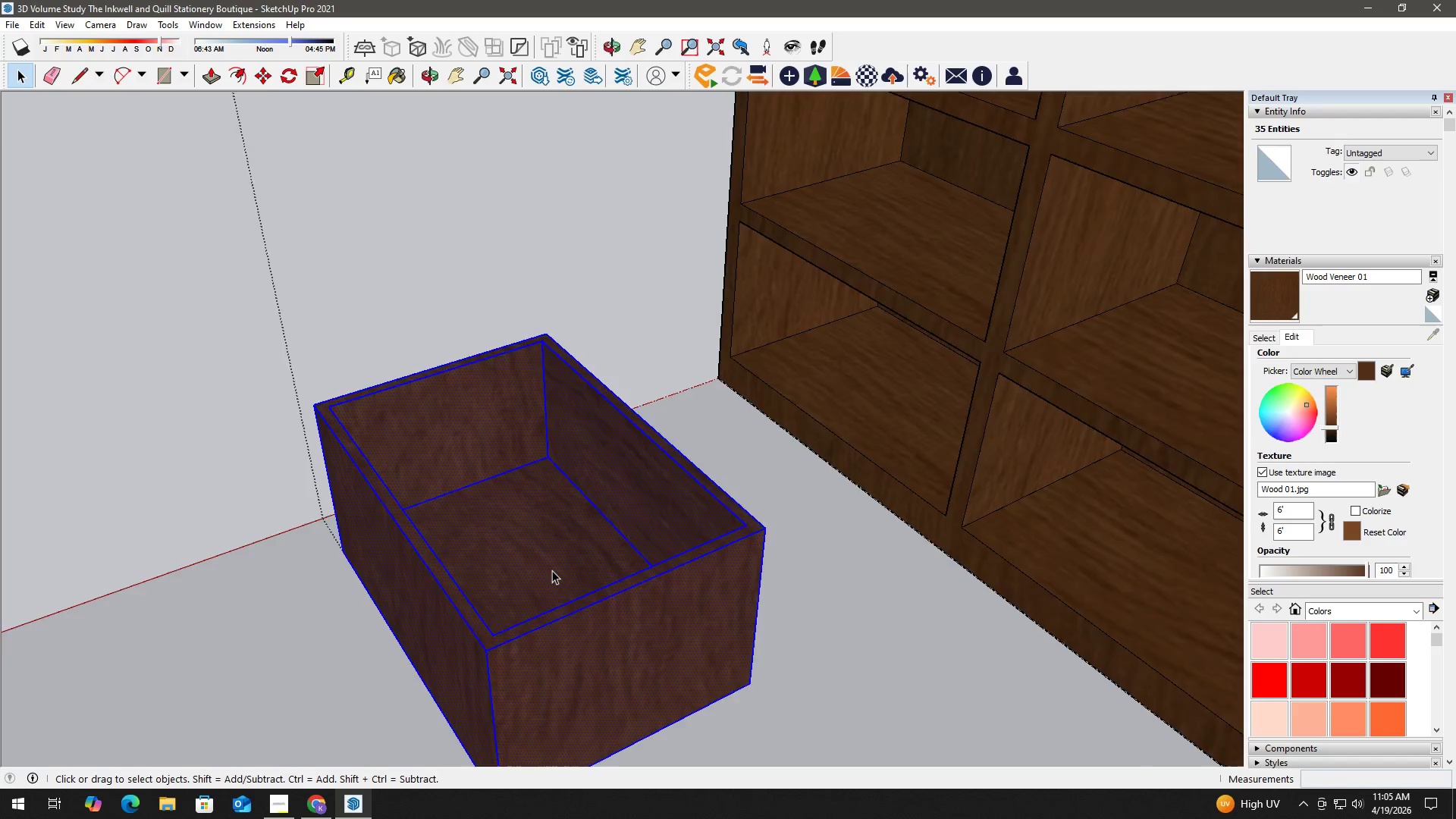 
scroll: coordinate [573, 560], scroll_direction: down, amount: 6.0
 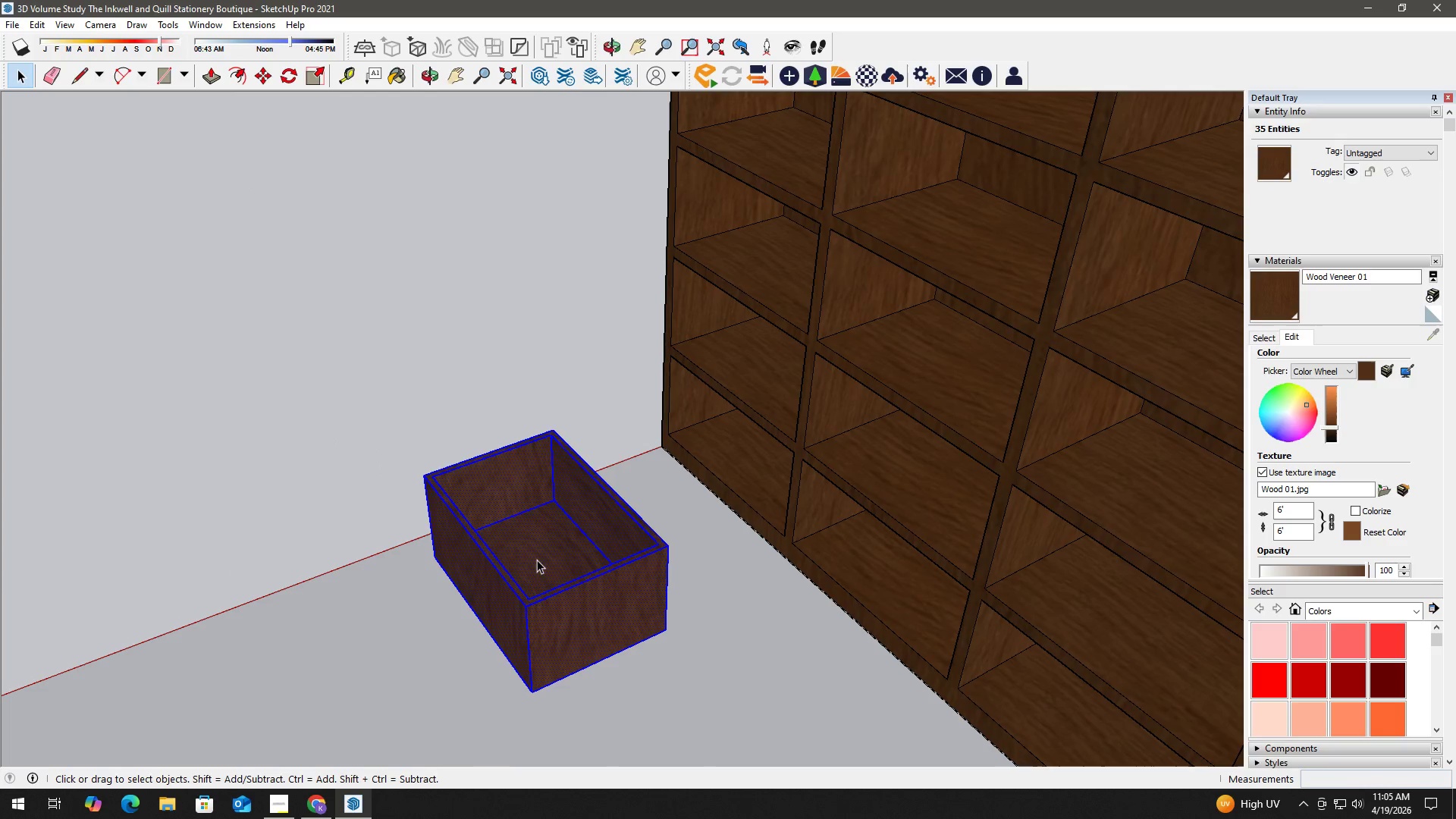 
right_click([560, 533])
 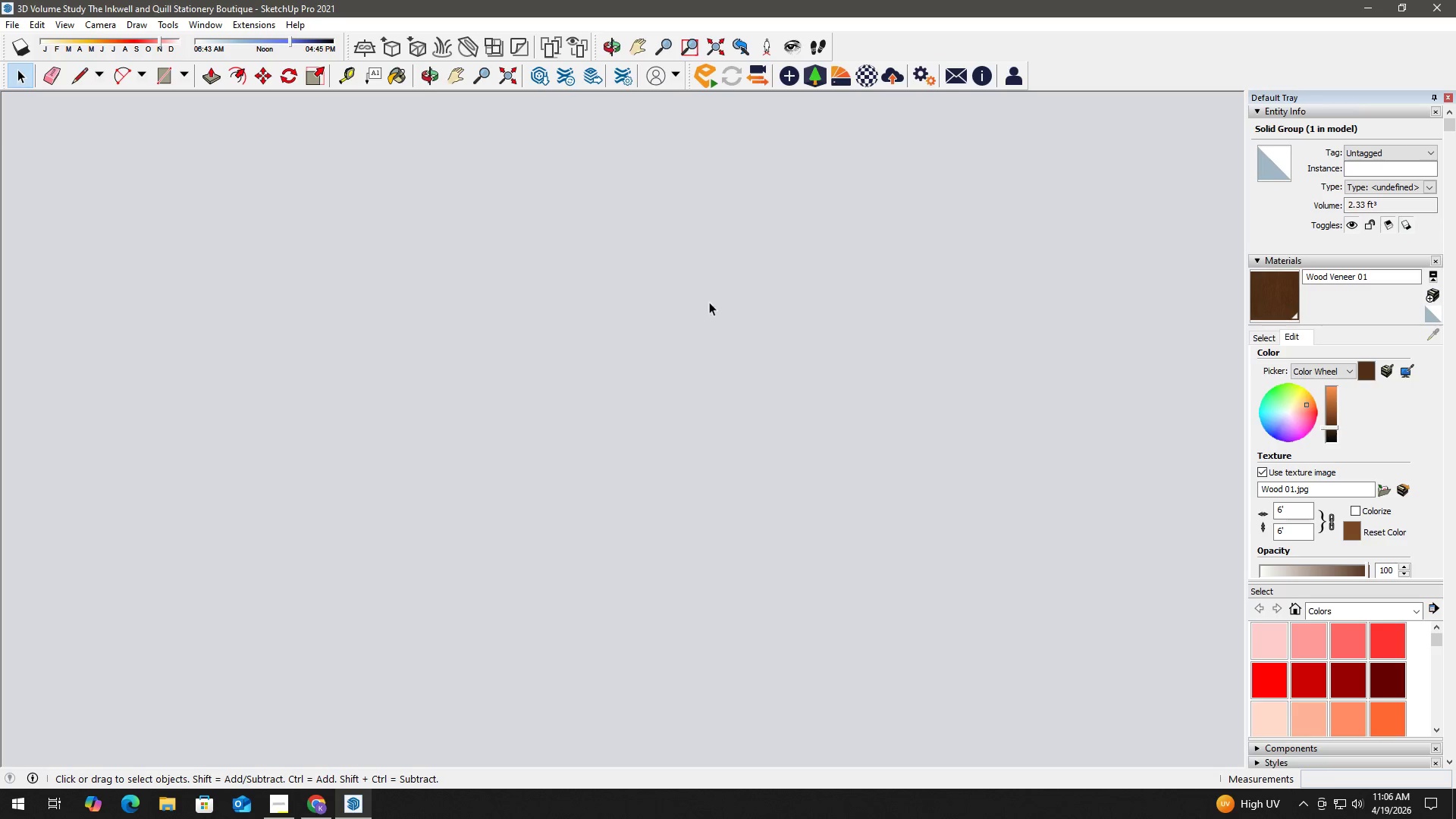 
left_click([717, 45])
 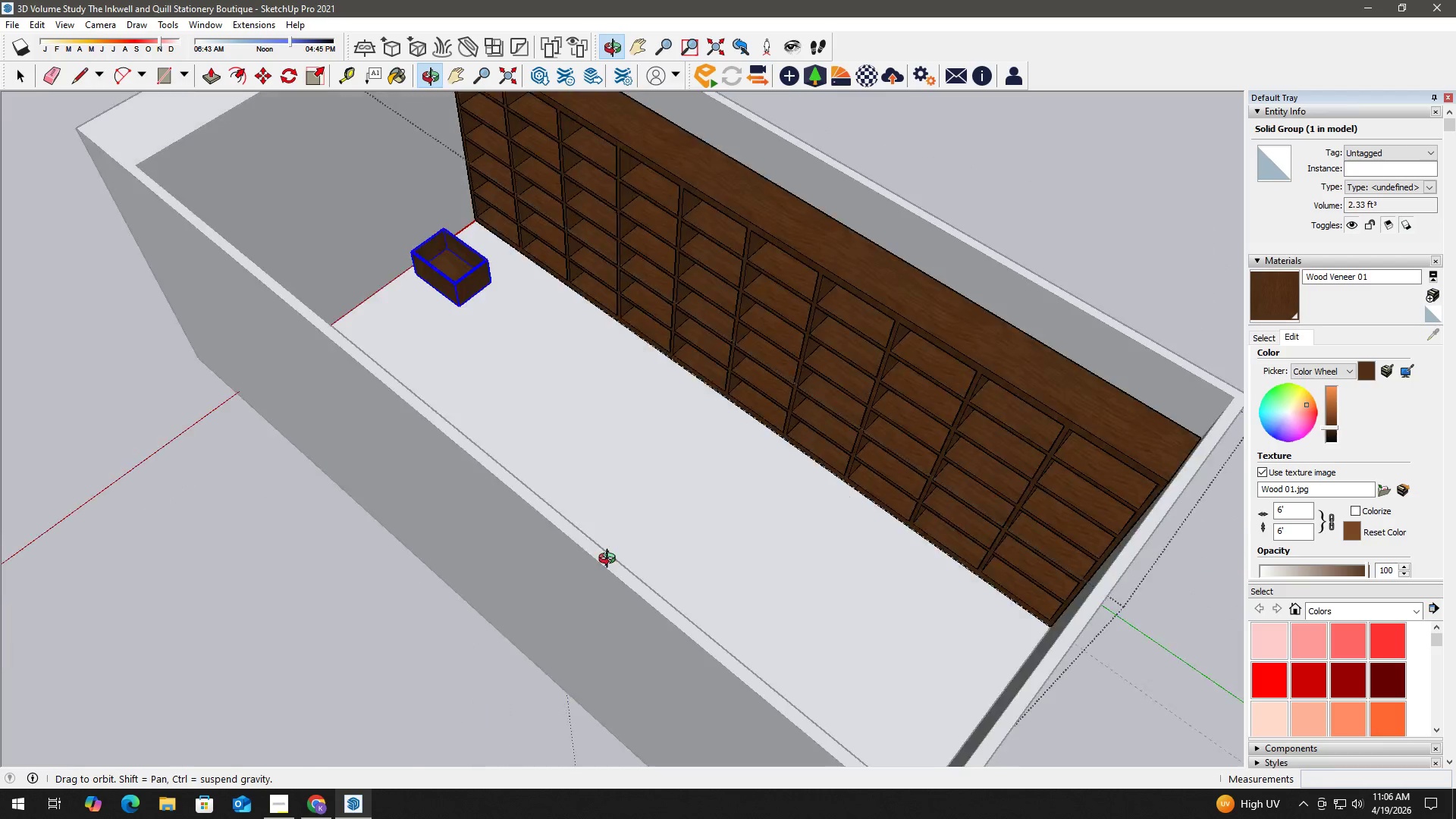 
scroll: coordinate [353, 287], scroll_direction: up, amount: 14.0
 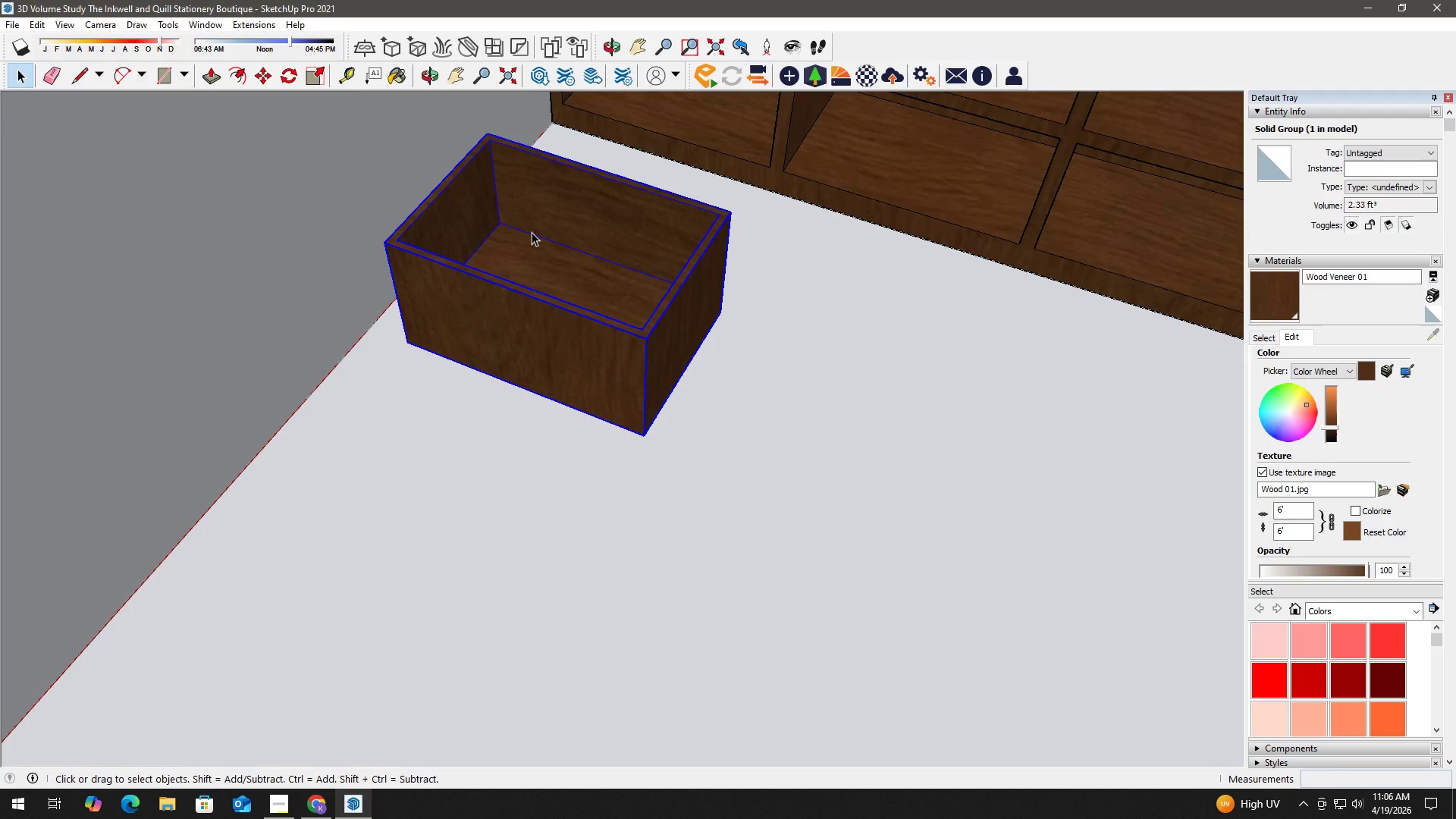 
key(H)
 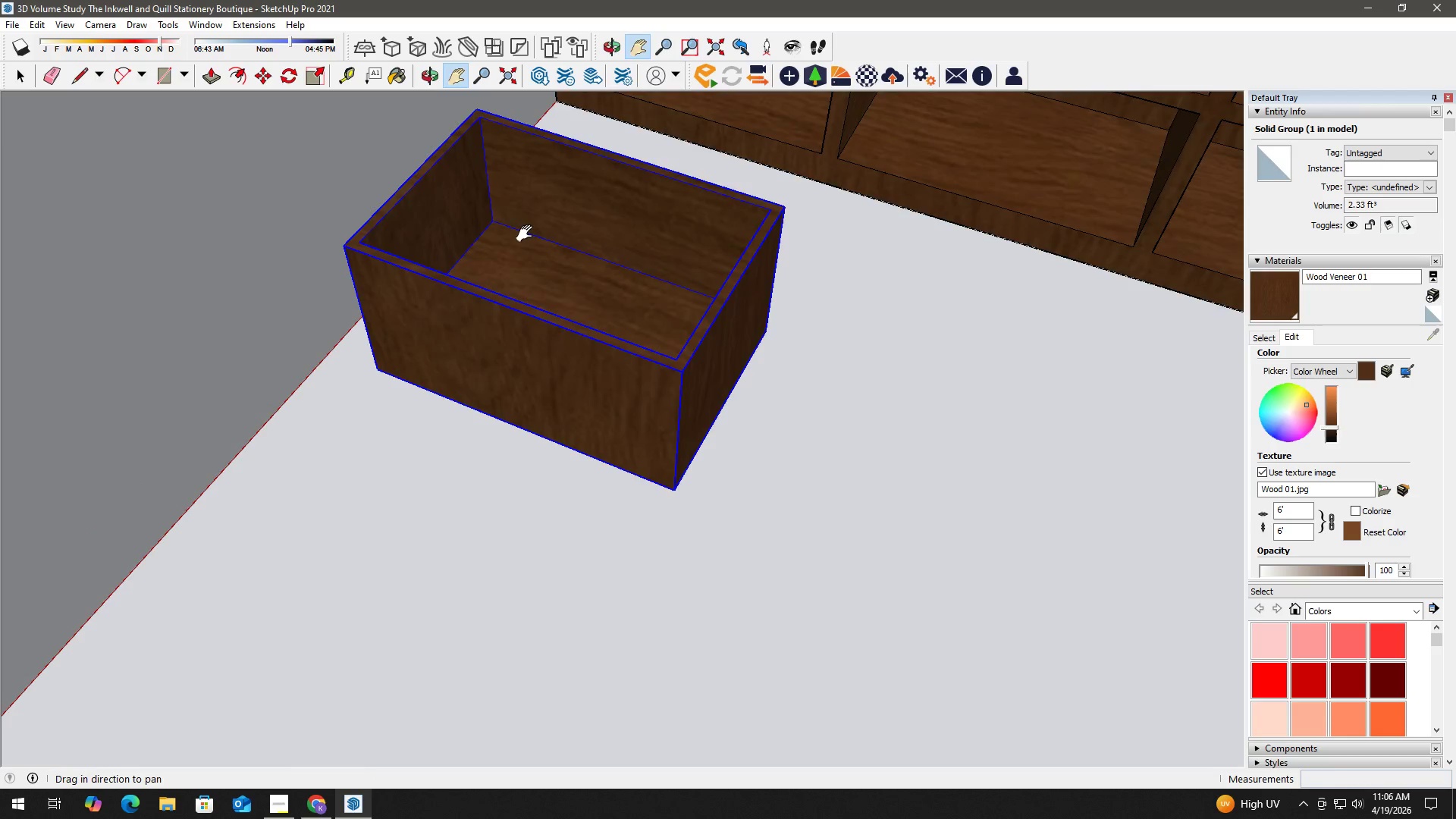 
left_click_drag(start_coordinate=[525, 237], to_coordinate=[460, 338])
 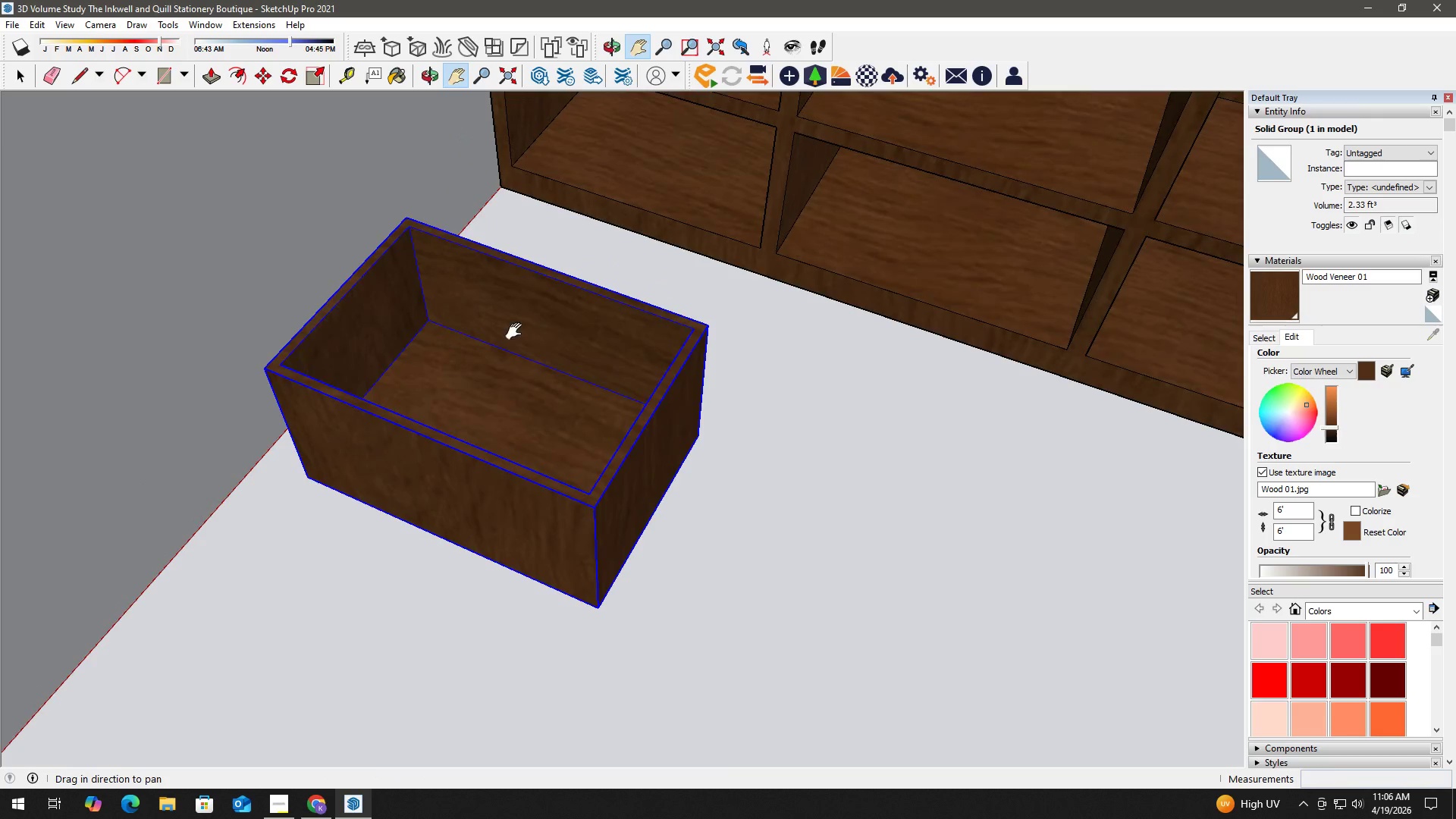 
scroll: coordinate [531, 232], scroll_direction: up, amount: 2.0
 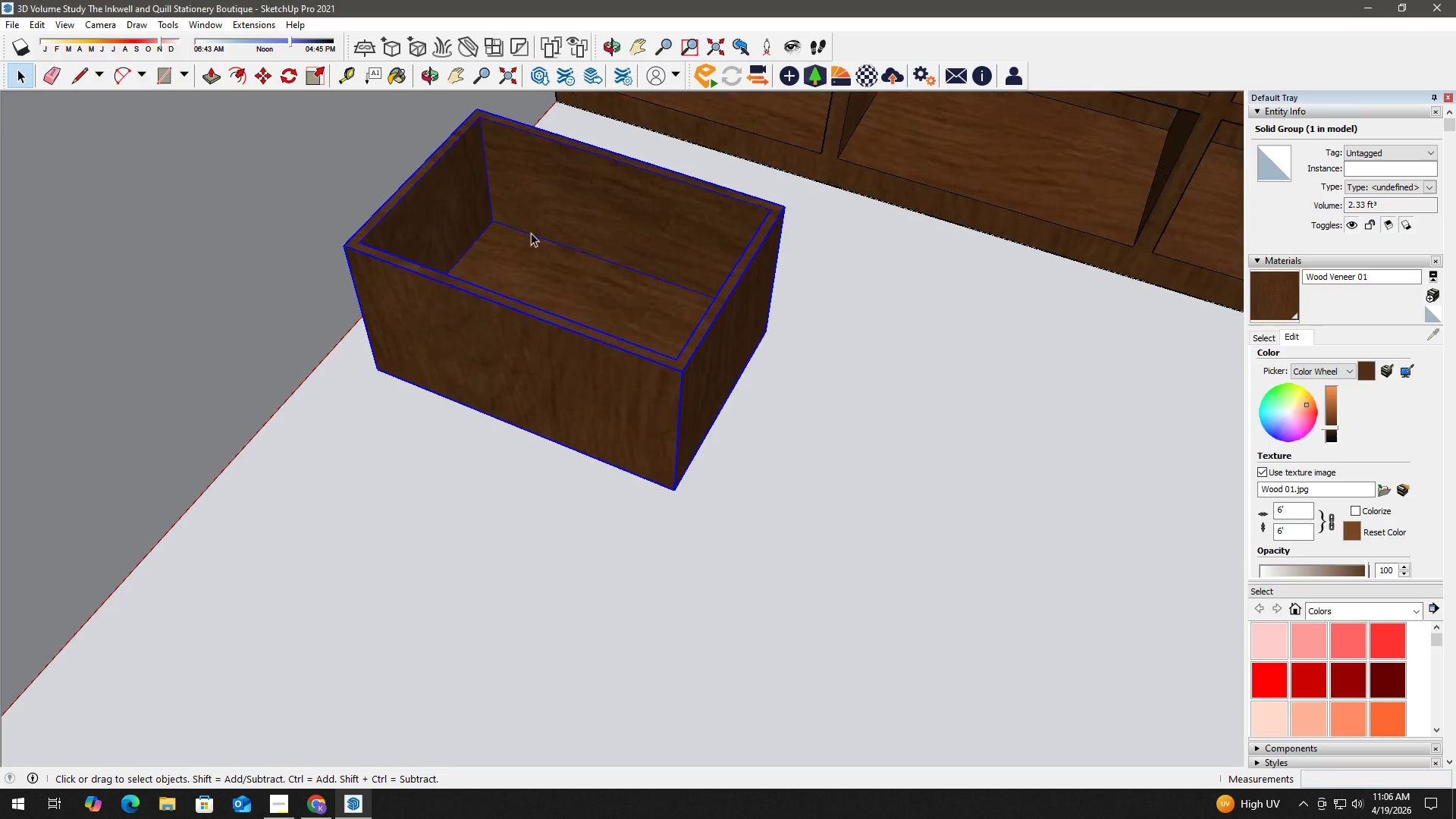 
hold_key(key=Space, duration=3.28)
 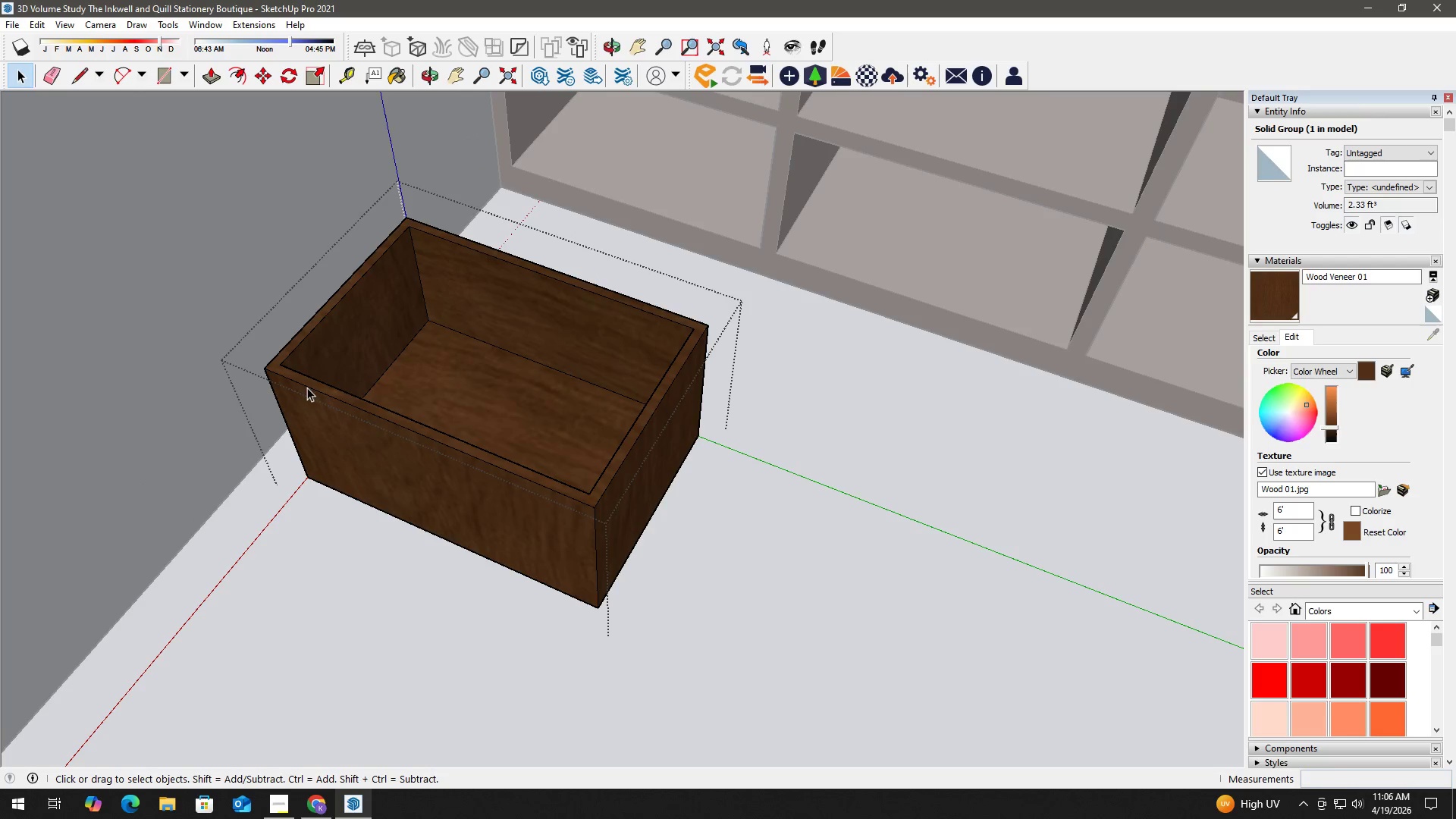 
key(M)
 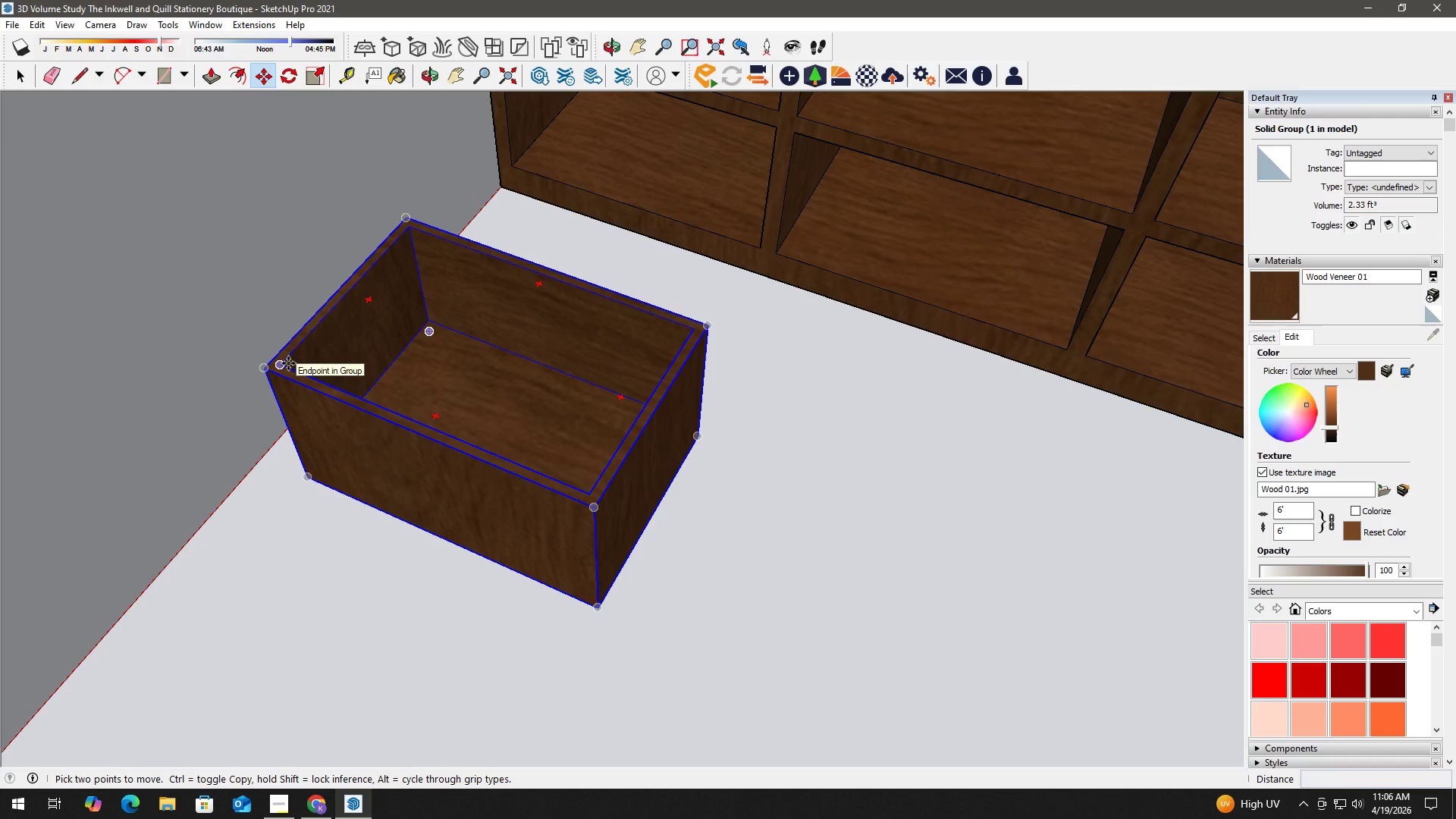 
double_click([307, 388])
 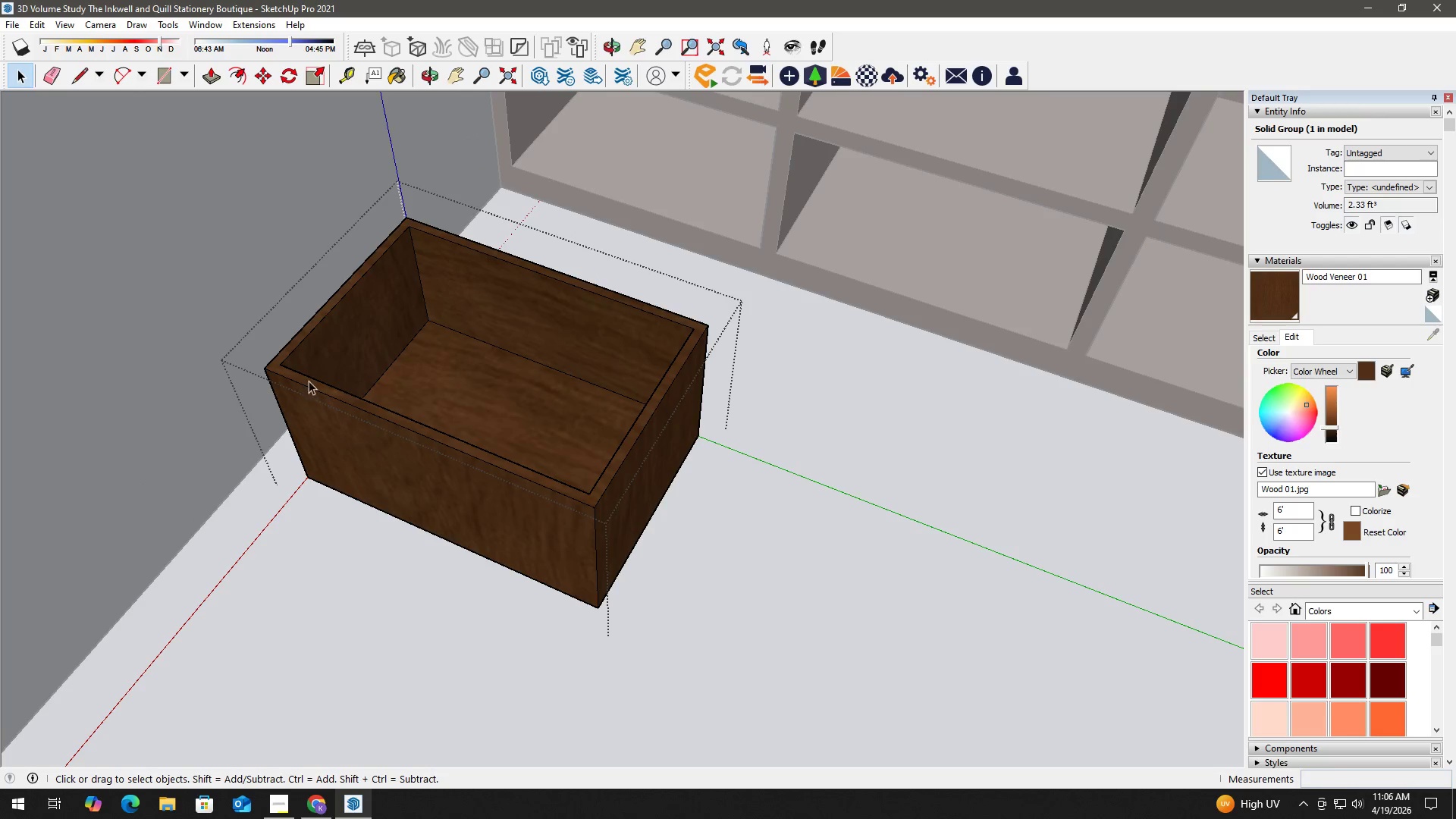 
key(L)
 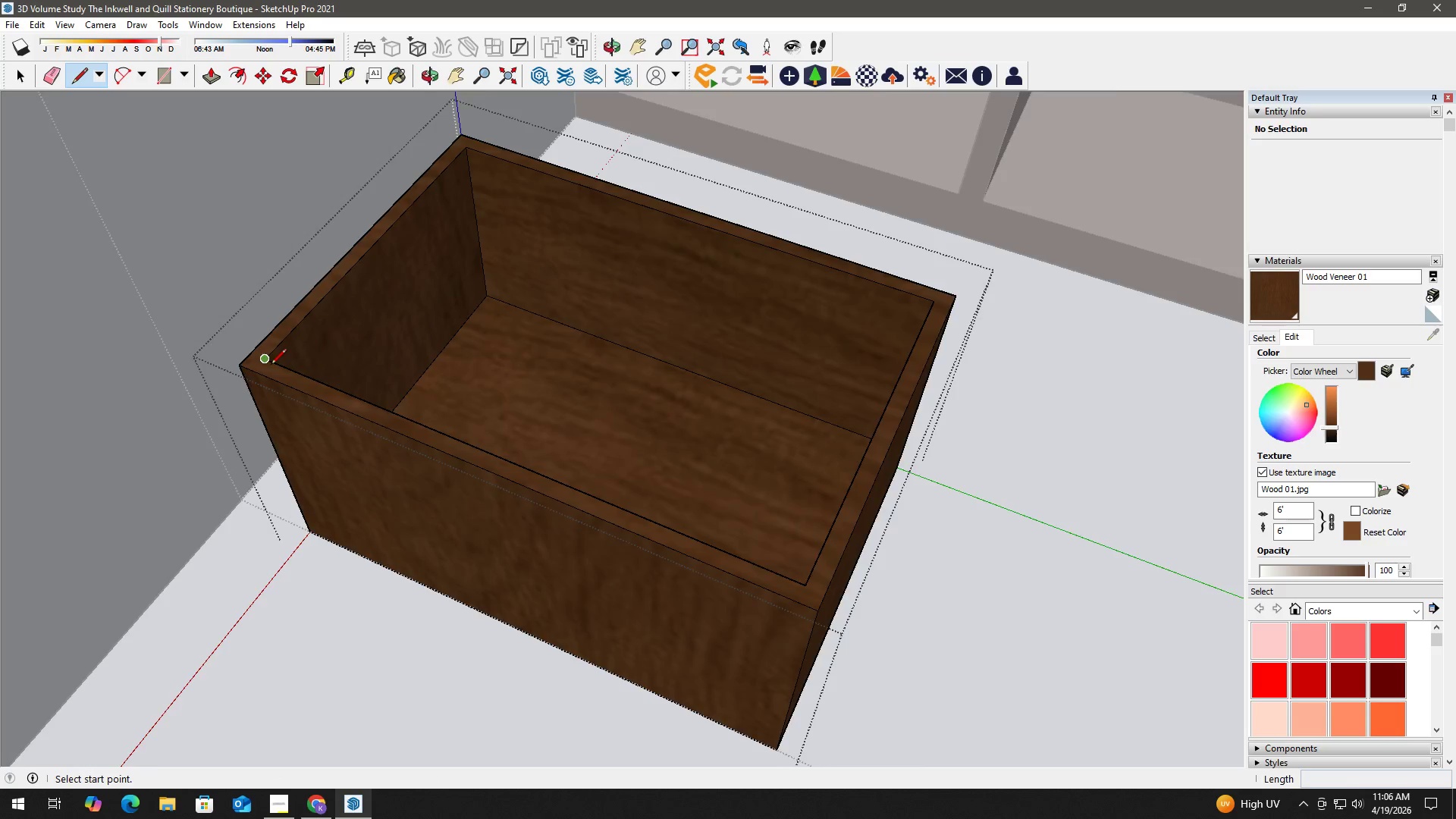 
scroll: coordinate [271, 366], scroll_direction: up, amount: 7.0
 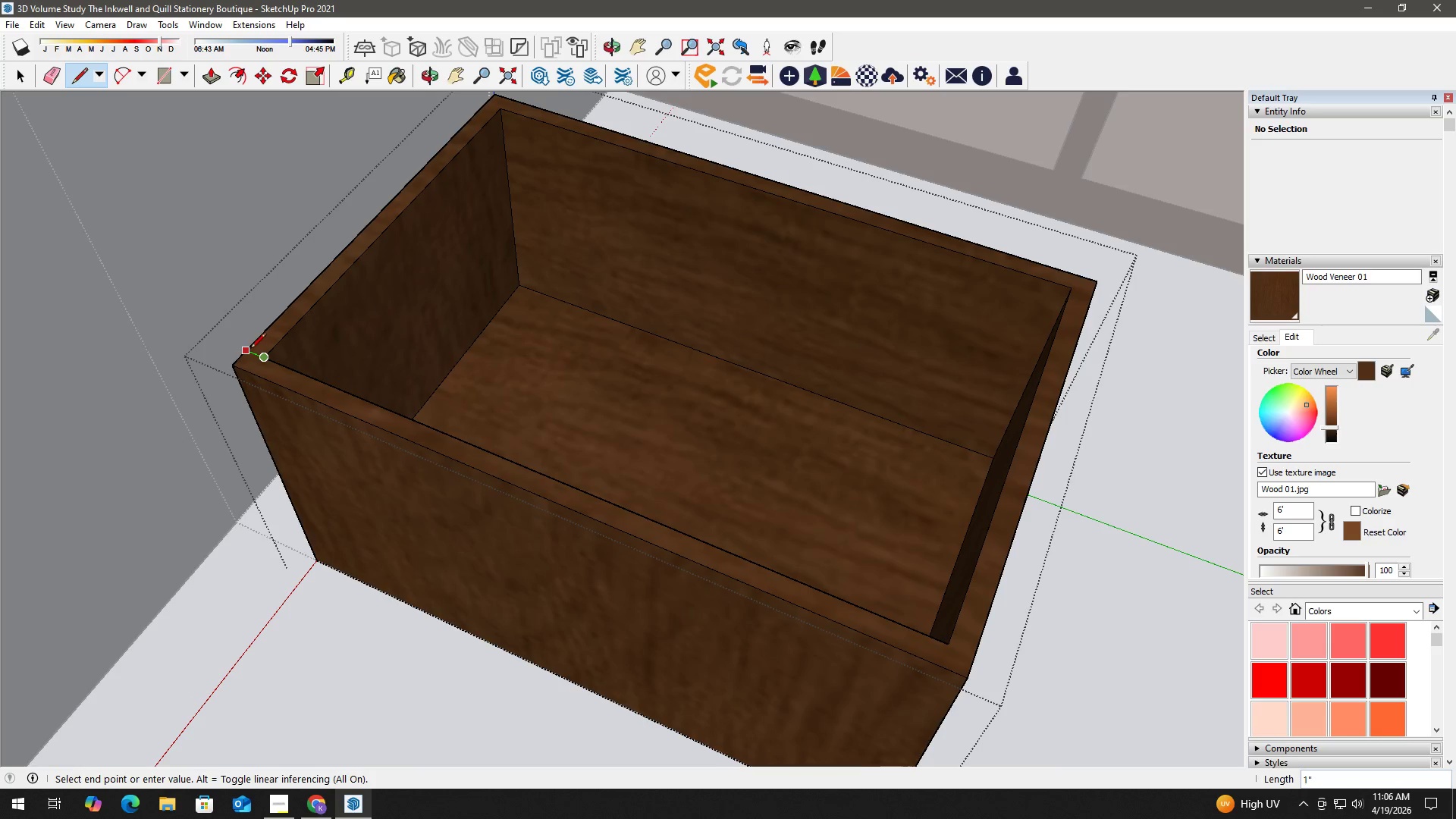 
left_click([249, 349])
 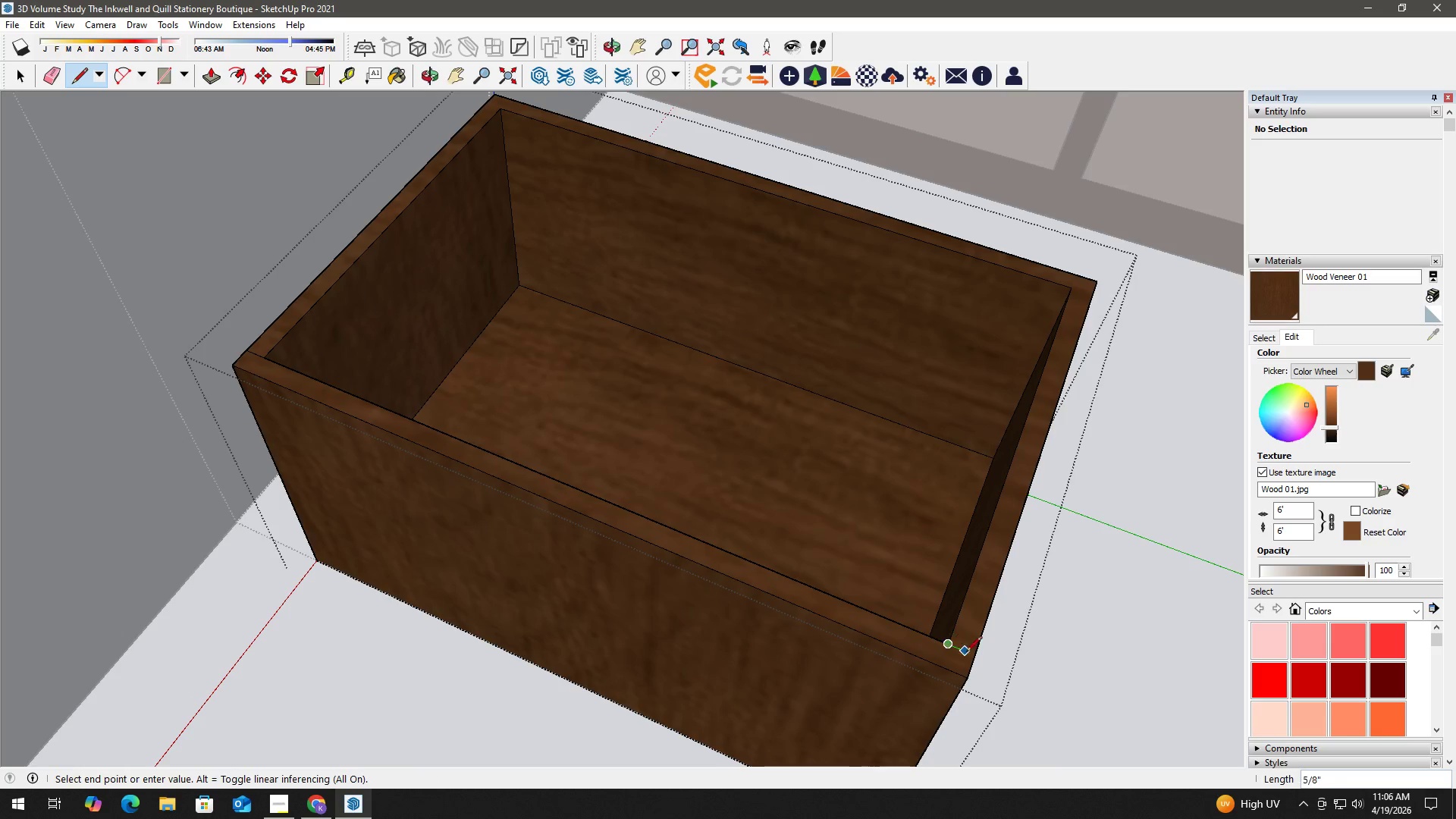 
left_click([974, 660])
 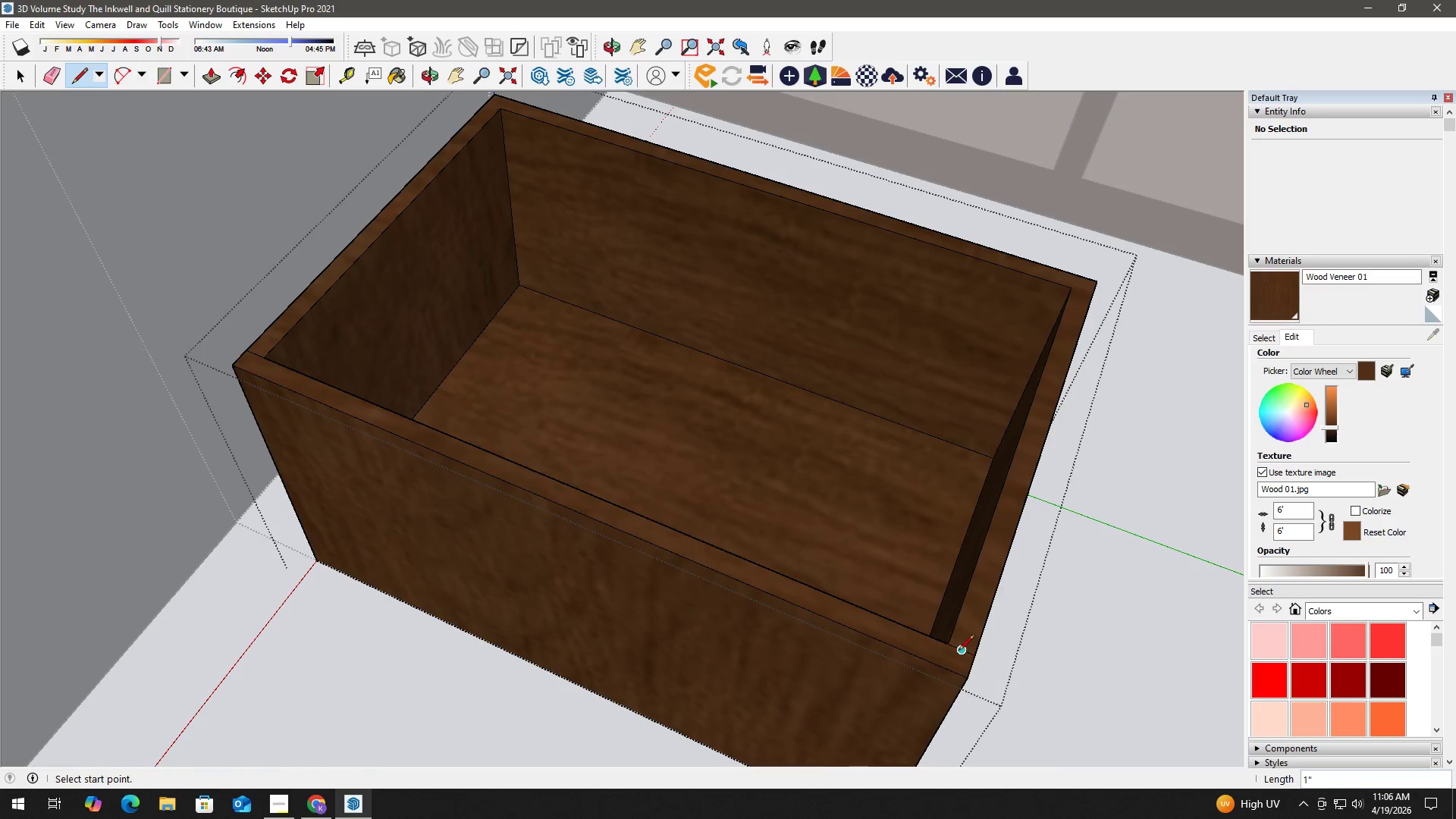 
key(Space)
 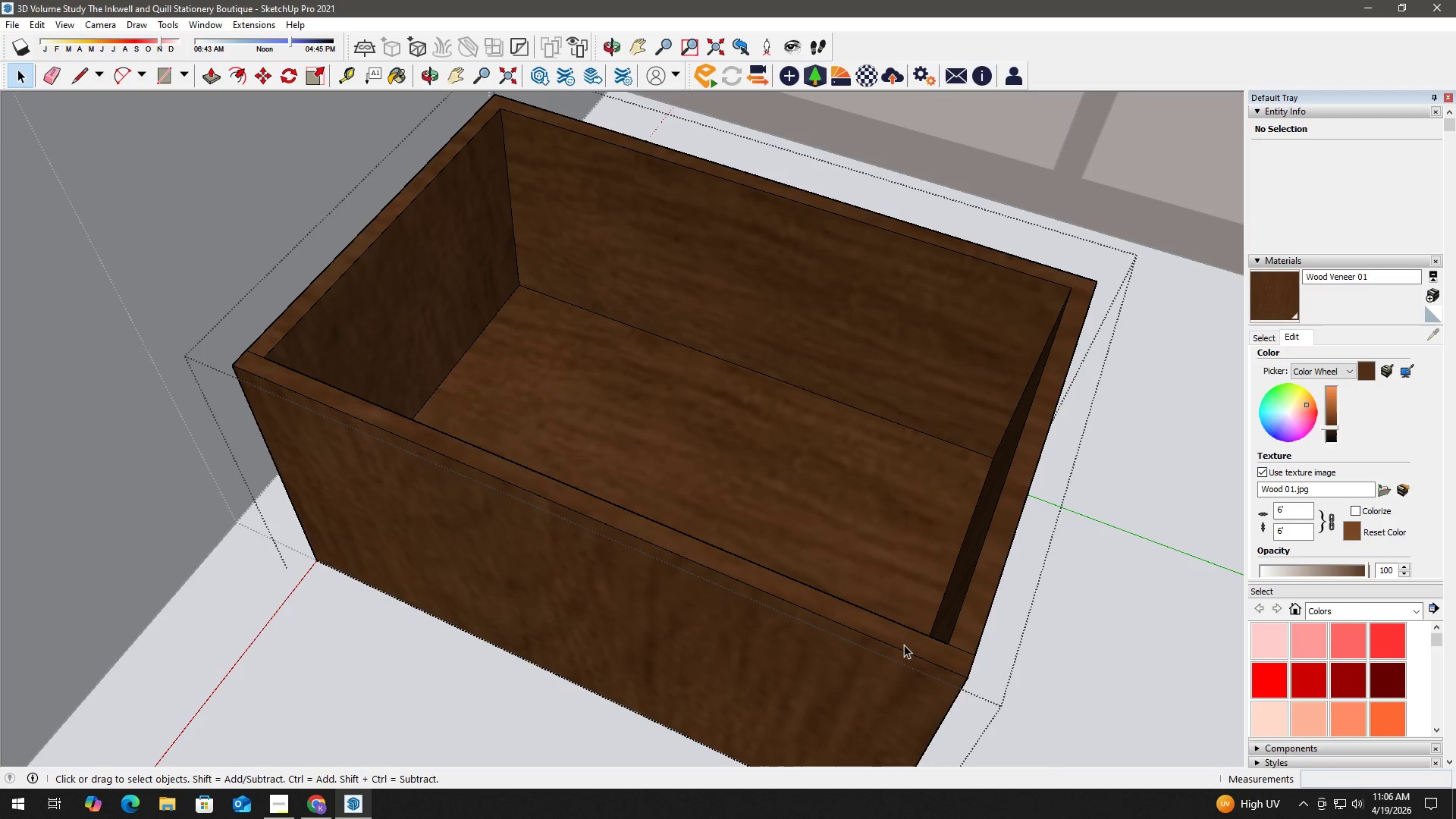 
double_click([903, 645])
 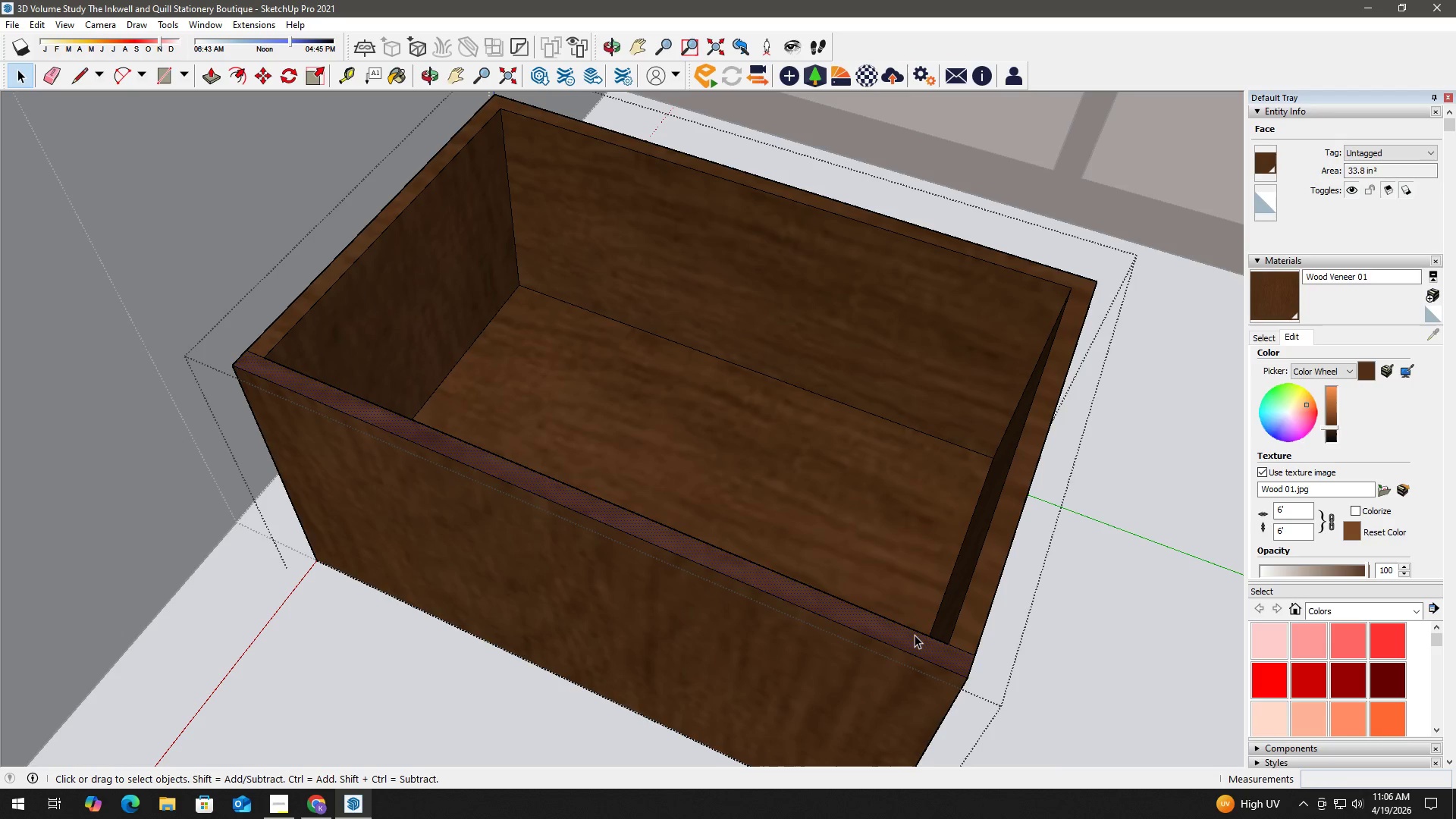 
key(P)
 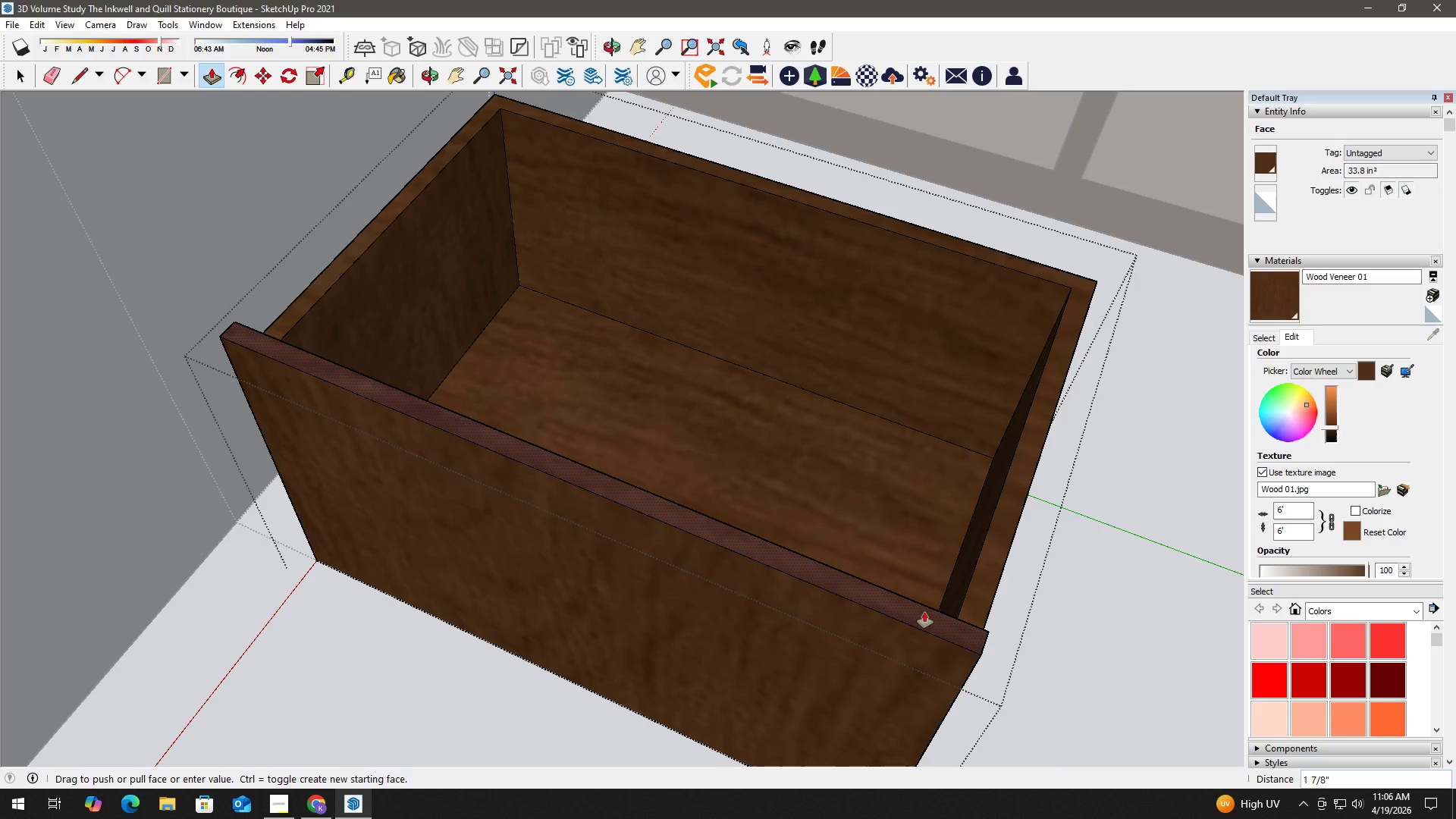 
key(Numpad1)
 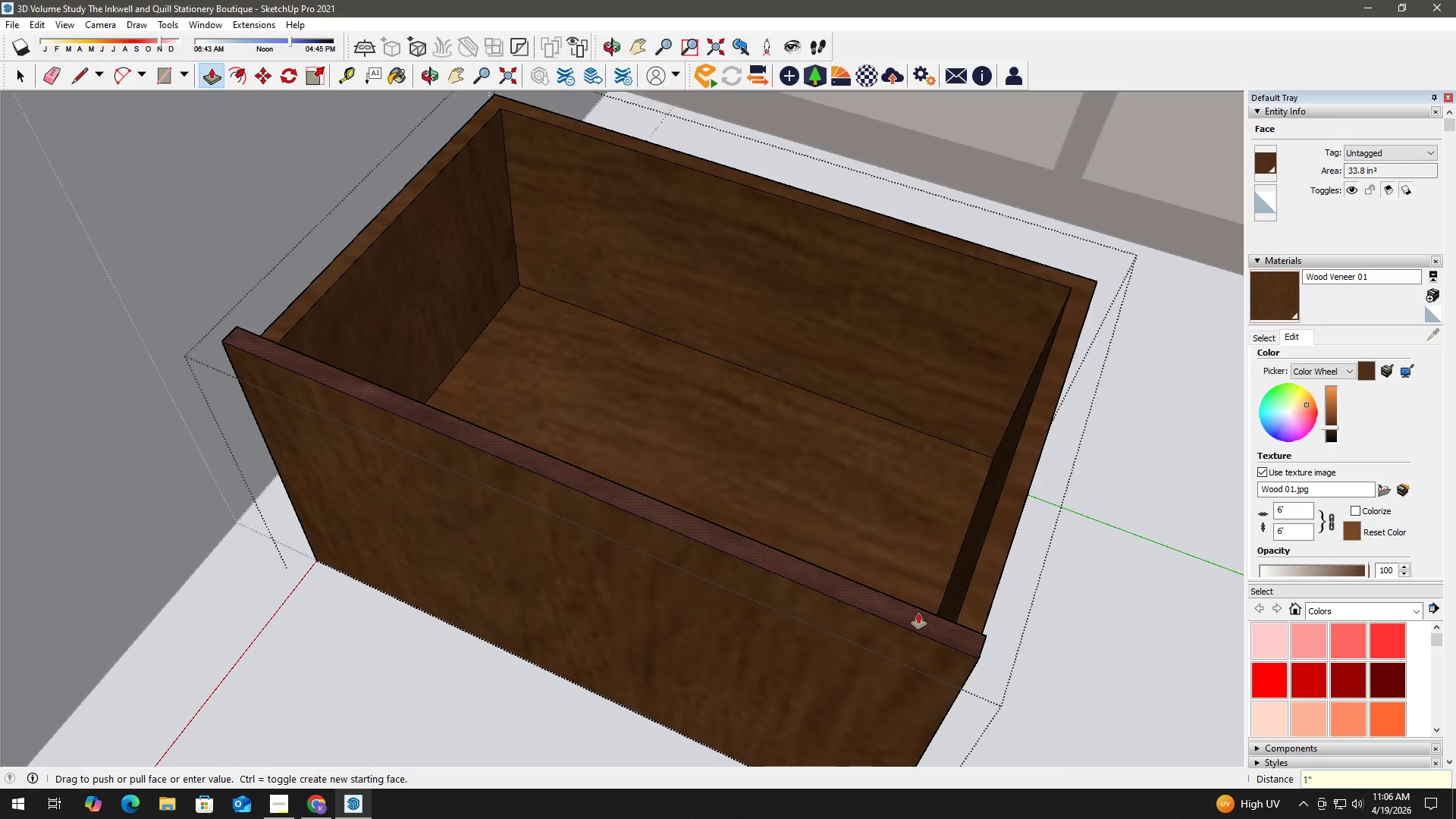 
key(NumpadEnter)
 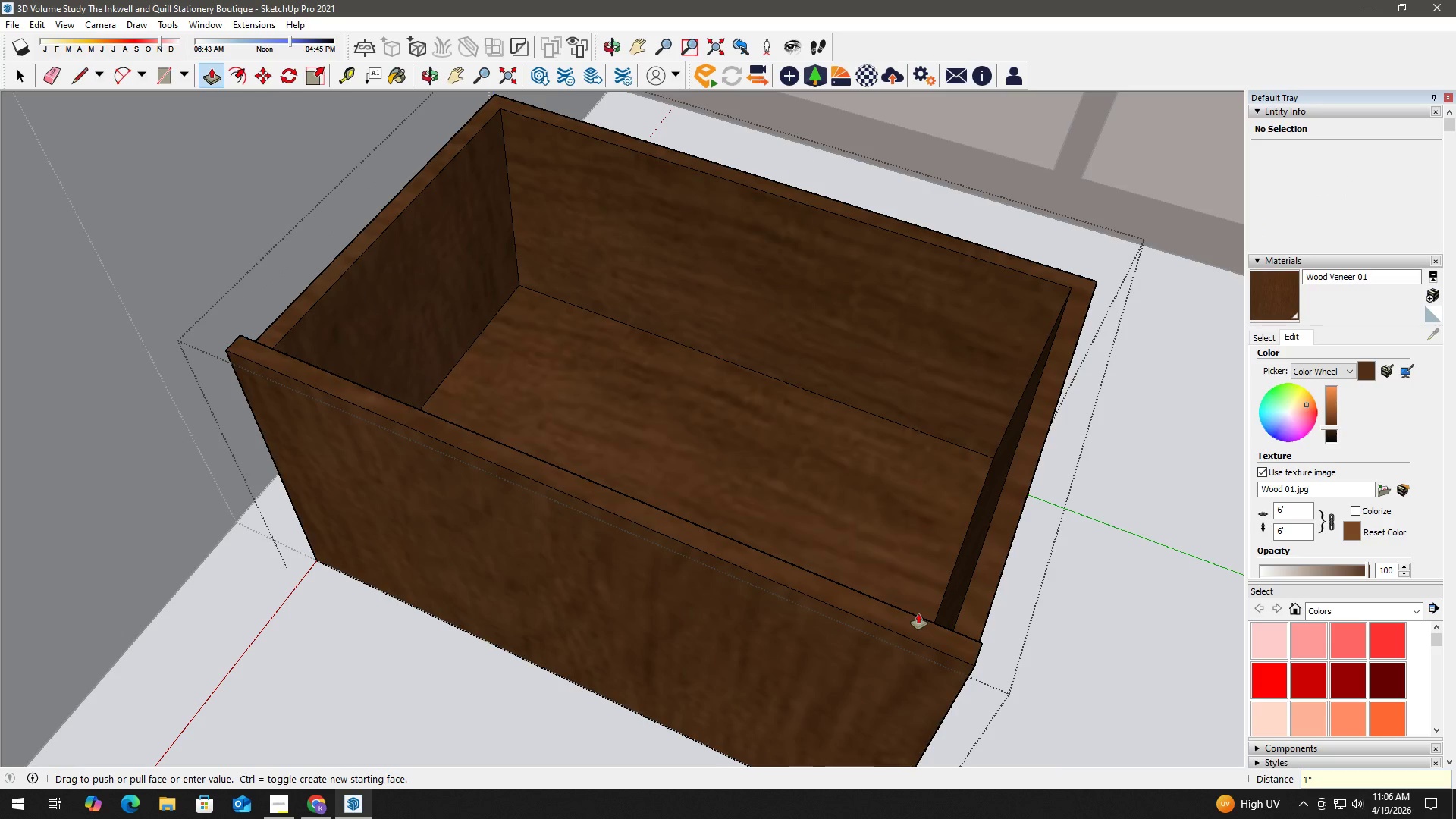 
key(Space)
 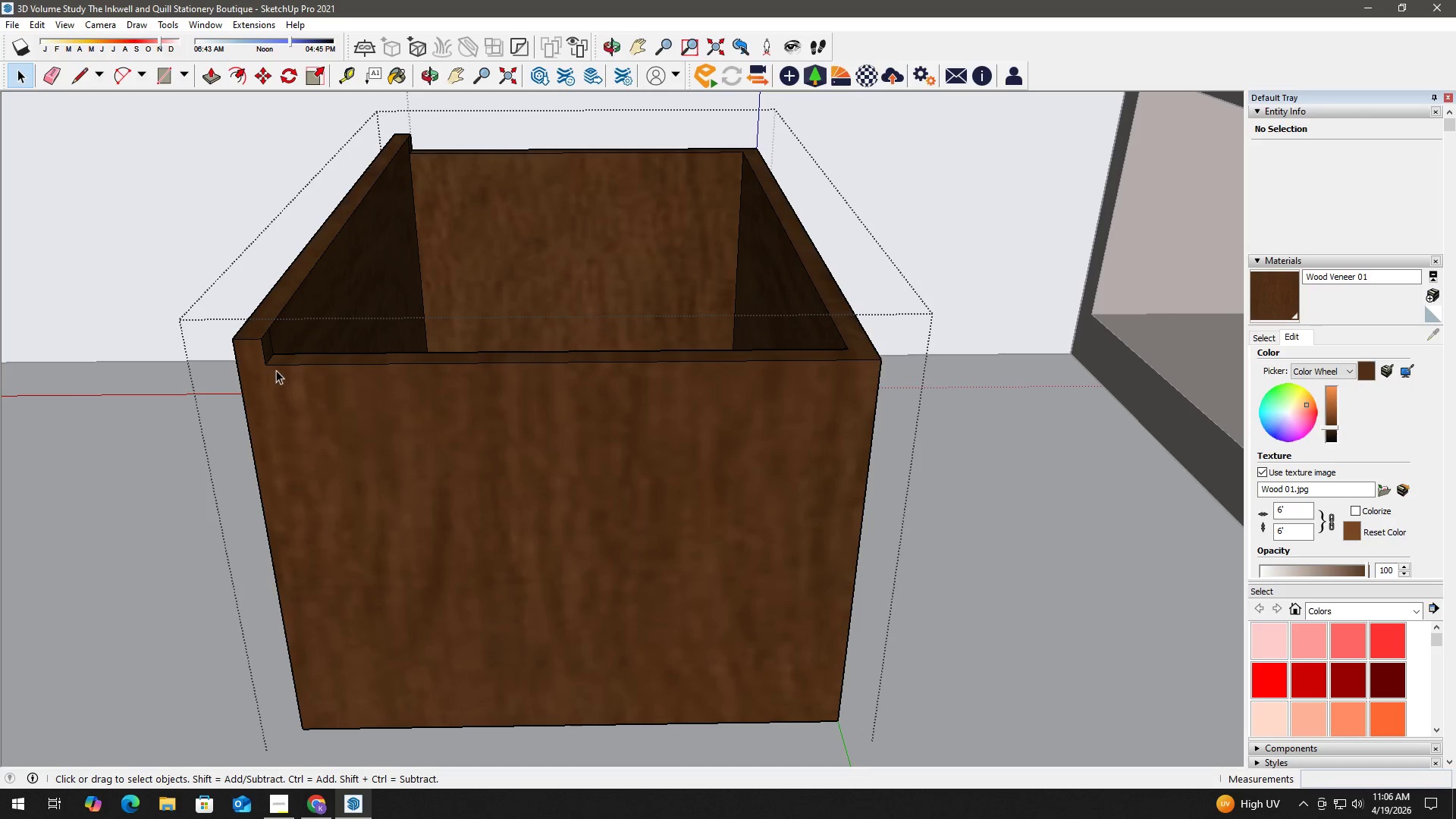 
key(Escape)
 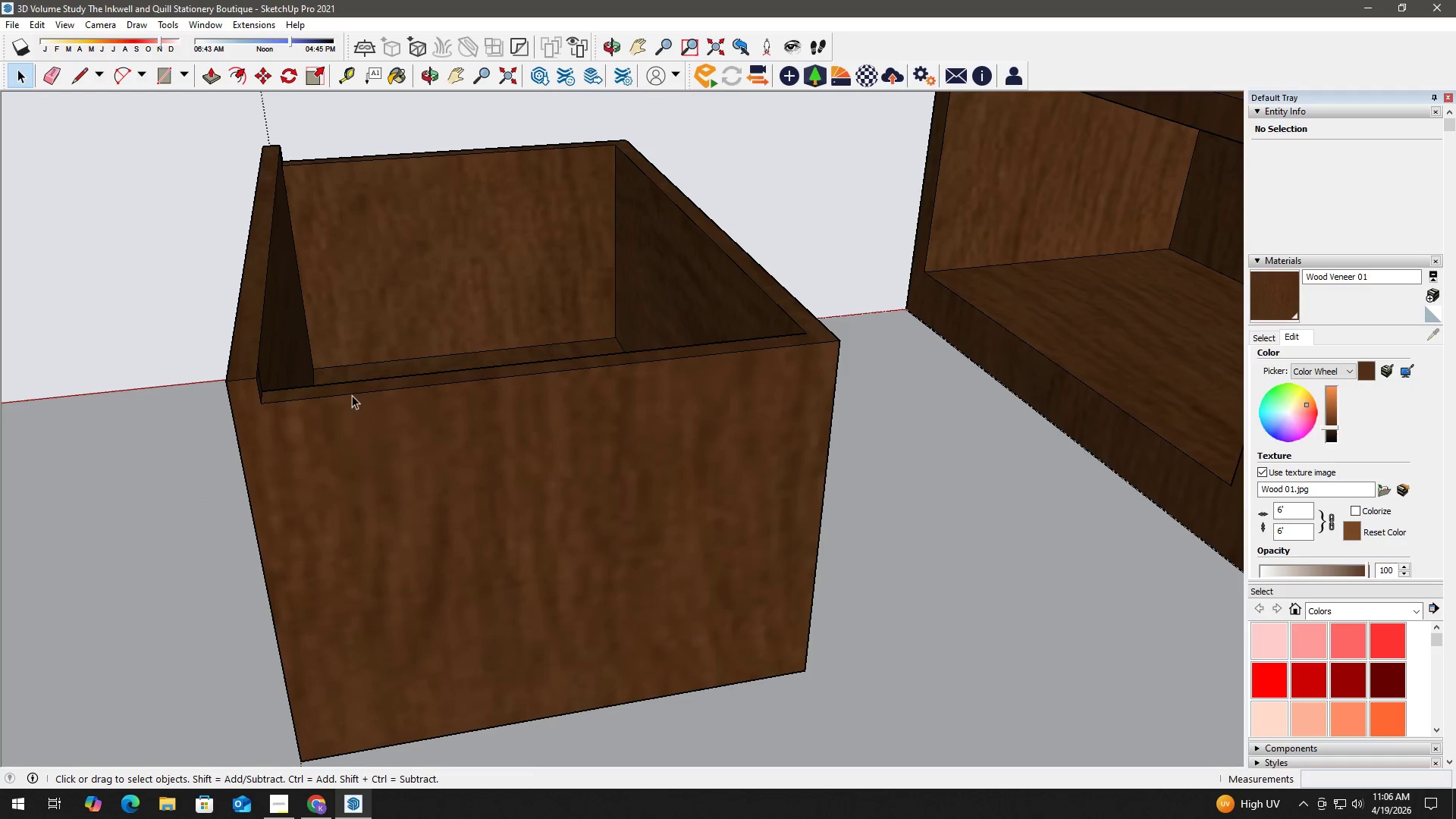 
left_click([351, 395])
 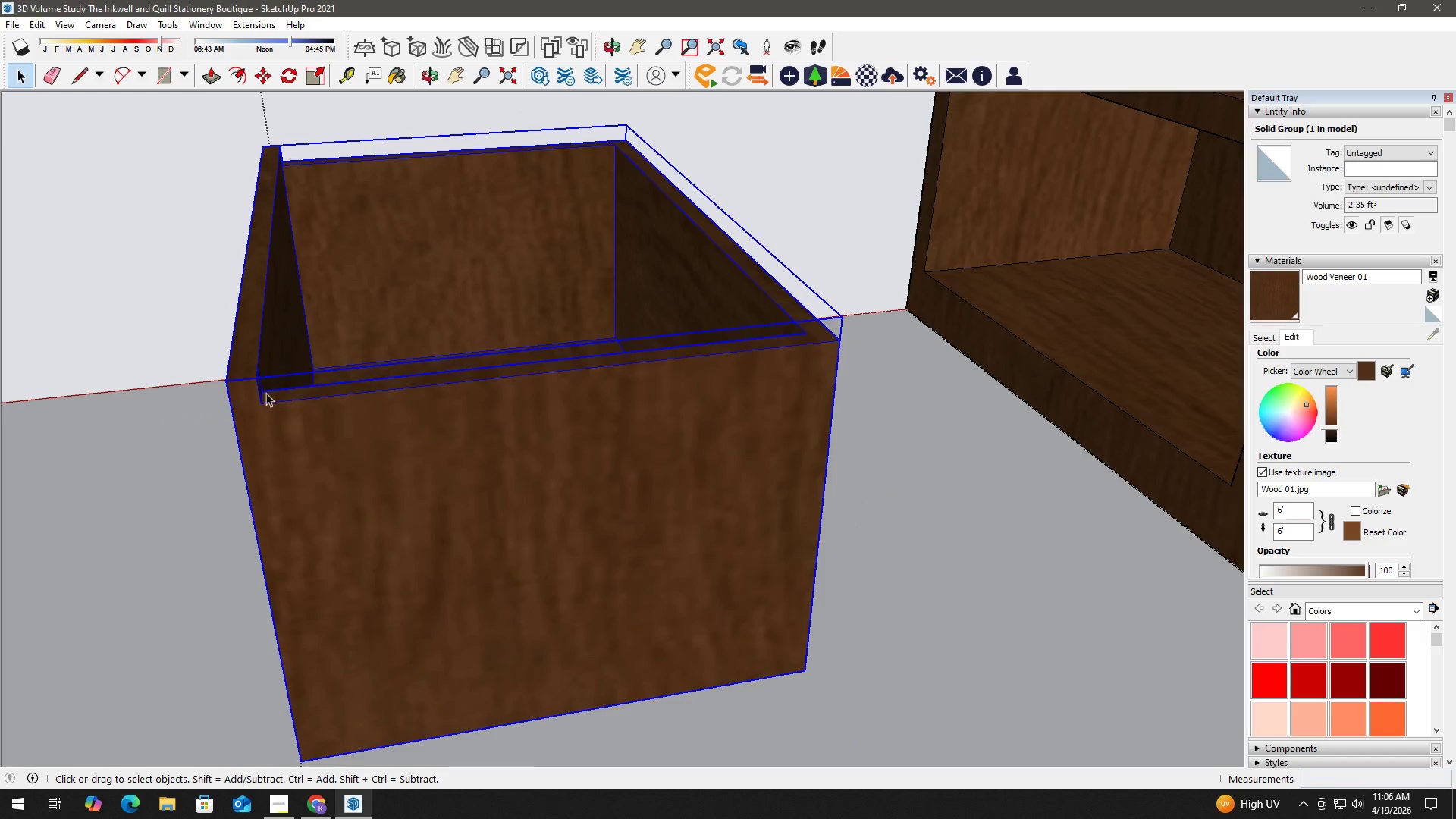 
key(M)
 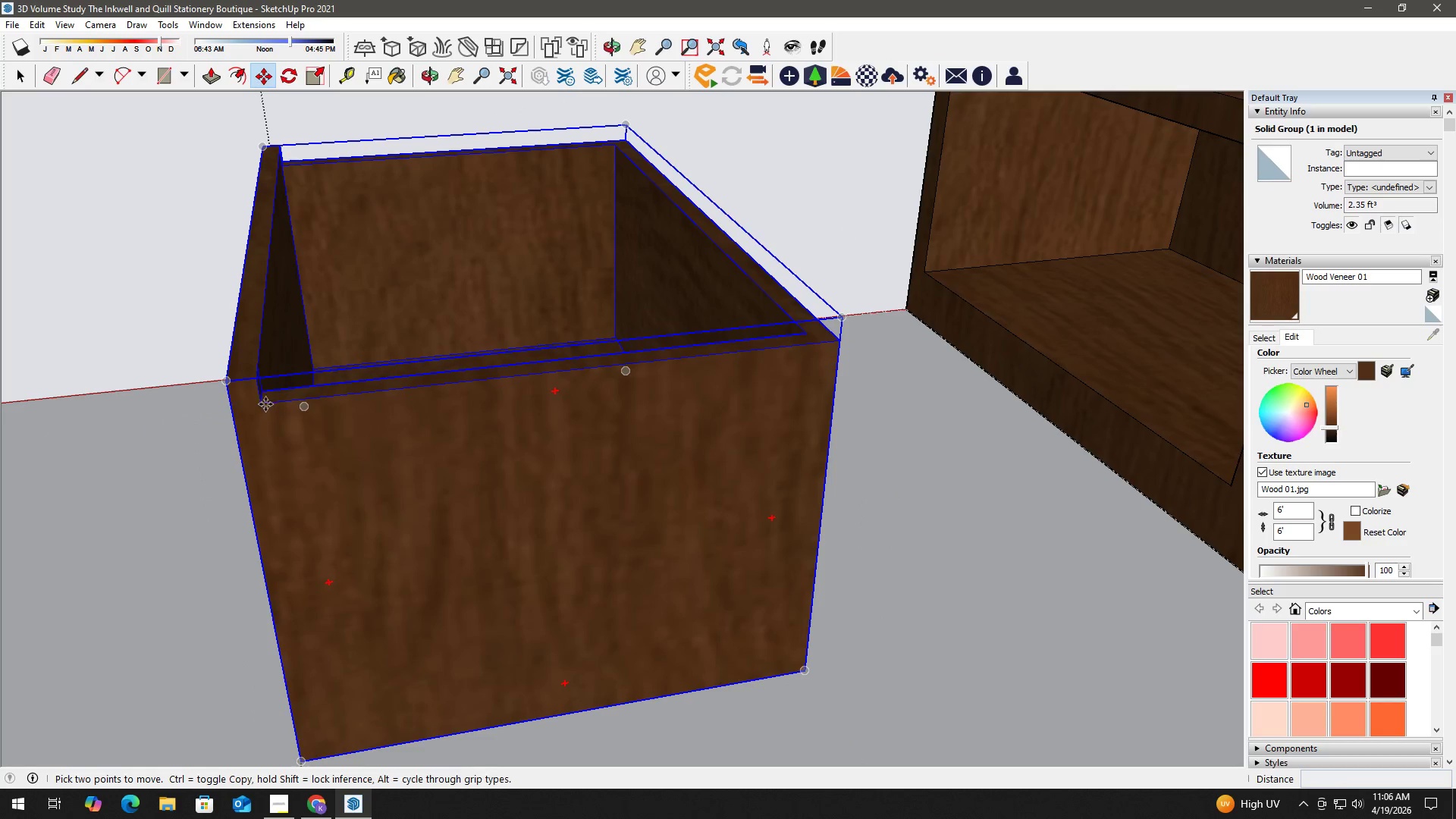 
key(Shift+ShiftLeft)
 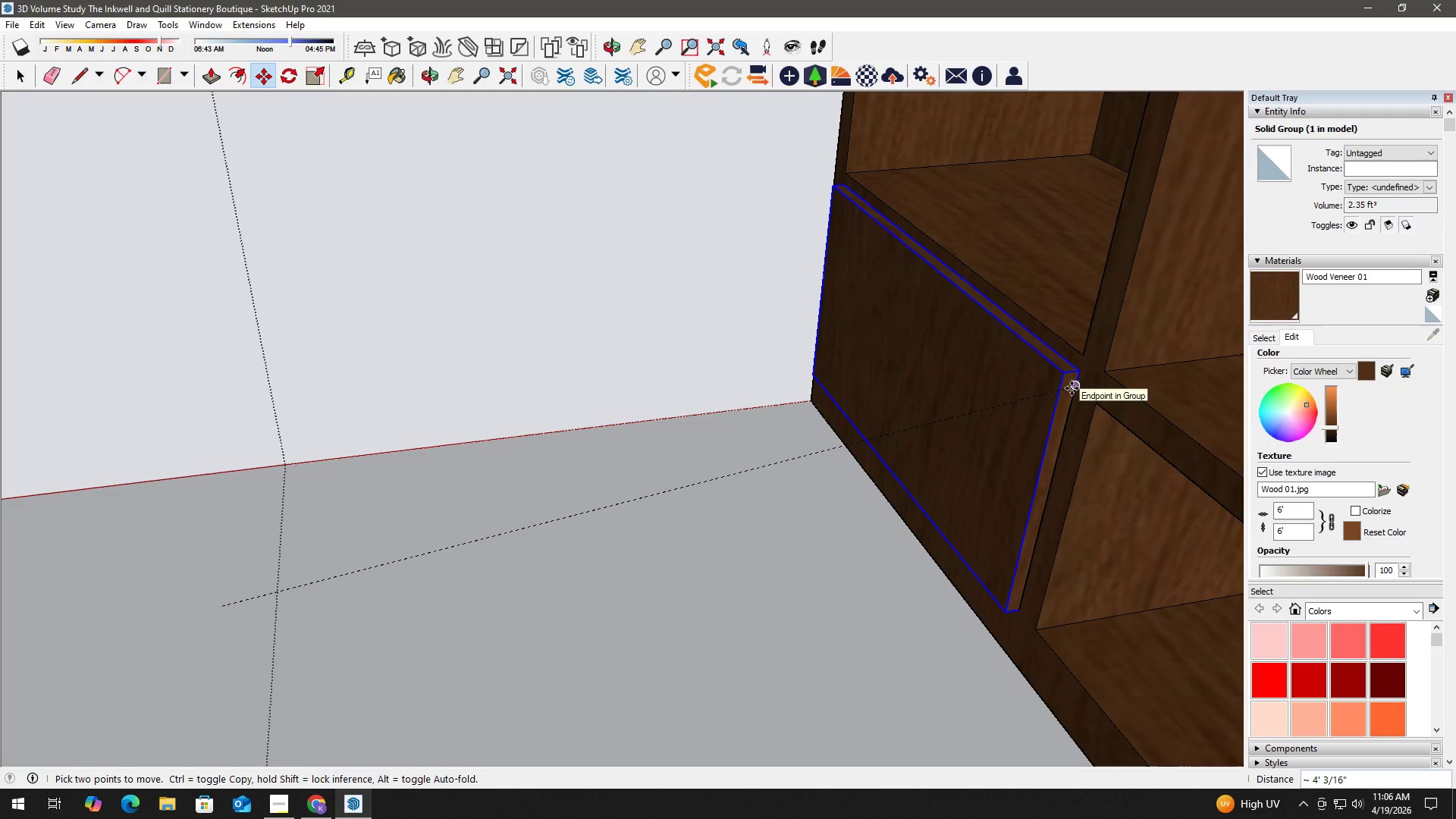 
scroll: coordinate [708, 339], scroll_direction: down, amount: 3.0
 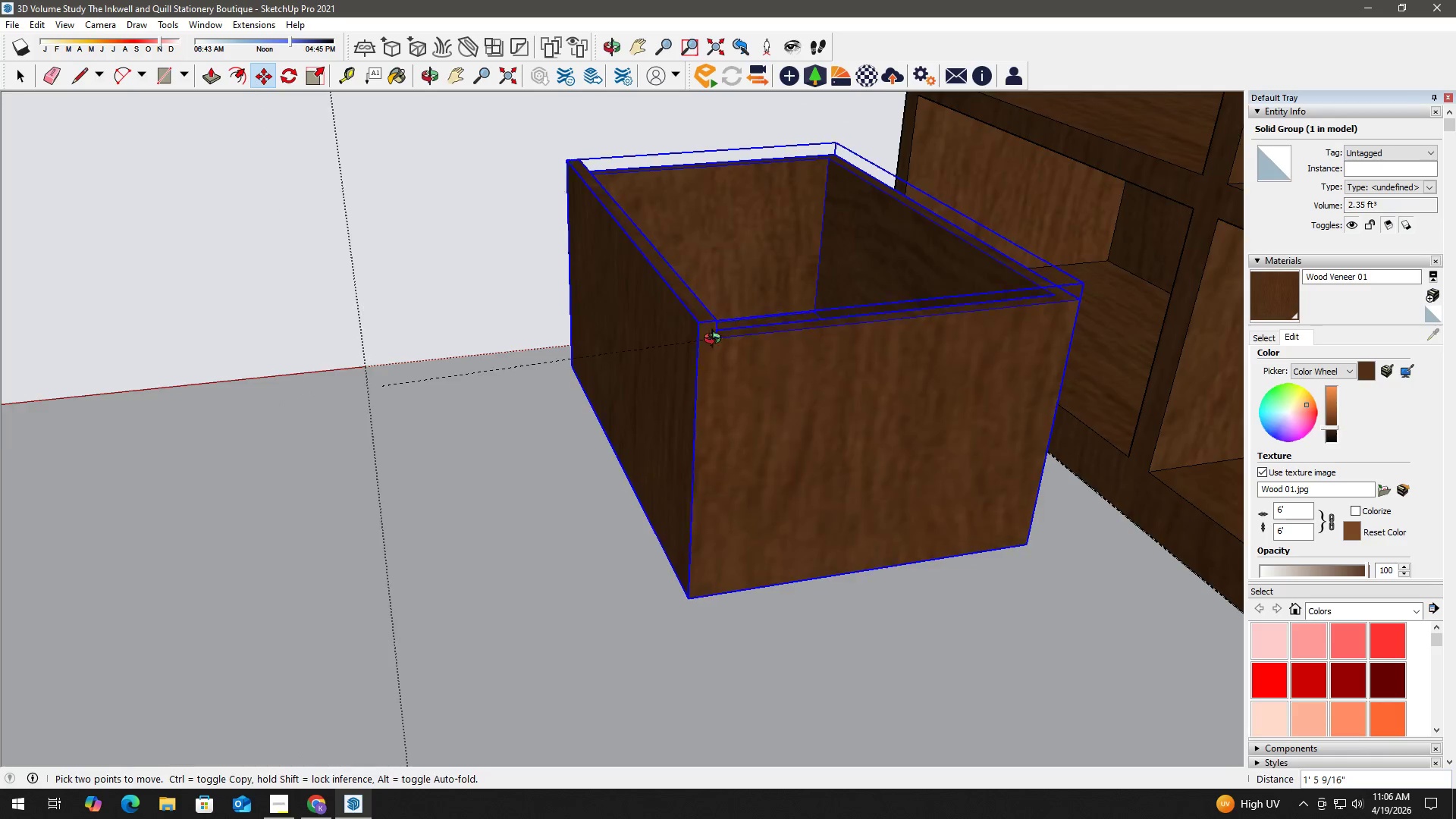 
key(Space)
 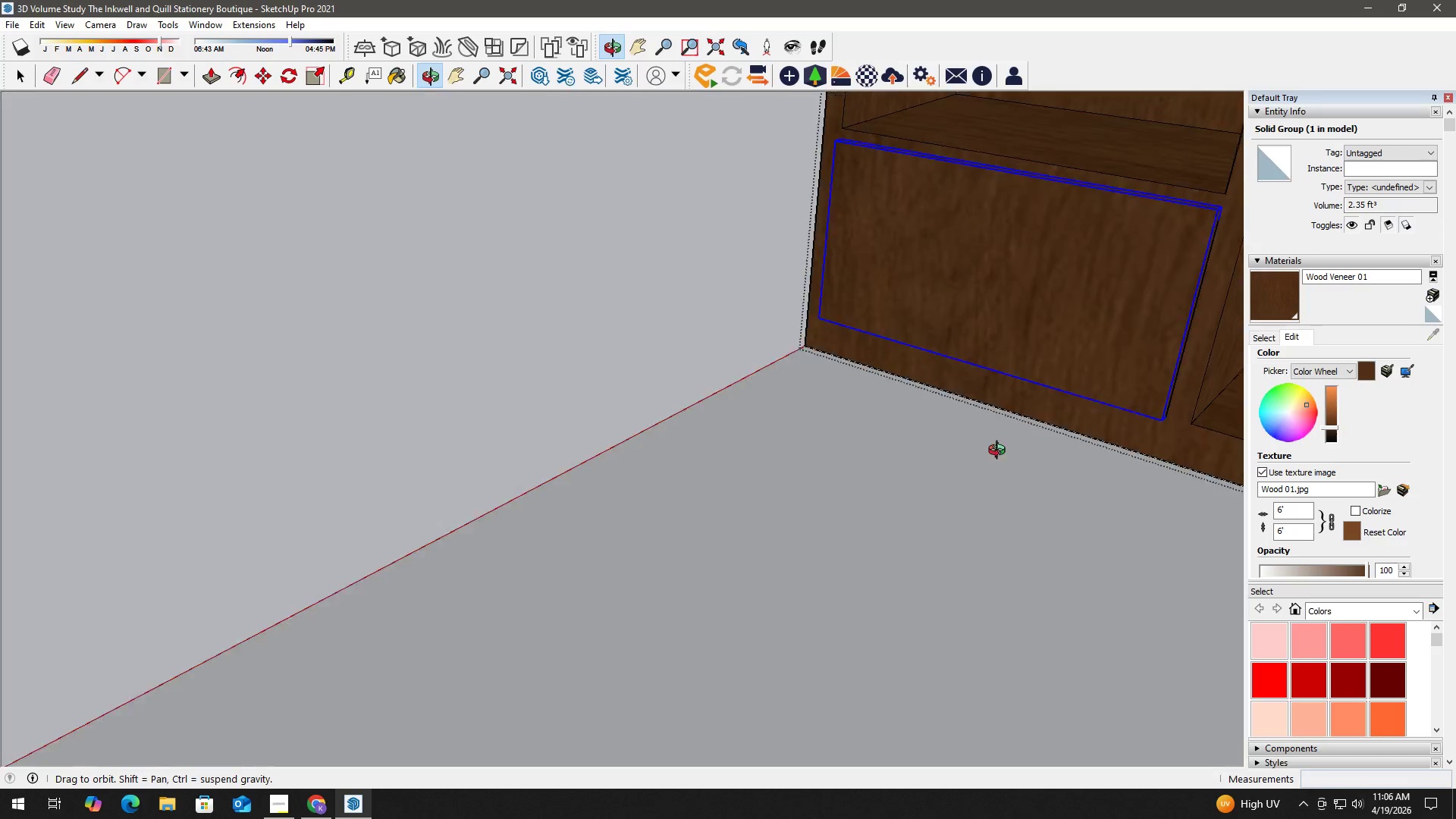 
key(H)
 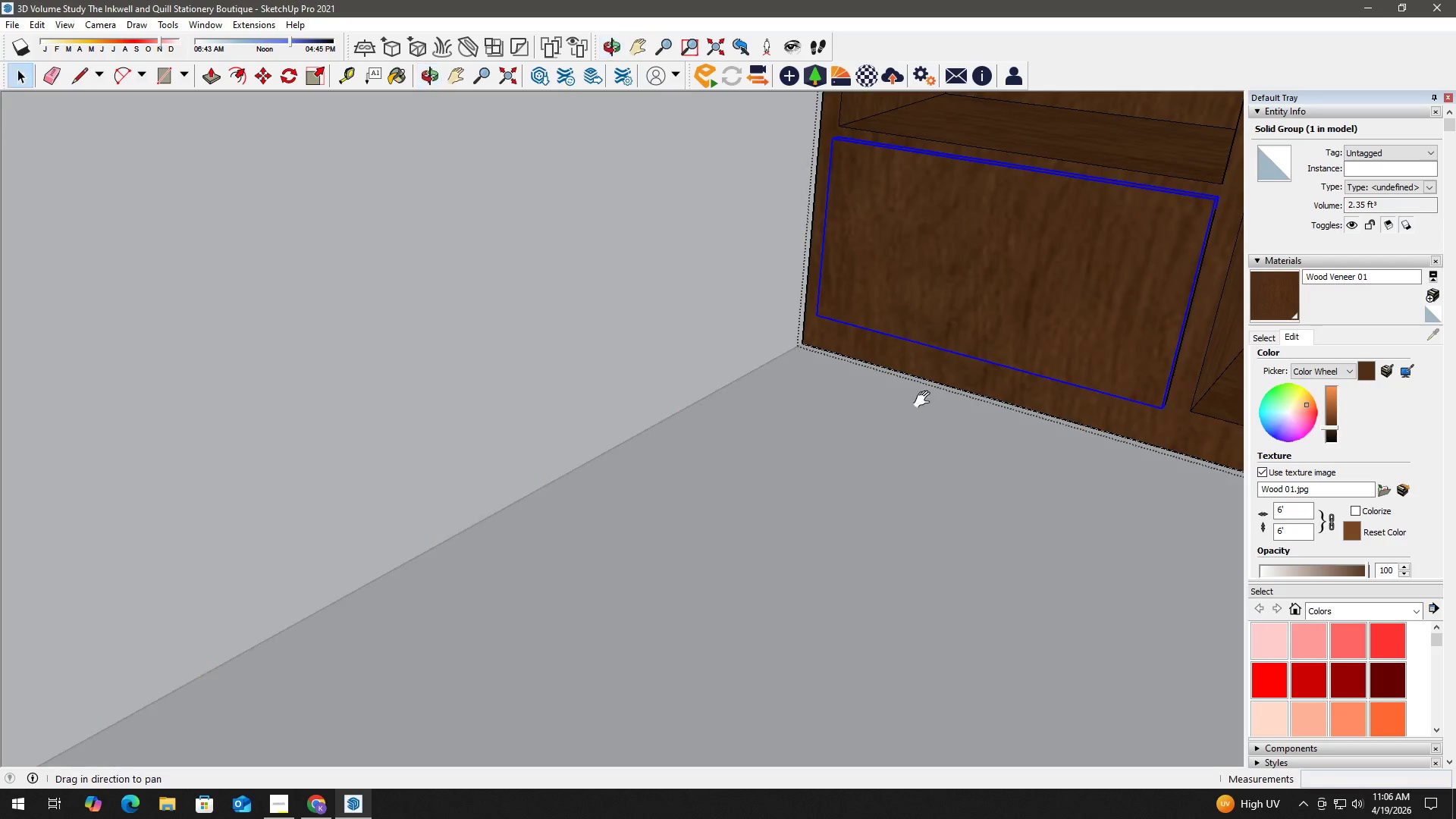 
left_click_drag(start_coordinate=[842, 387], to_coordinate=[532, 583])
 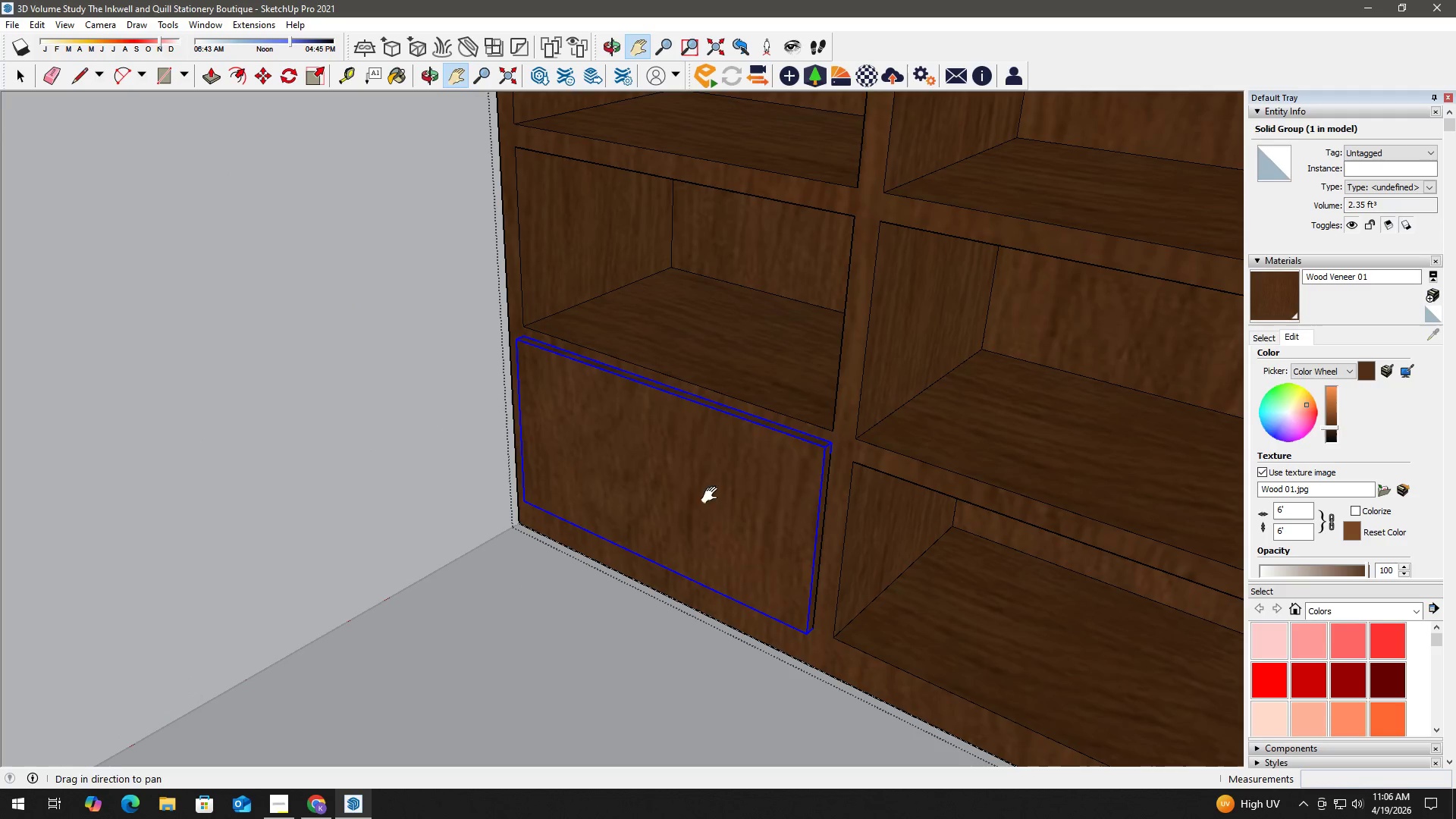 
key(Space)
 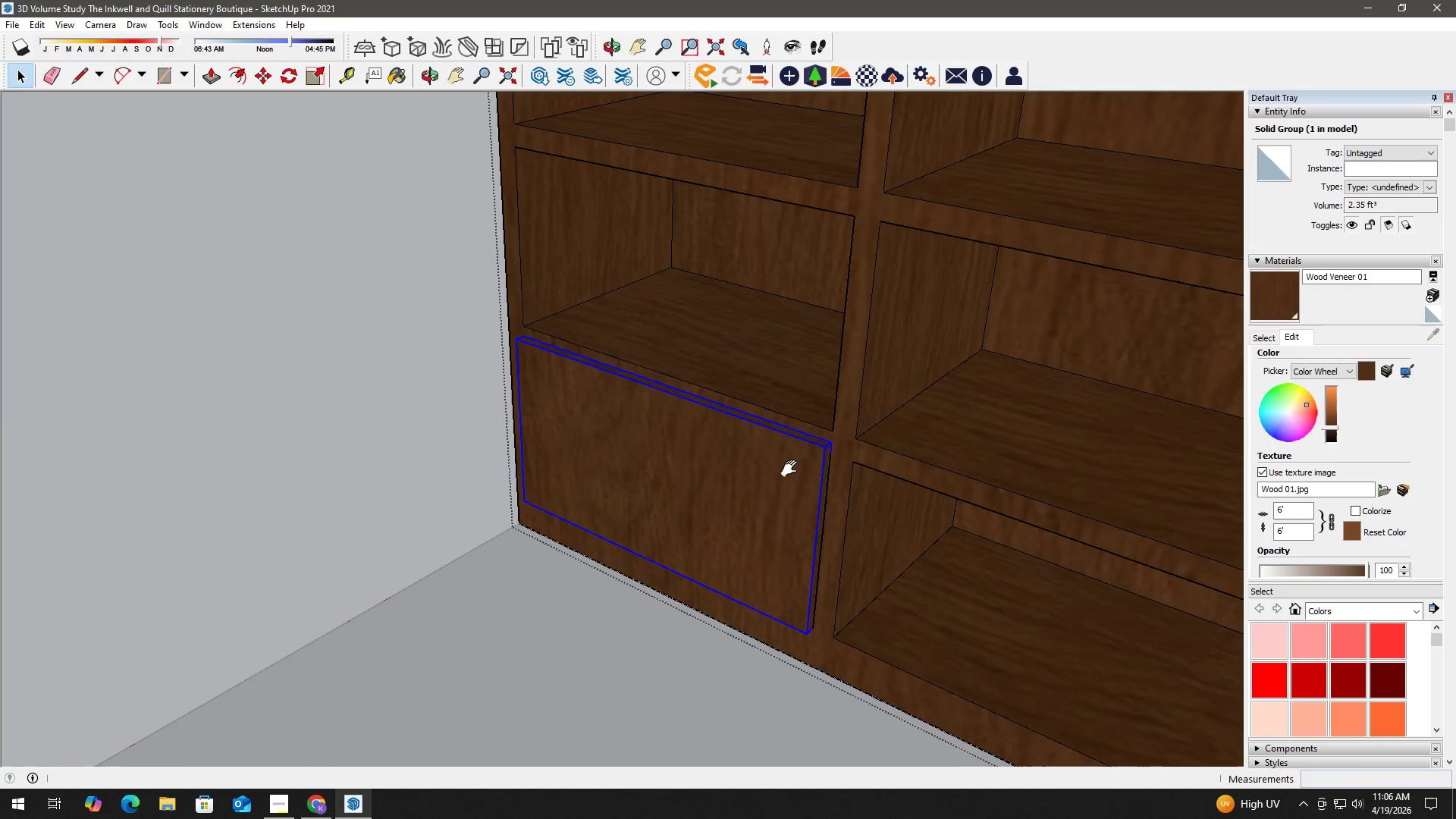 
scroll: coordinate [930, 366], scroll_direction: down, amount: 10.0
 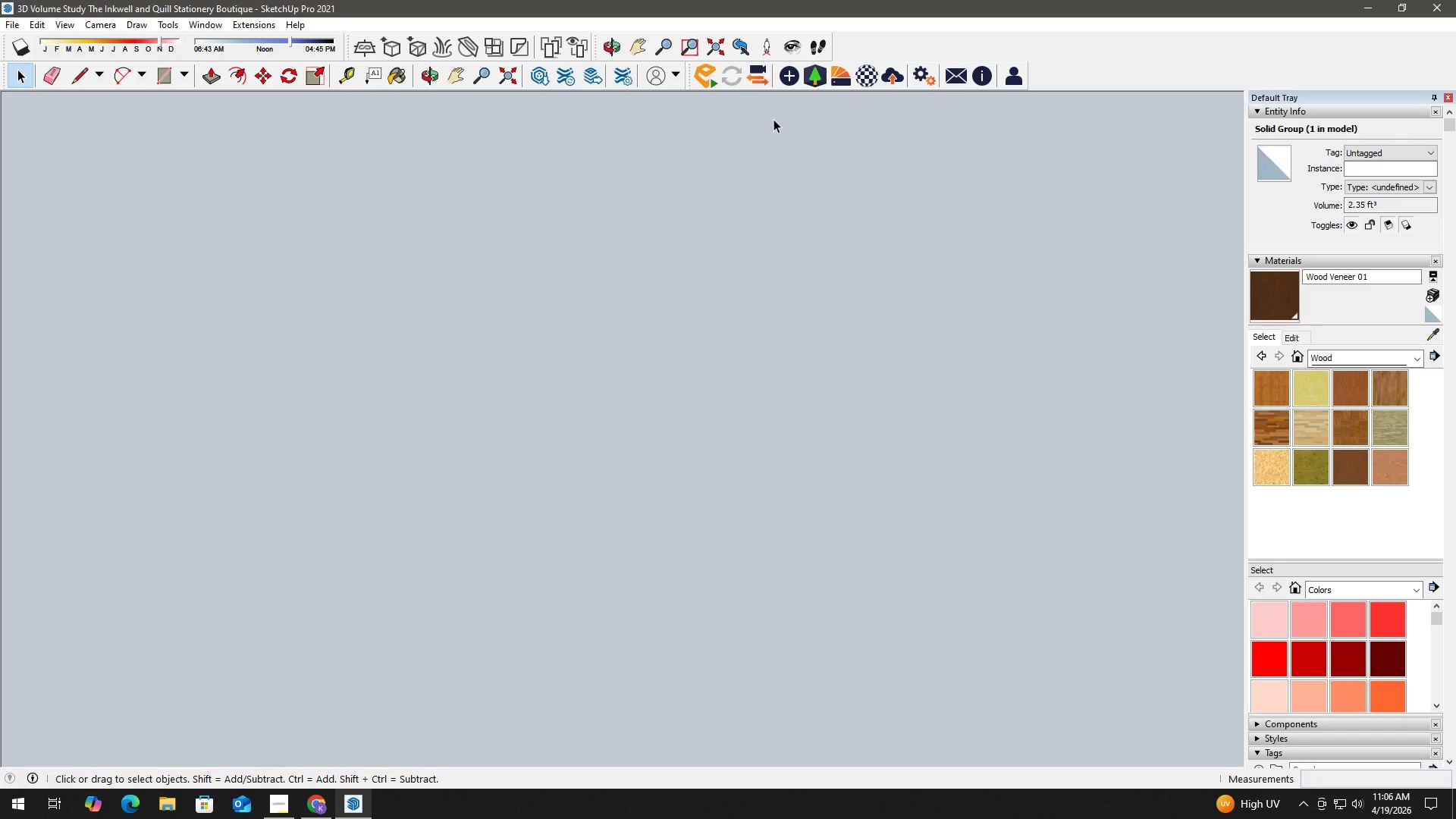 
left_click([708, 45])
 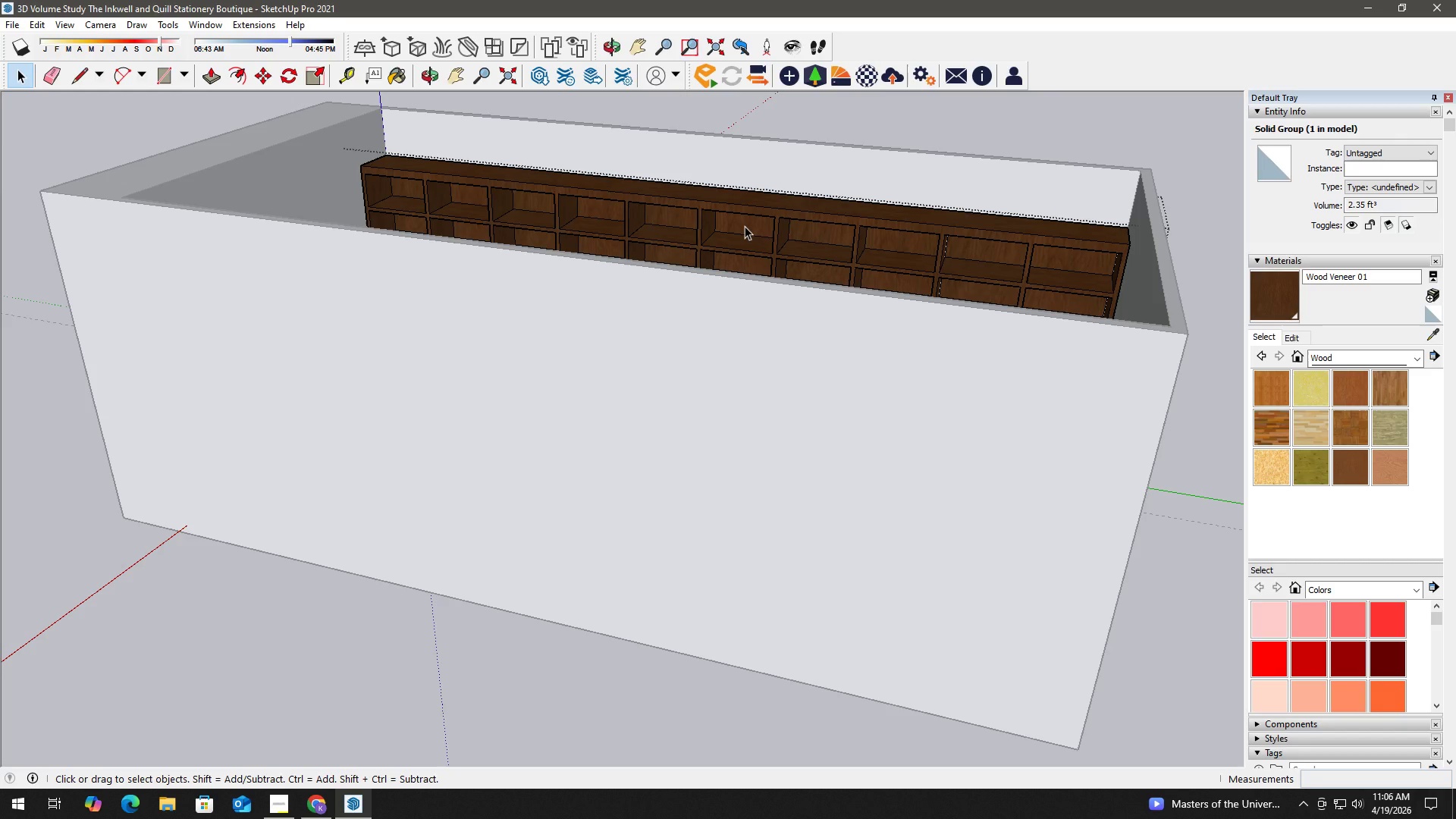 
wait(14.27)
 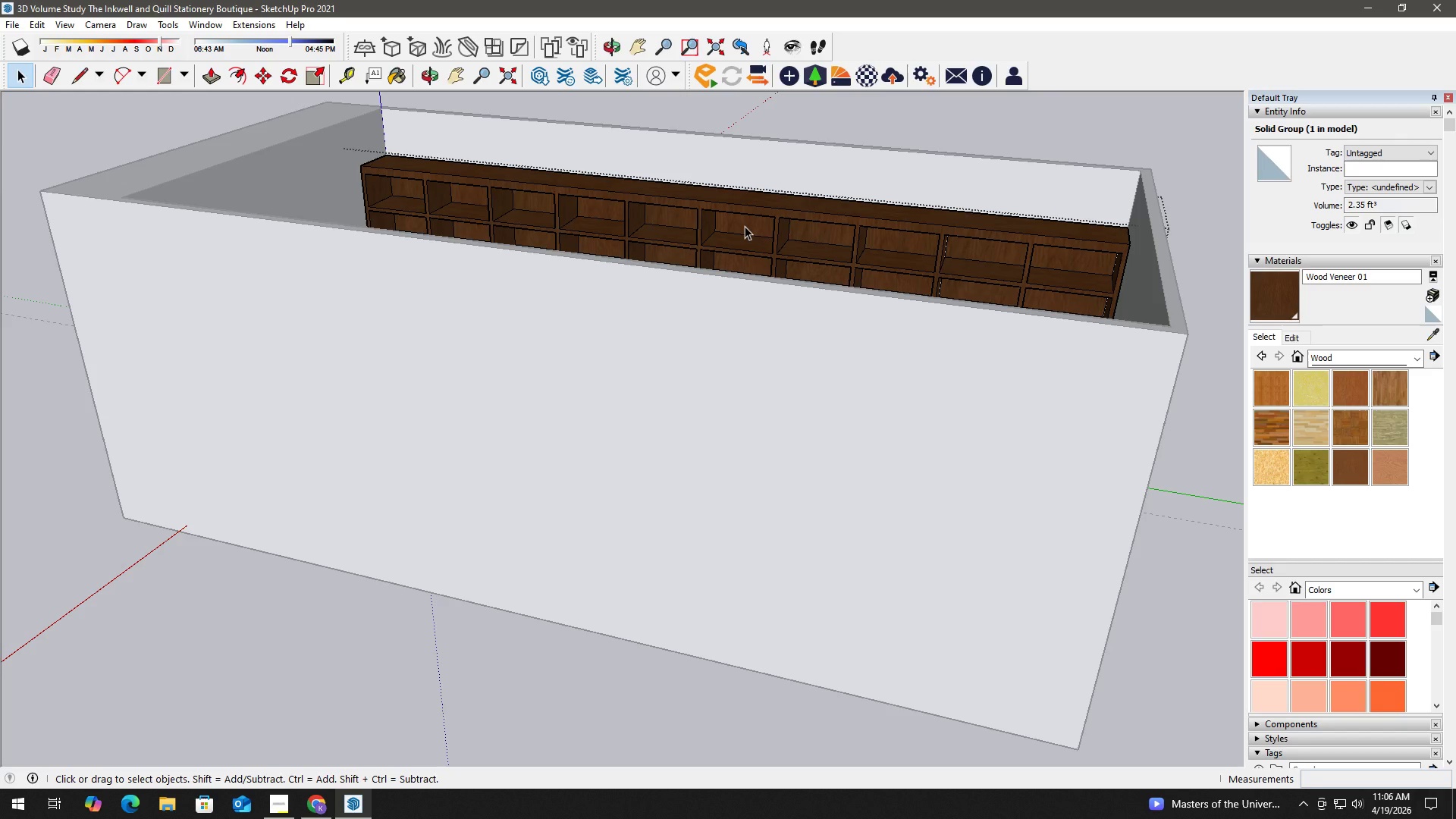 
scroll: coordinate [629, 219], scroll_direction: down, amount: 4.0
 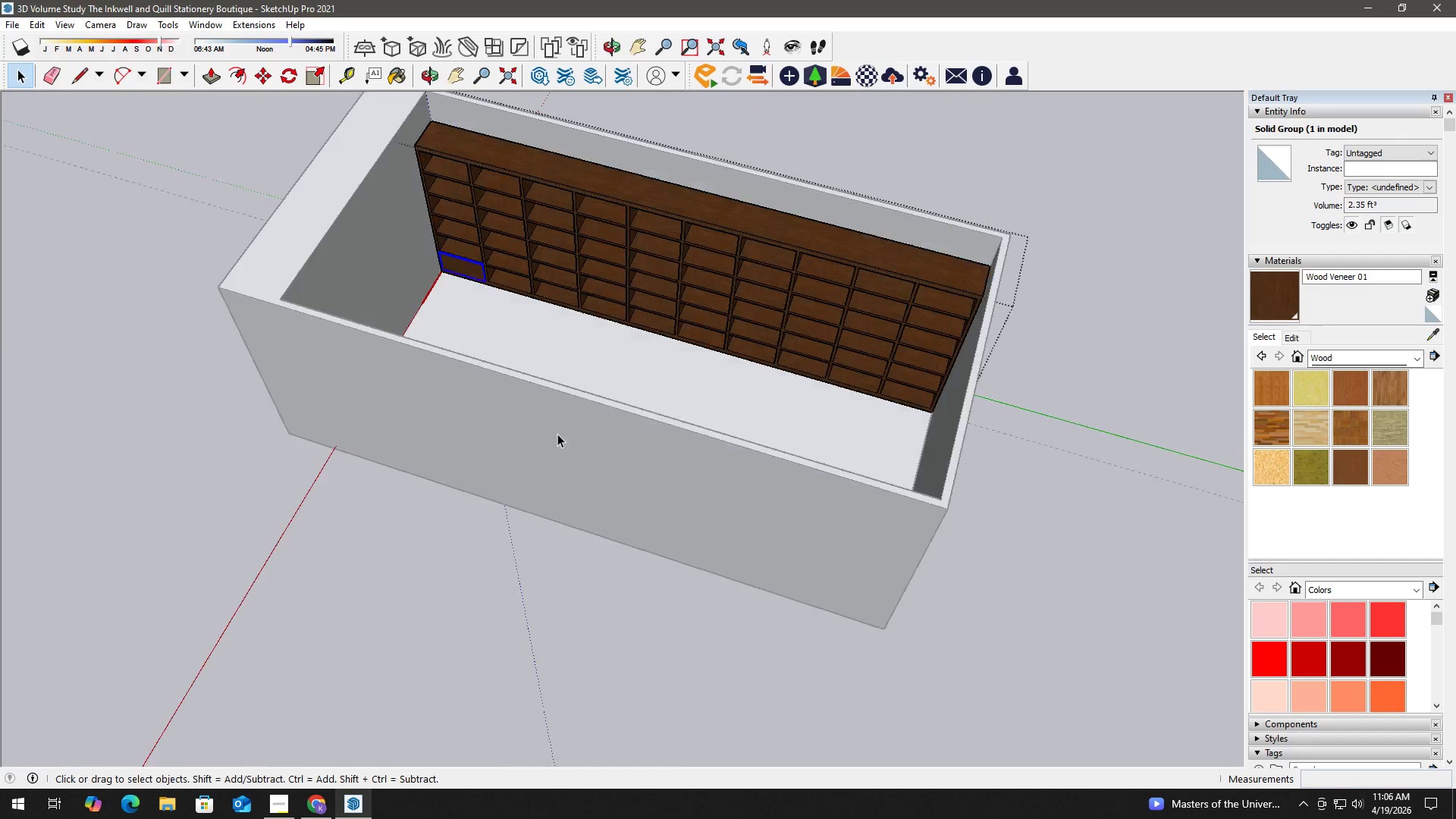 
key(Escape)
 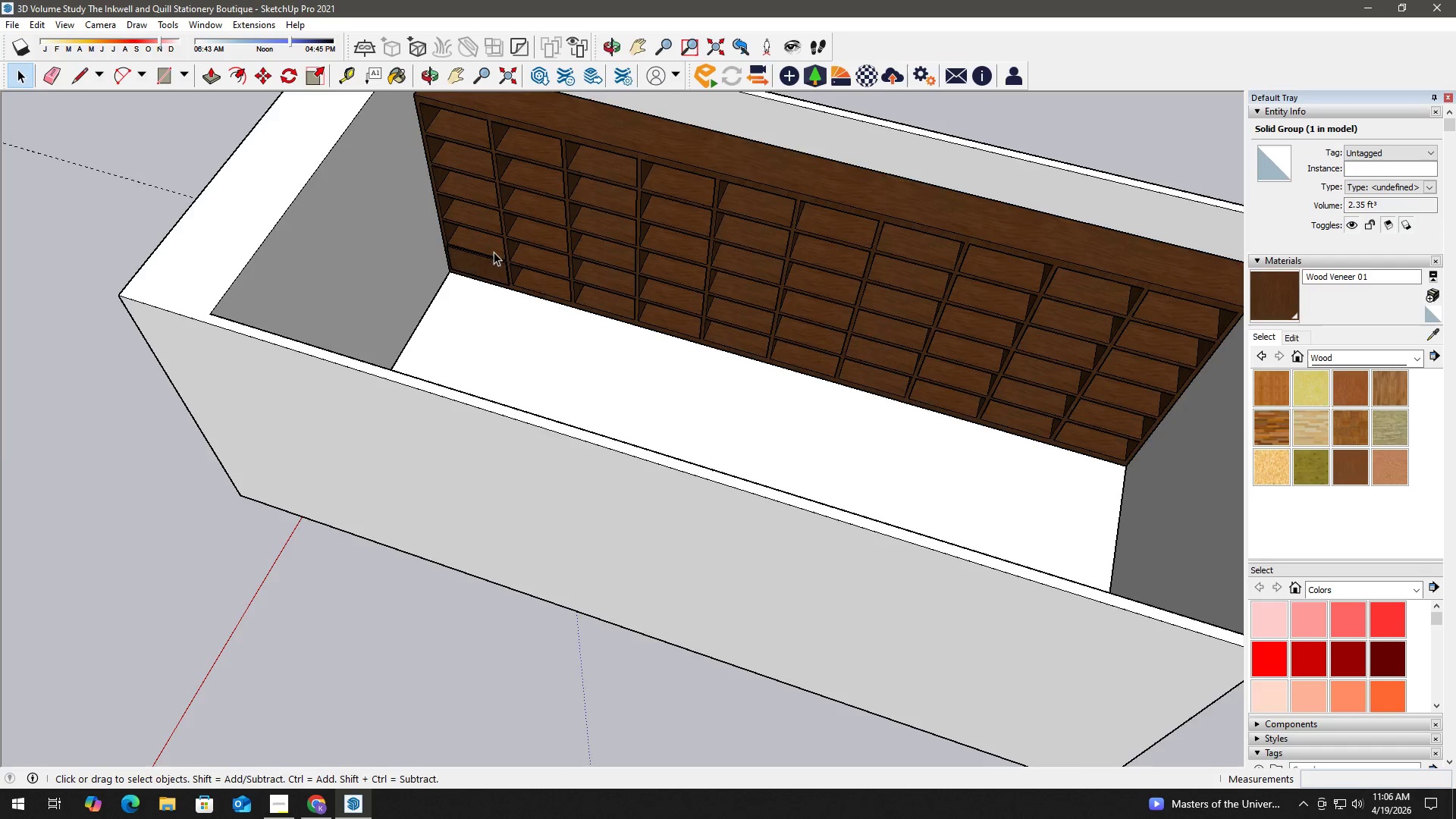 
scroll: coordinate [417, 267], scroll_direction: up, amount: 3.0
 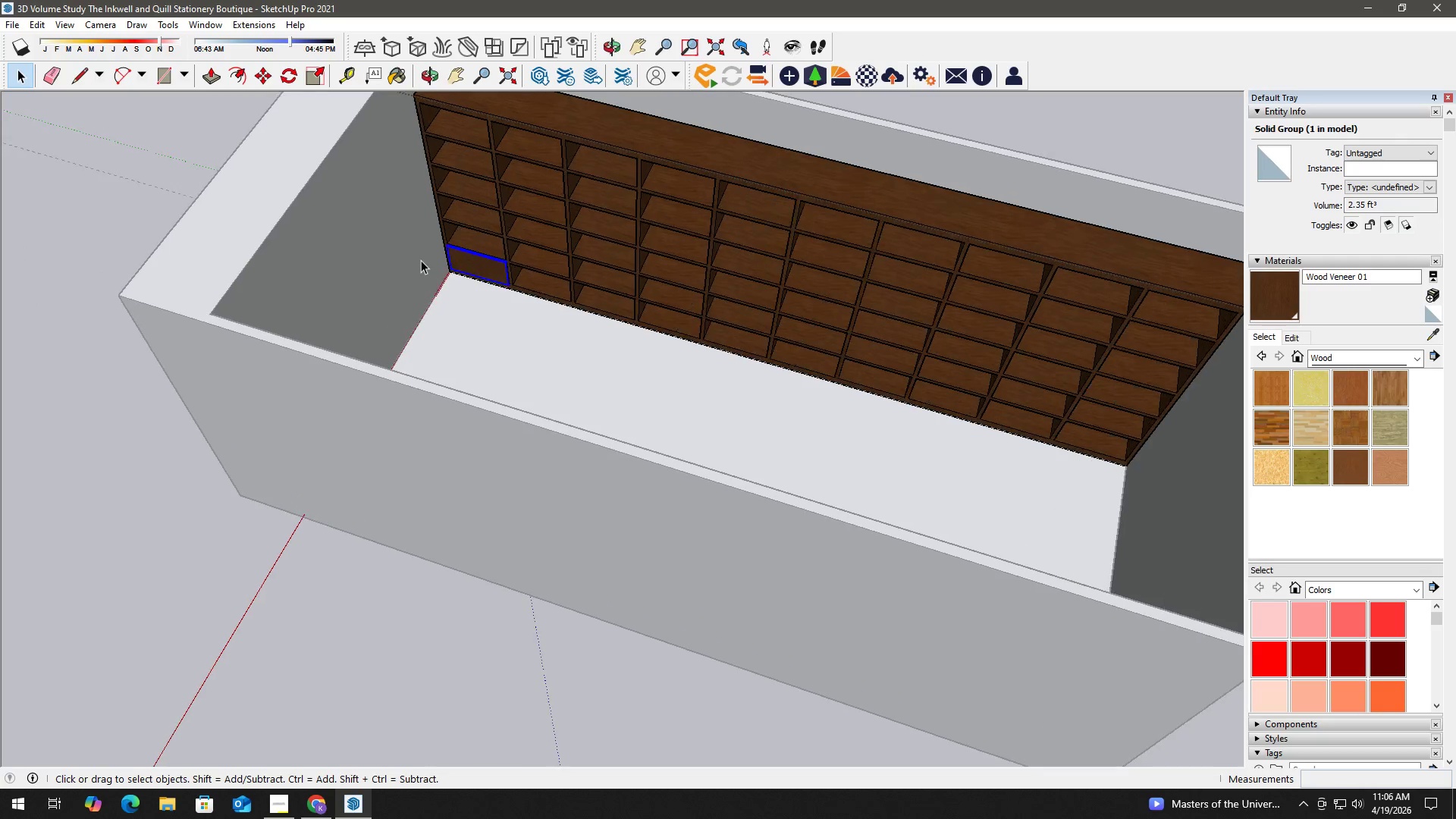 
left_click([544, 265])
 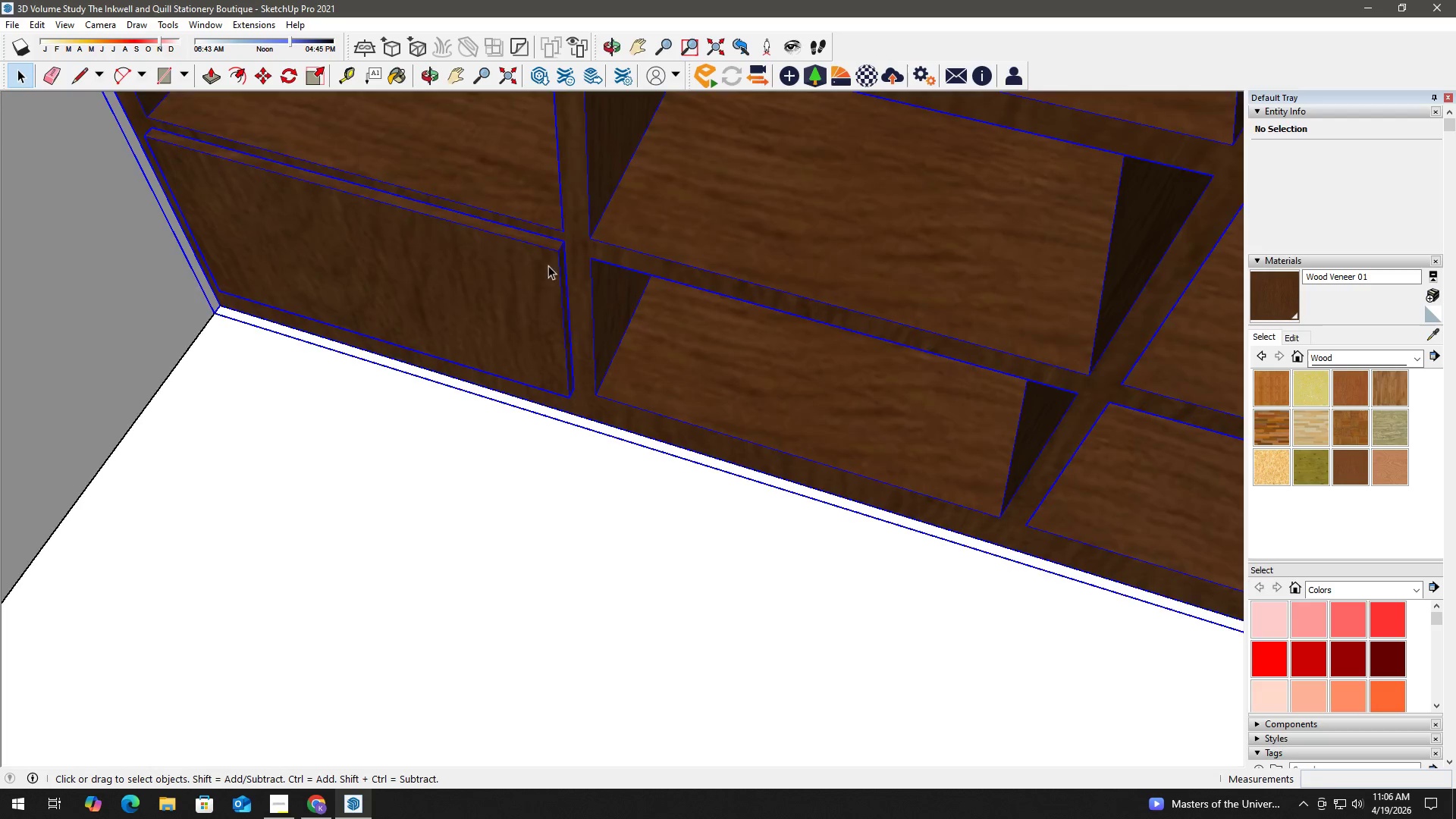 
scroll: coordinate [529, 265], scroll_direction: up, amount: 19.0
 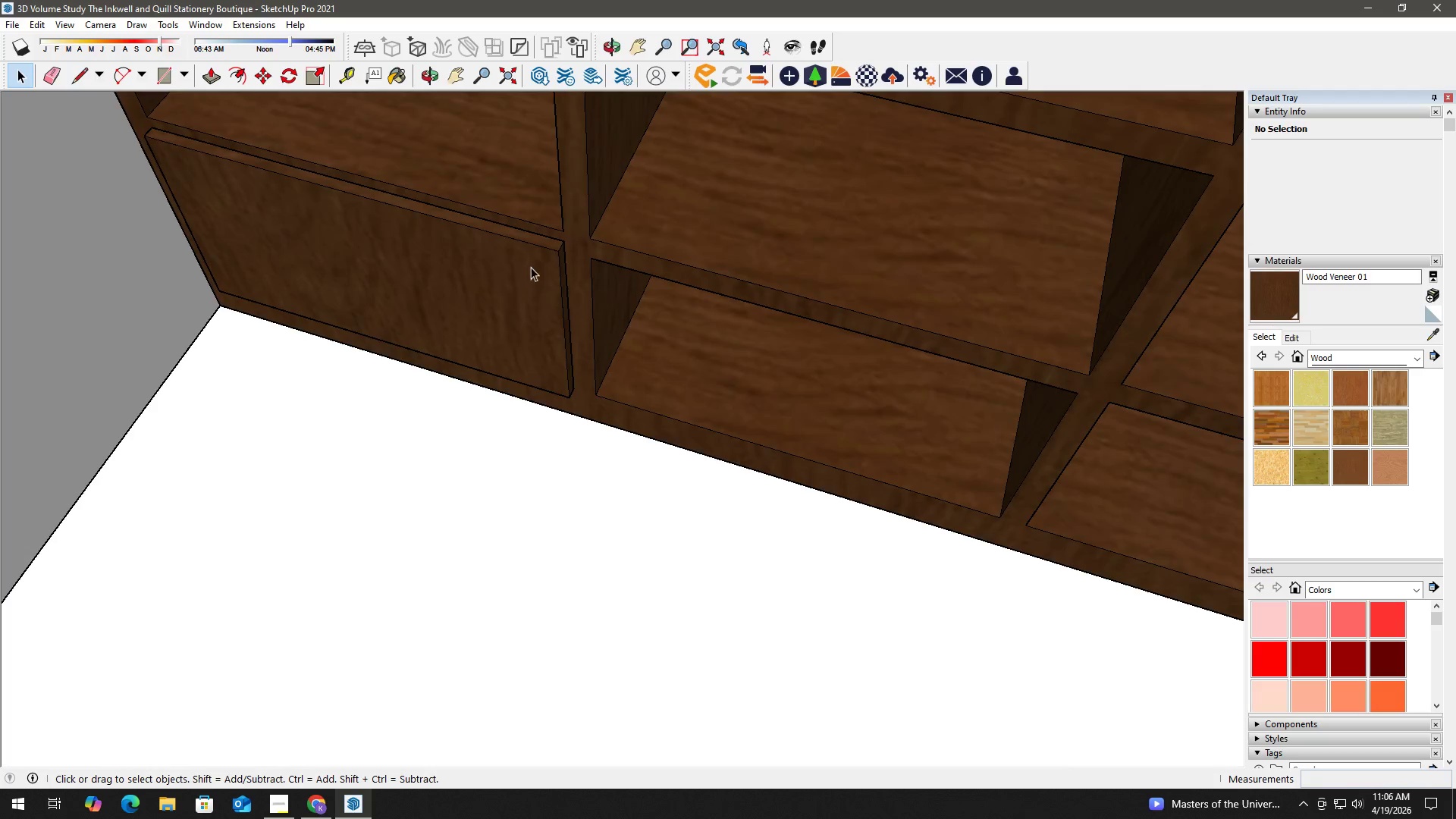 
left_click([520, 250])
 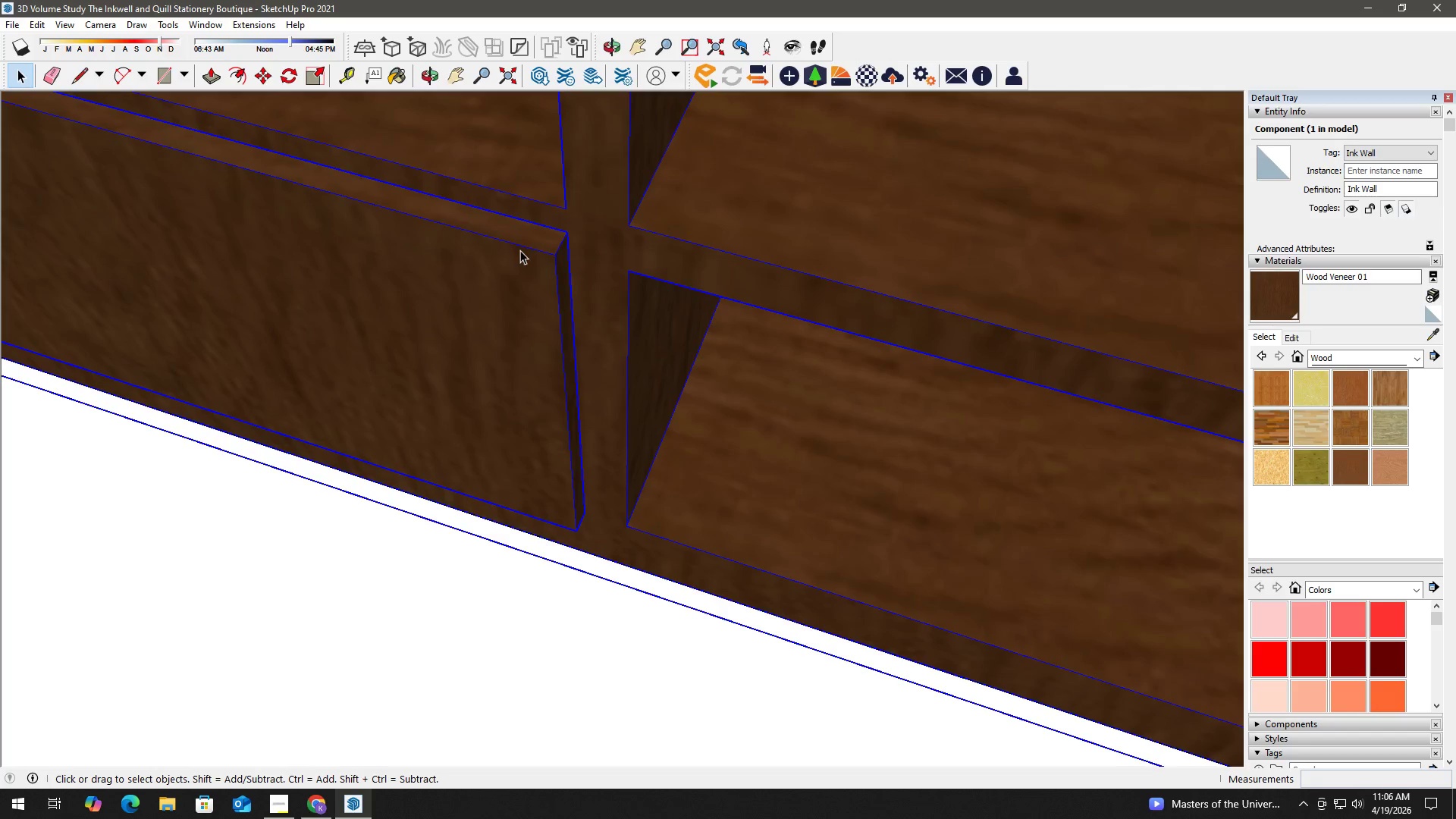 
scroll: coordinate [533, 250], scroll_direction: up, amount: 8.0
 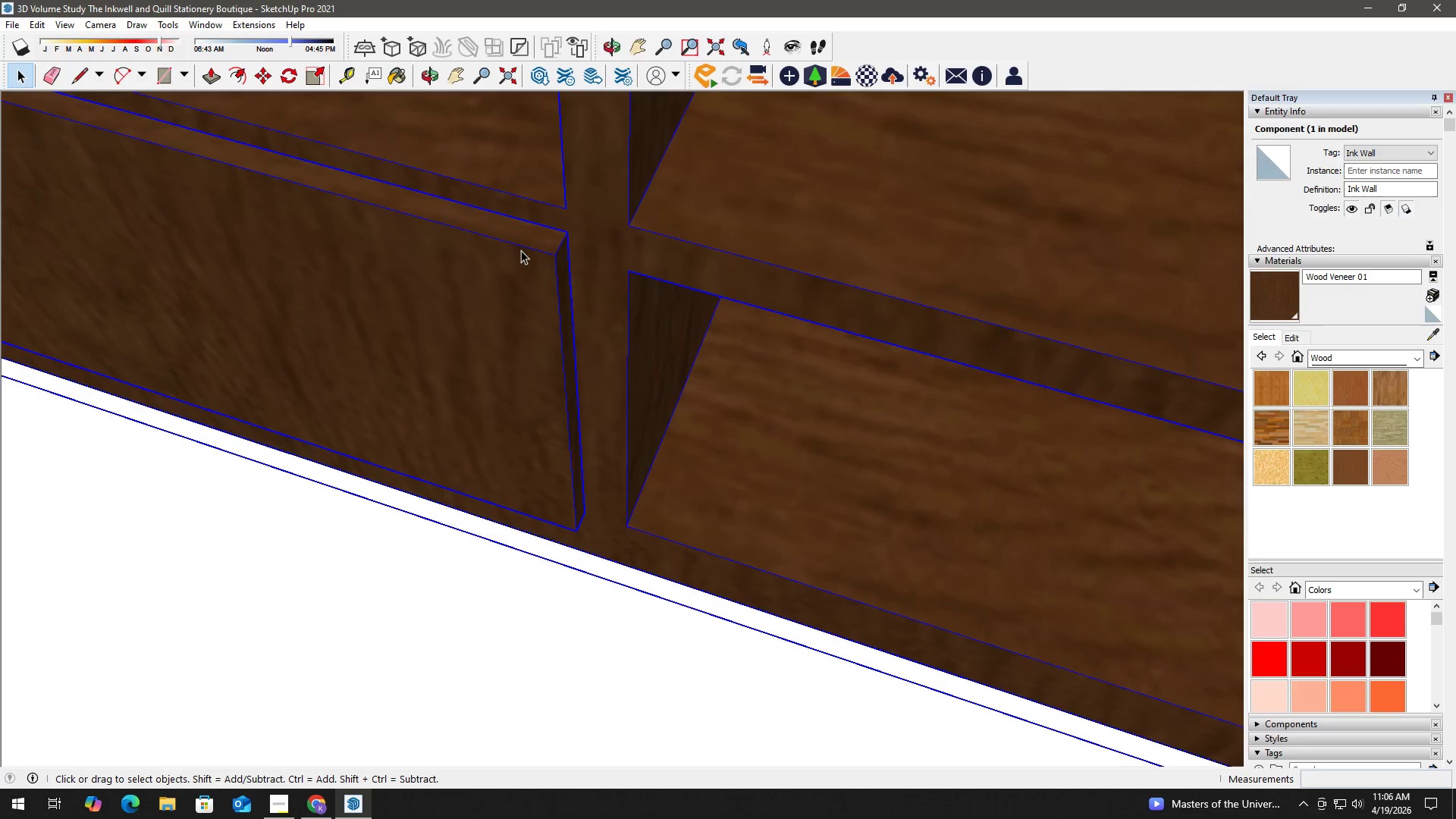 
double_click([520, 250])
 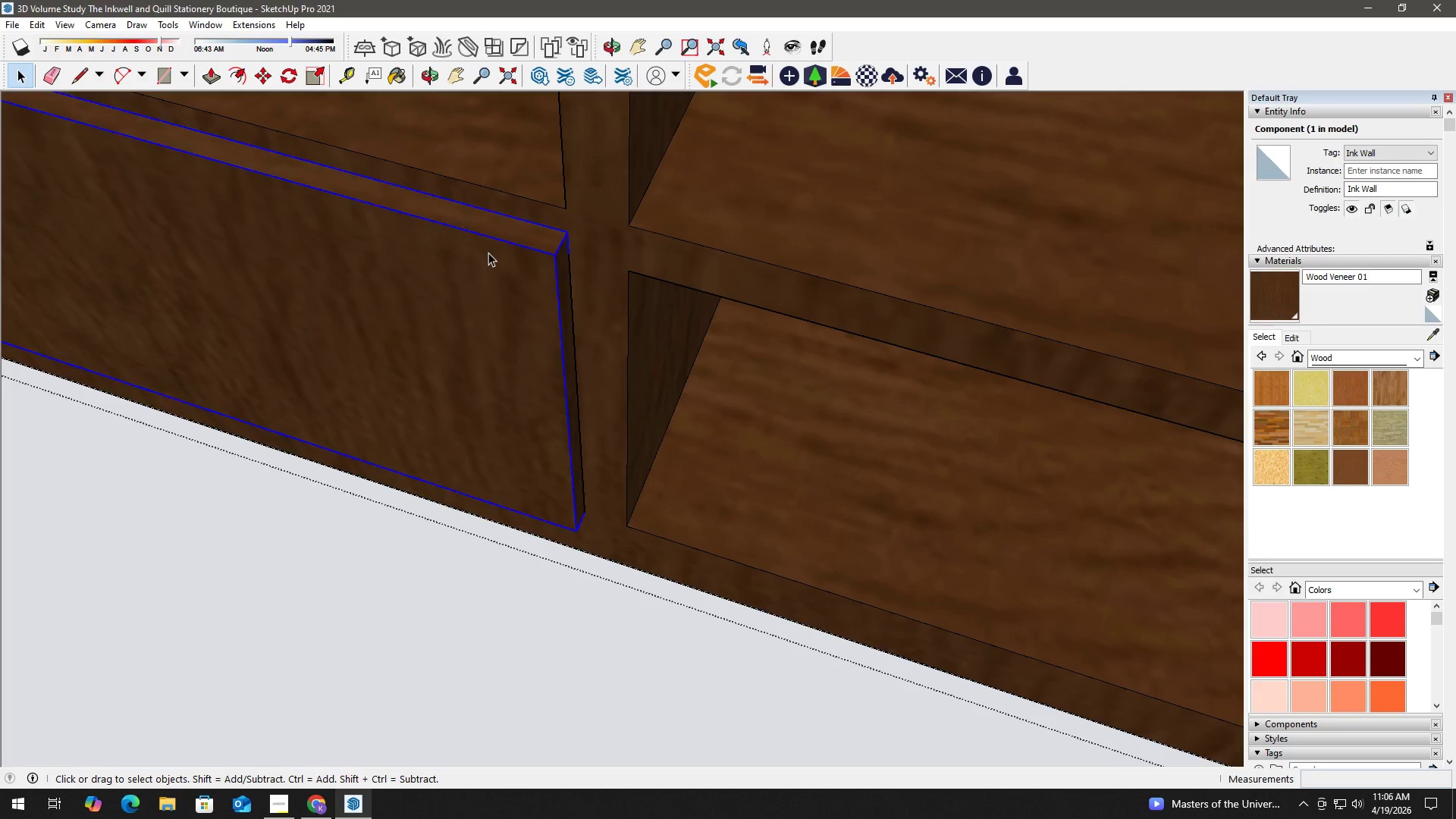 
double_click([470, 246])
 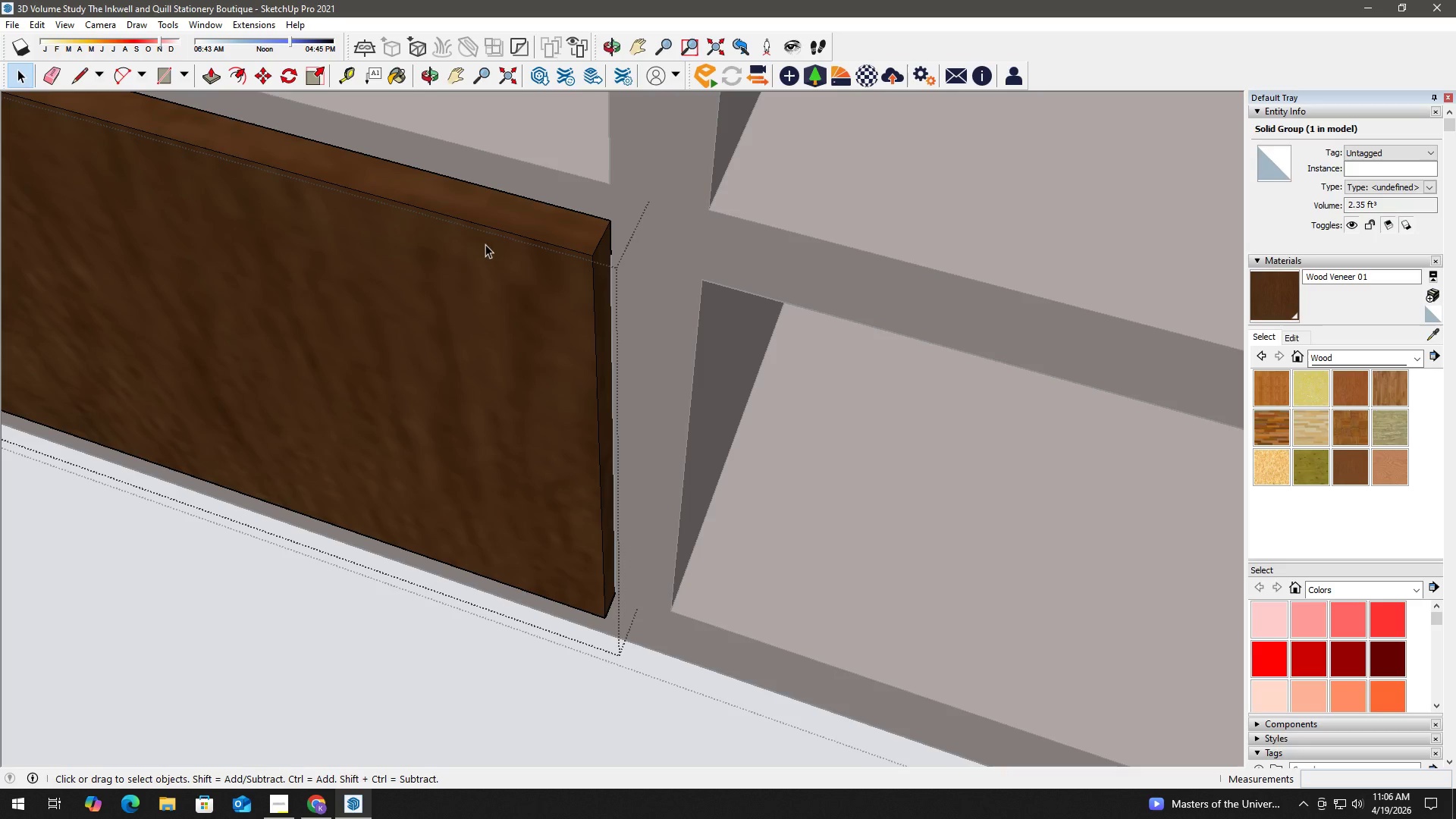 
scroll: coordinate [485, 254], scroll_direction: up, amount: 4.0
 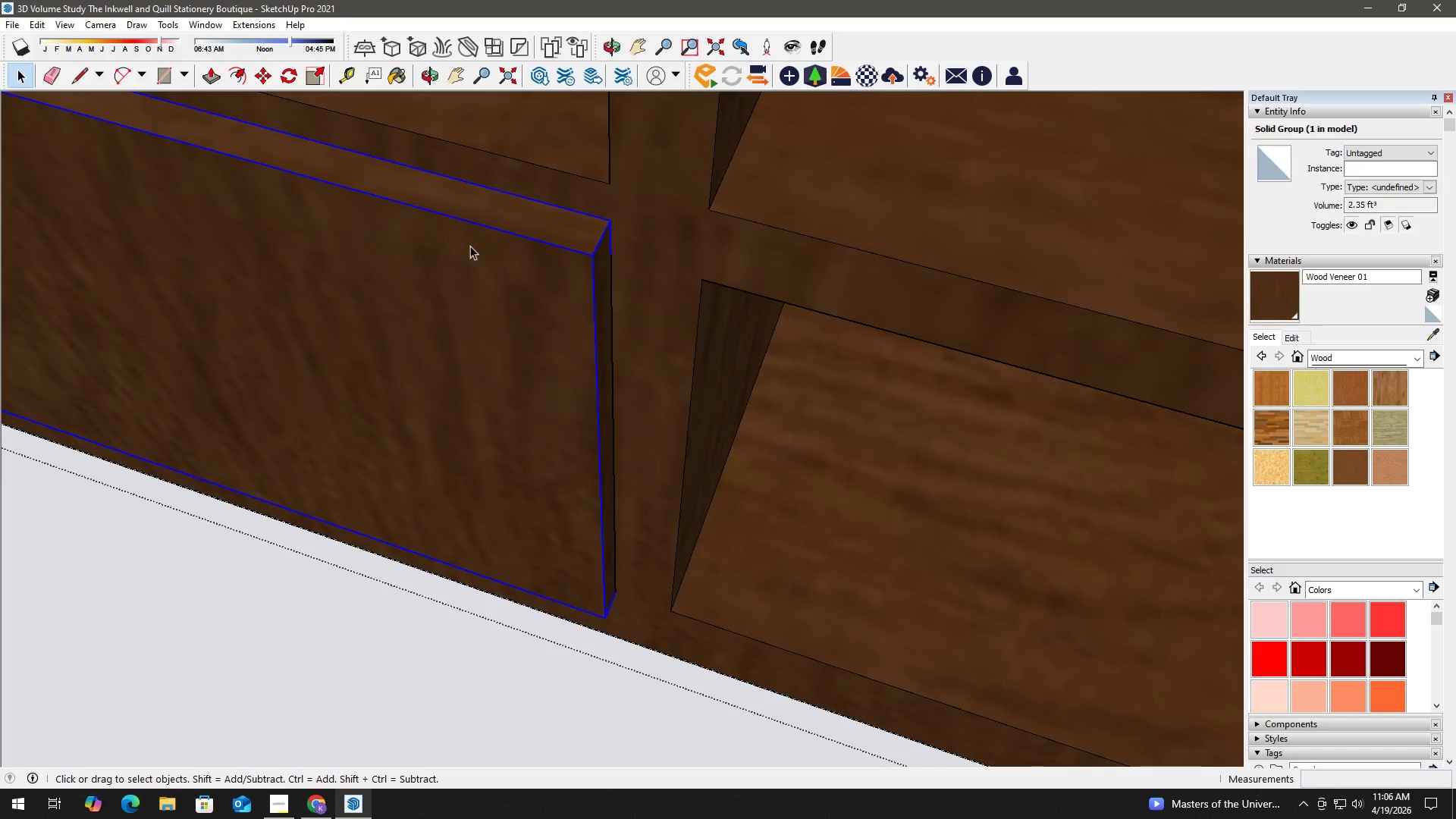 
key(H)
 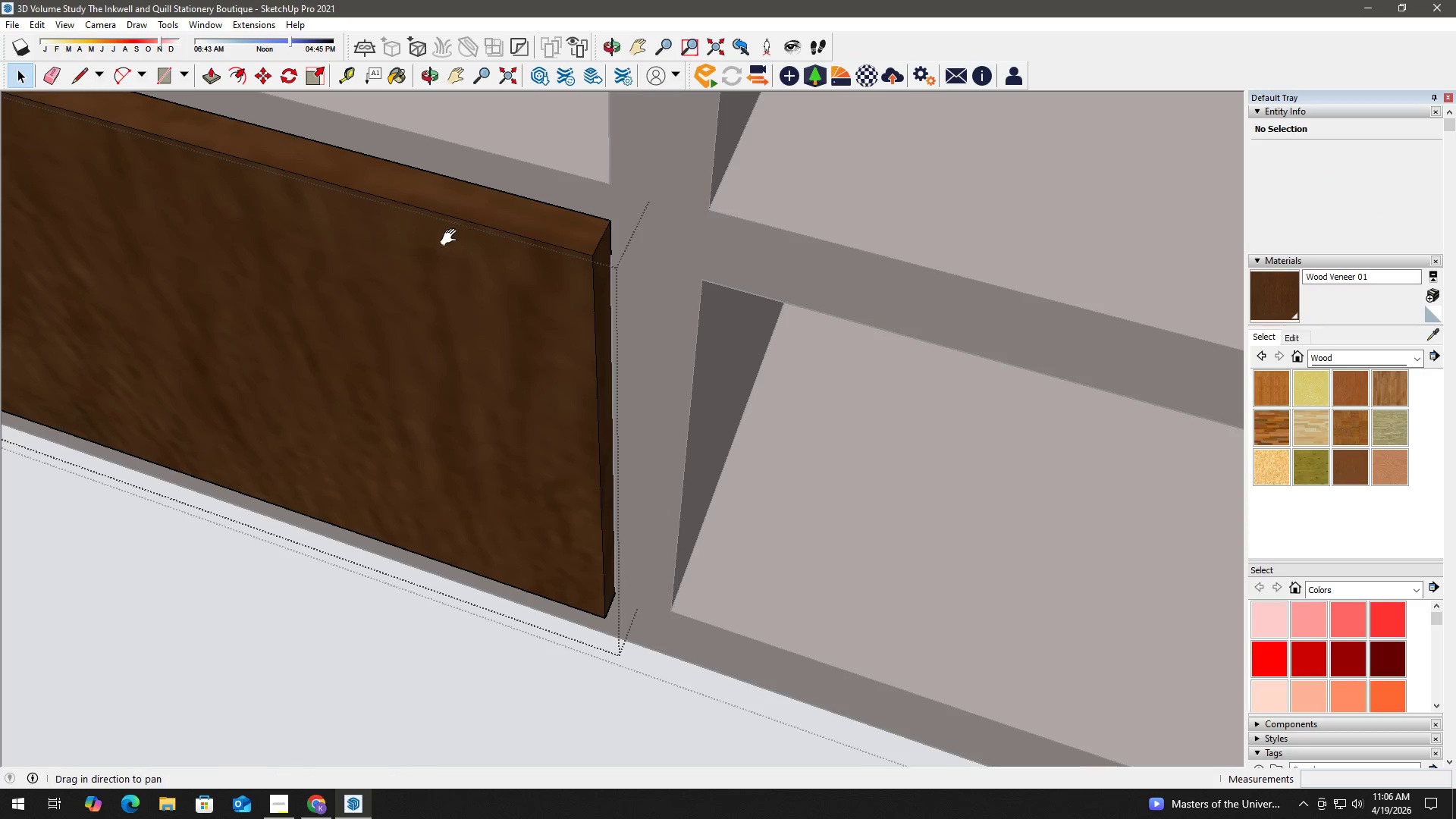 
left_click_drag(start_coordinate=[450, 240], to_coordinate=[453, 372])
 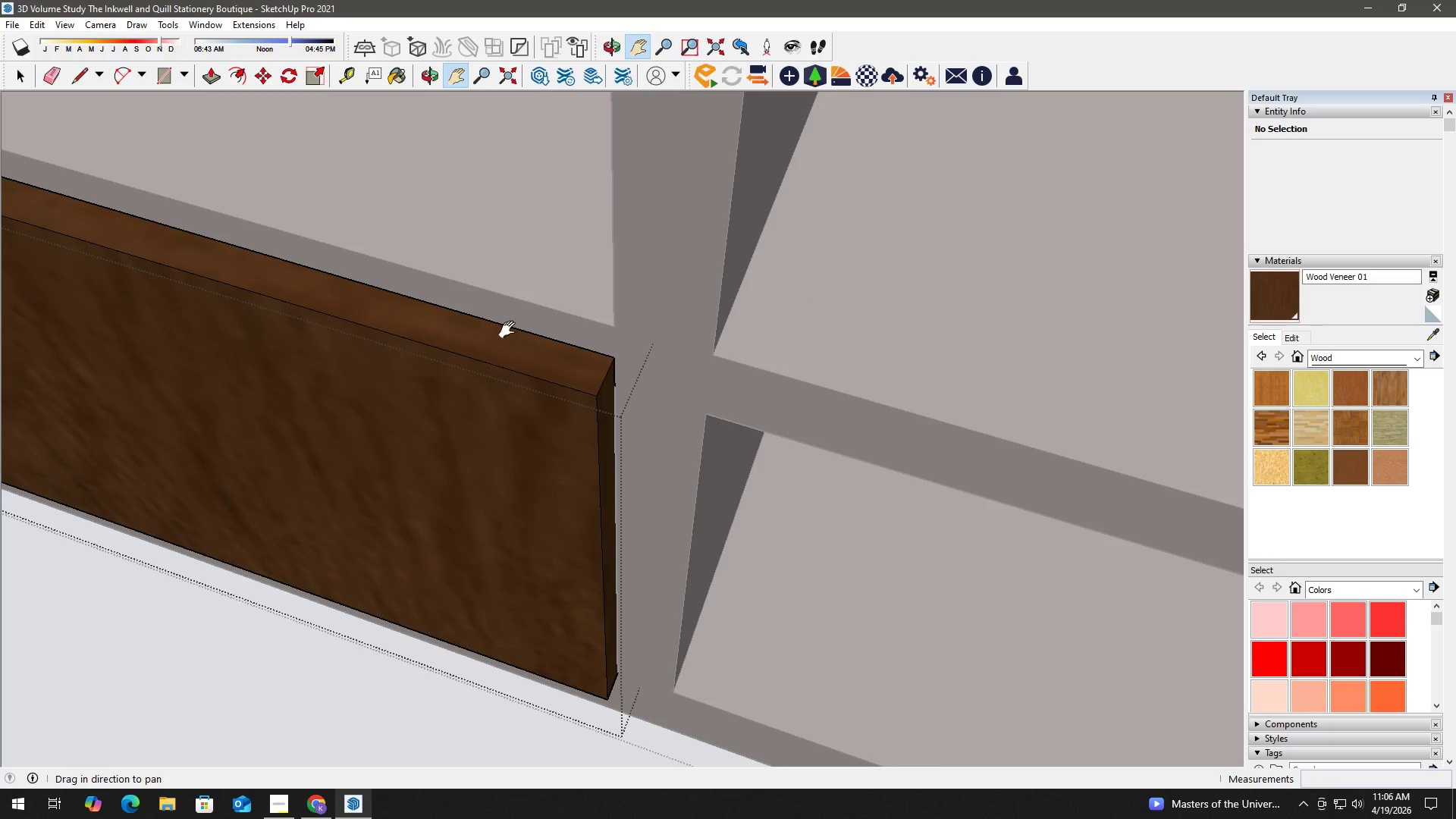 
key(Space)
 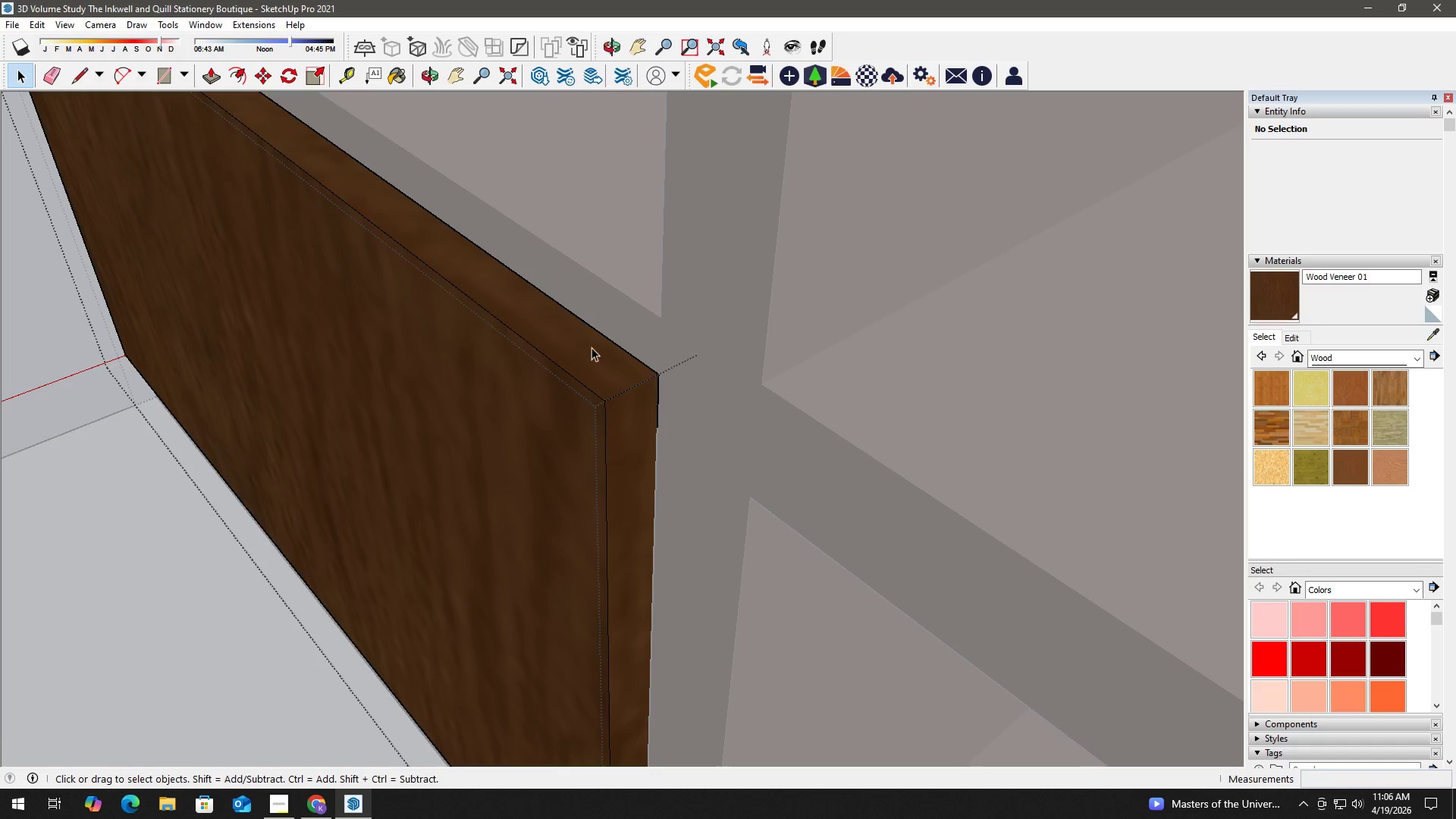 
scroll: coordinate [579, 344], scroll_direction: up, amount: 3.0
 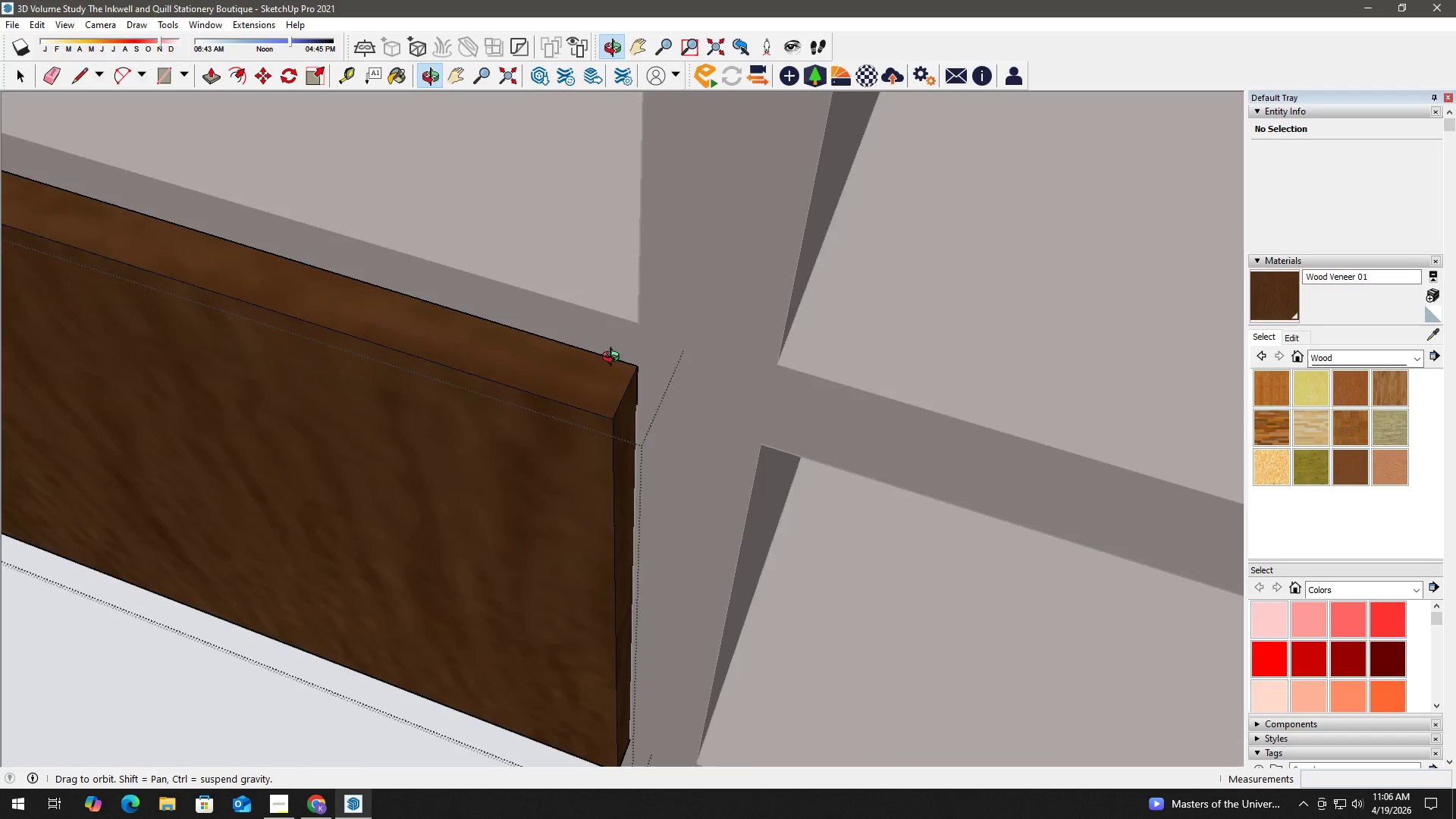 
key(Space)
 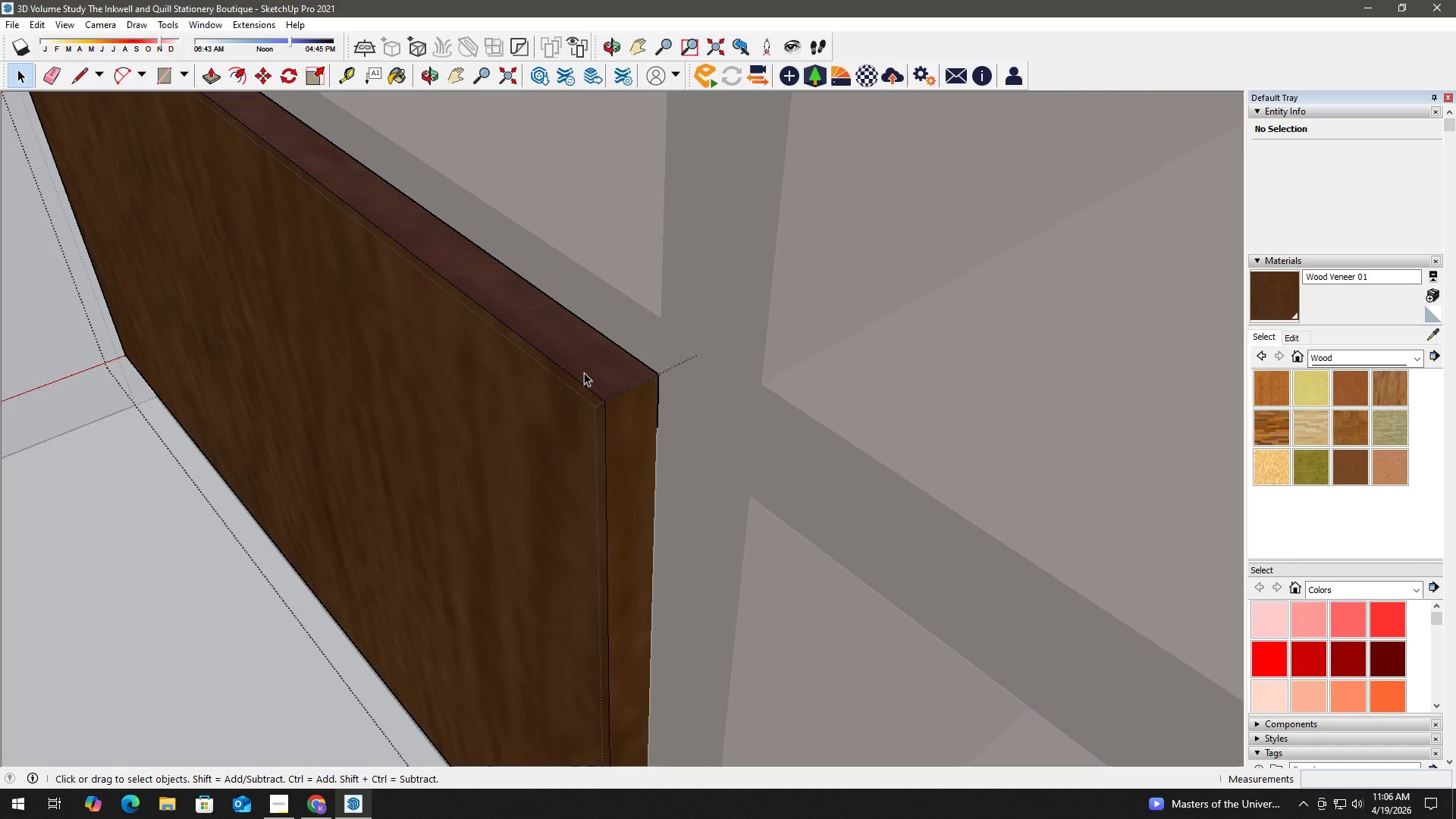 
key(Escape)
 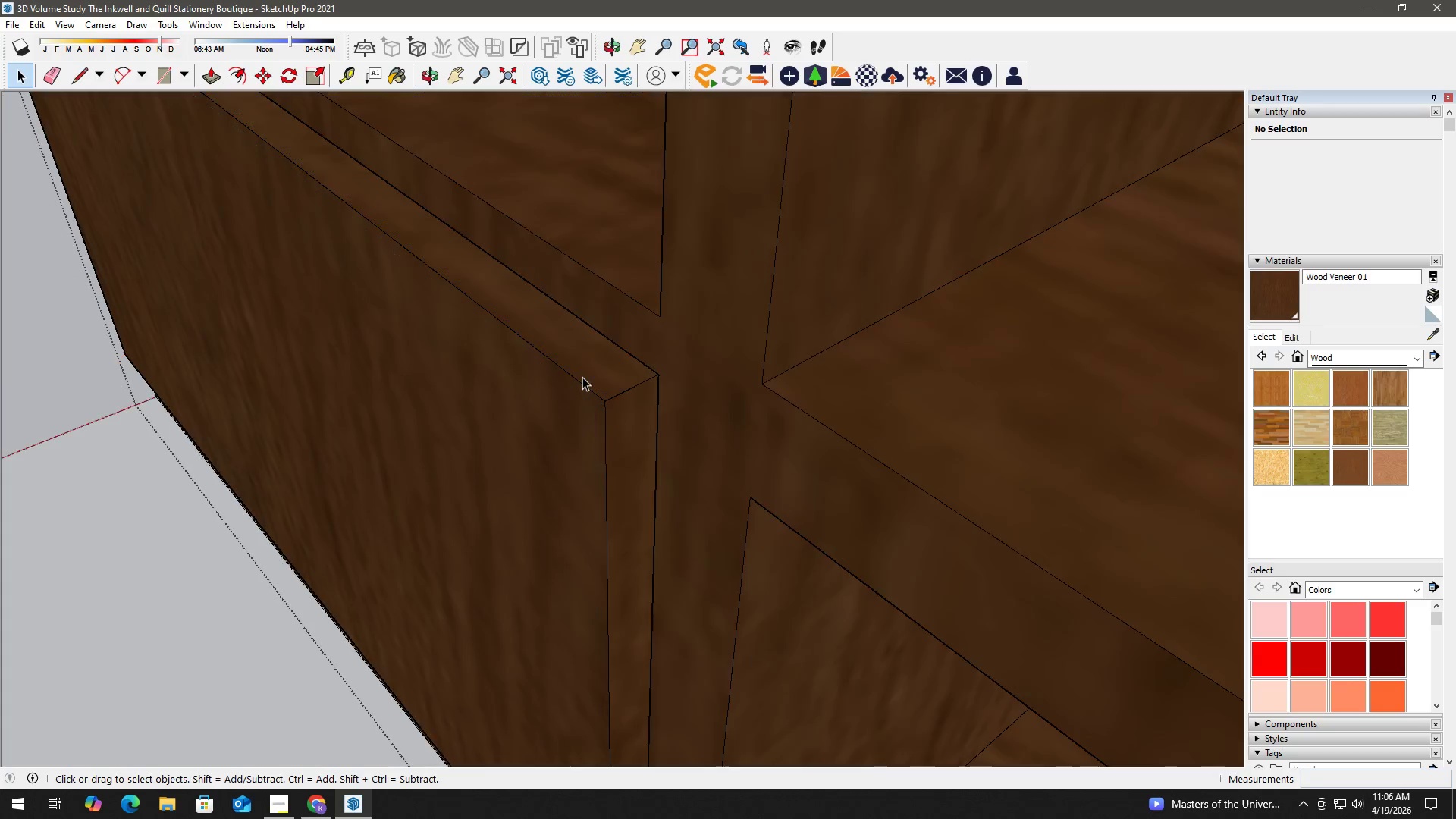 
left_click([582, 377])
 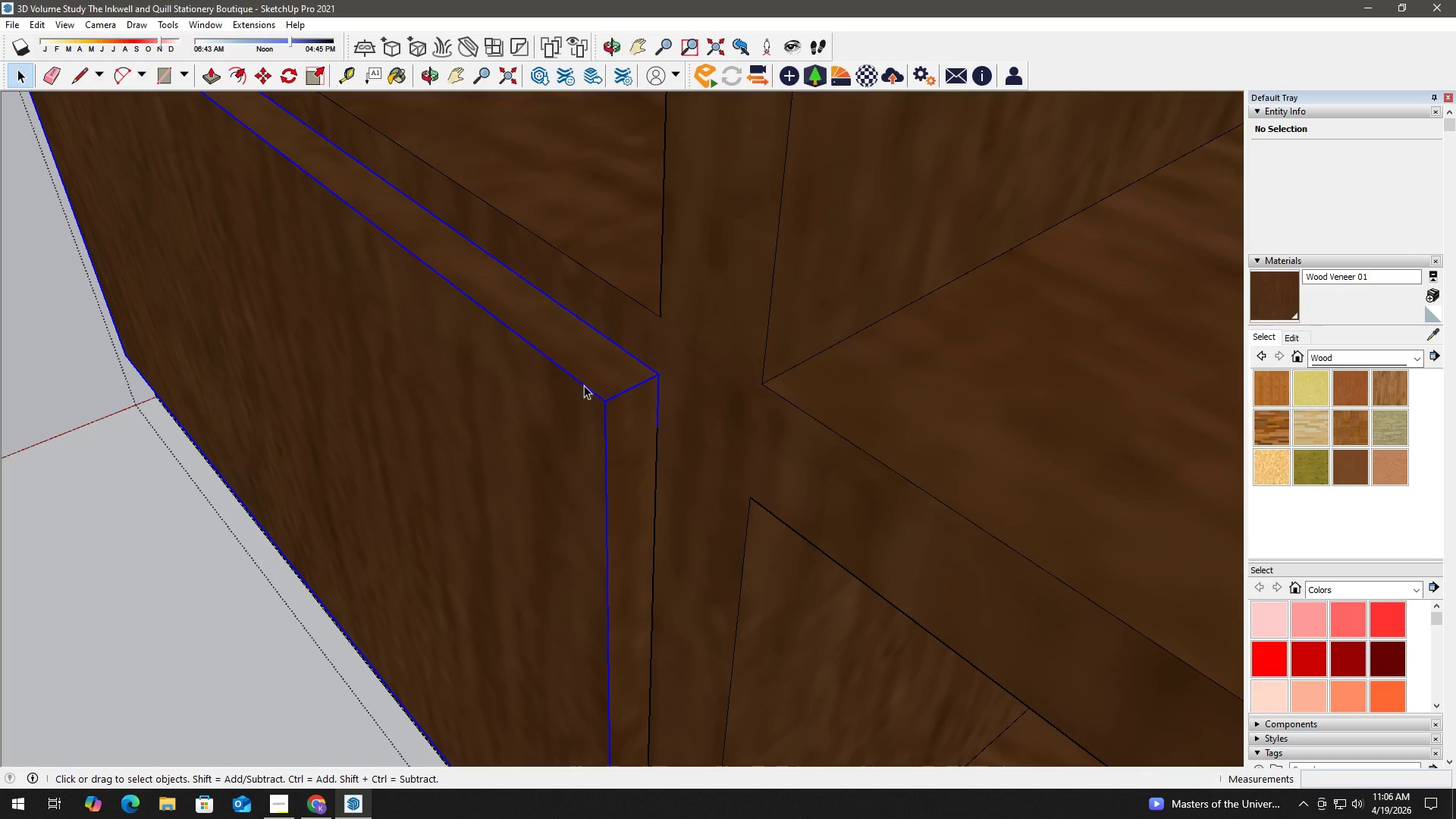 
scroll: coordinate [581, 399], scroll_direction: down, amount: 4.0
 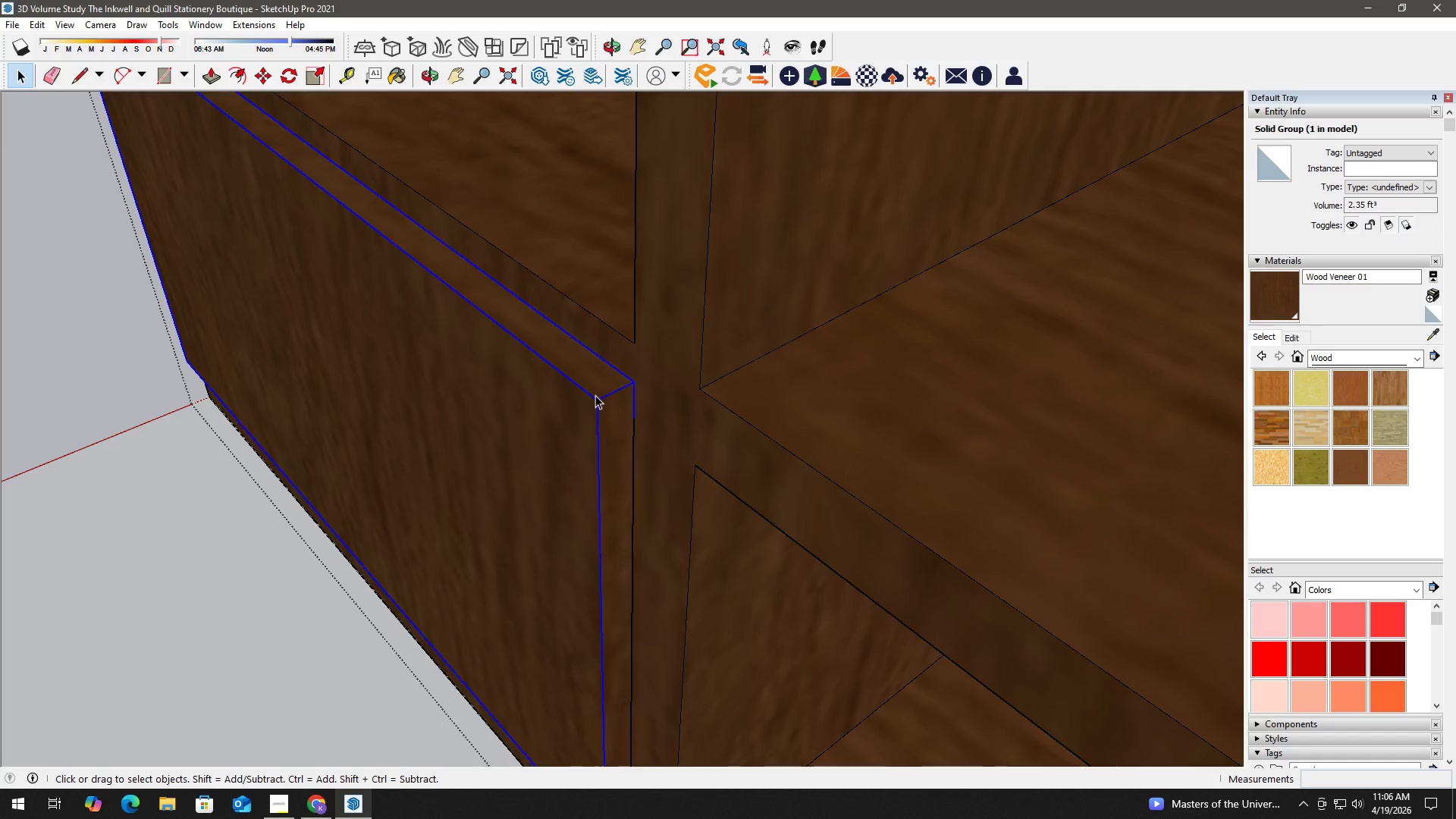 
key(M)
 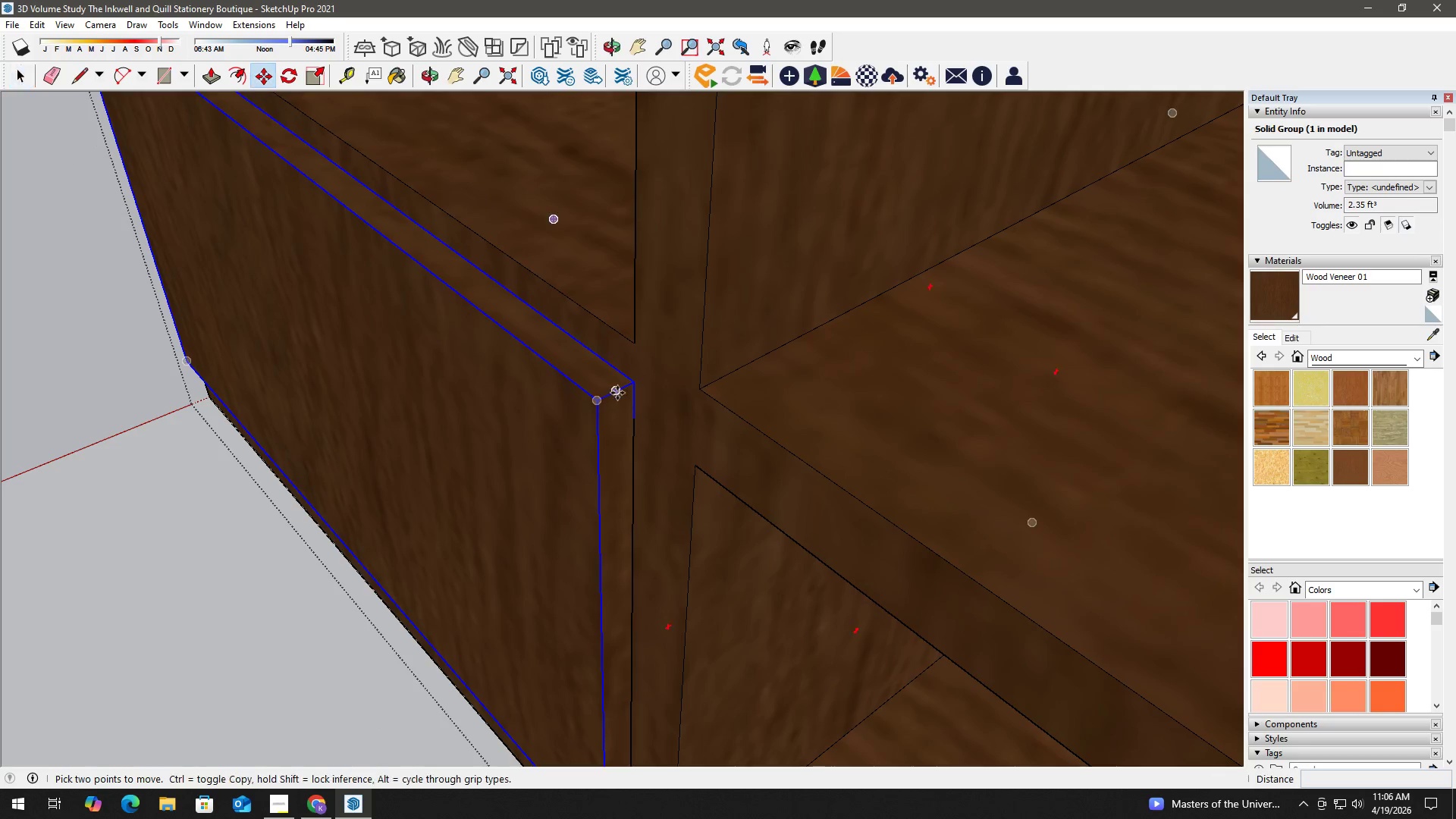 
left_click_drag(start_coordinate=[617, 393], to_coordinate=[612, 397])
 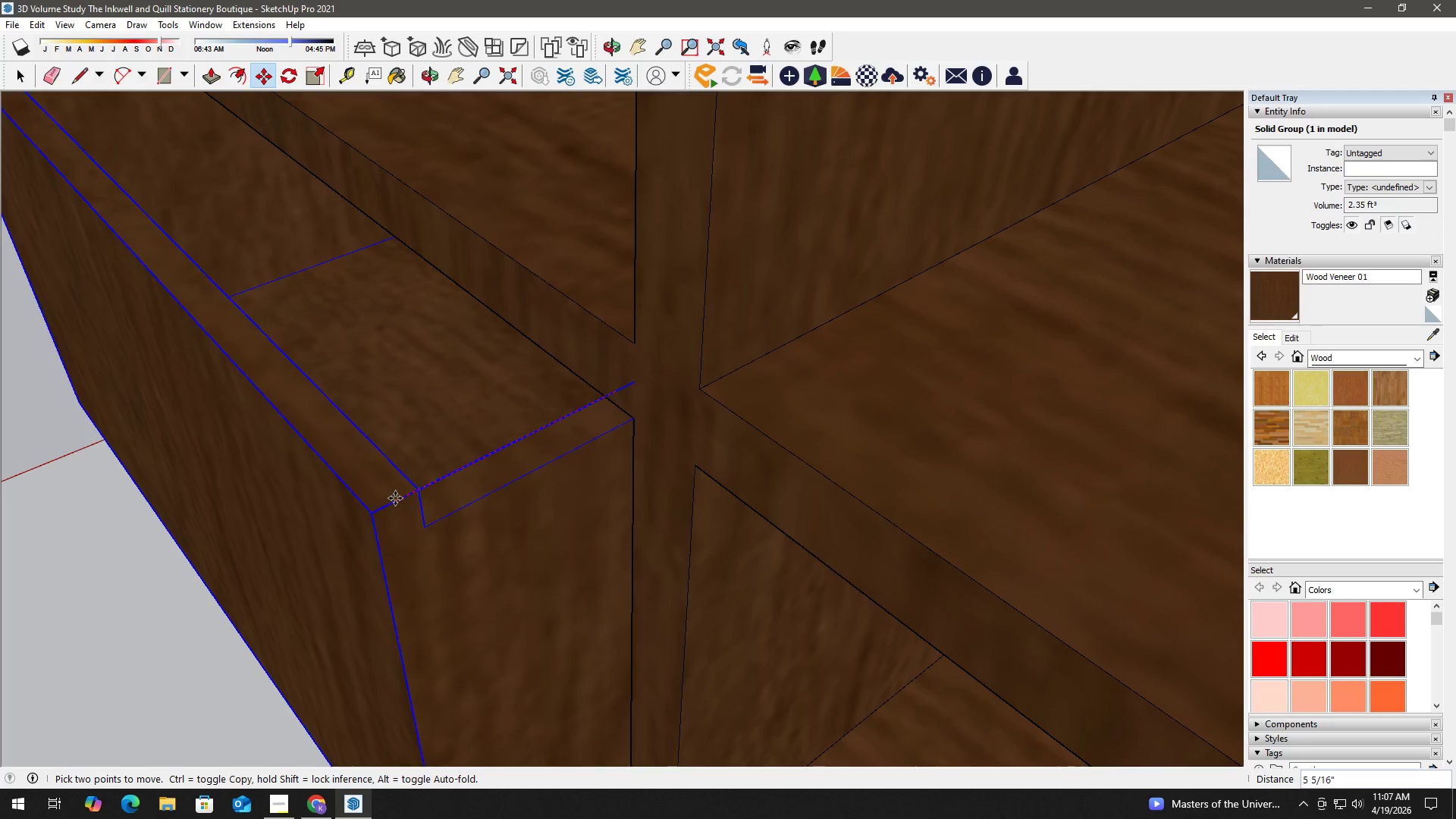 
left_click([395, 496])
 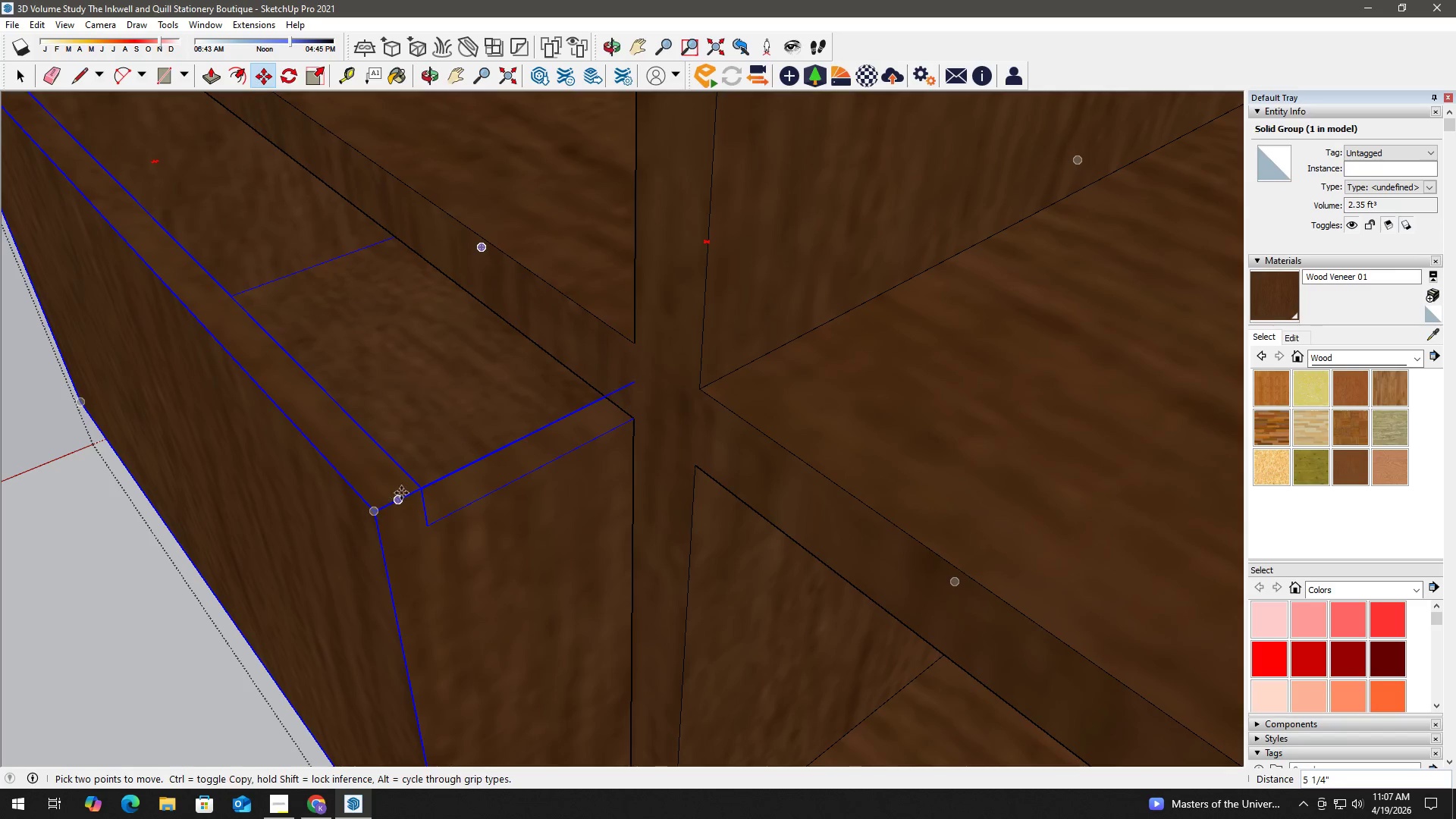 
key(Space)
 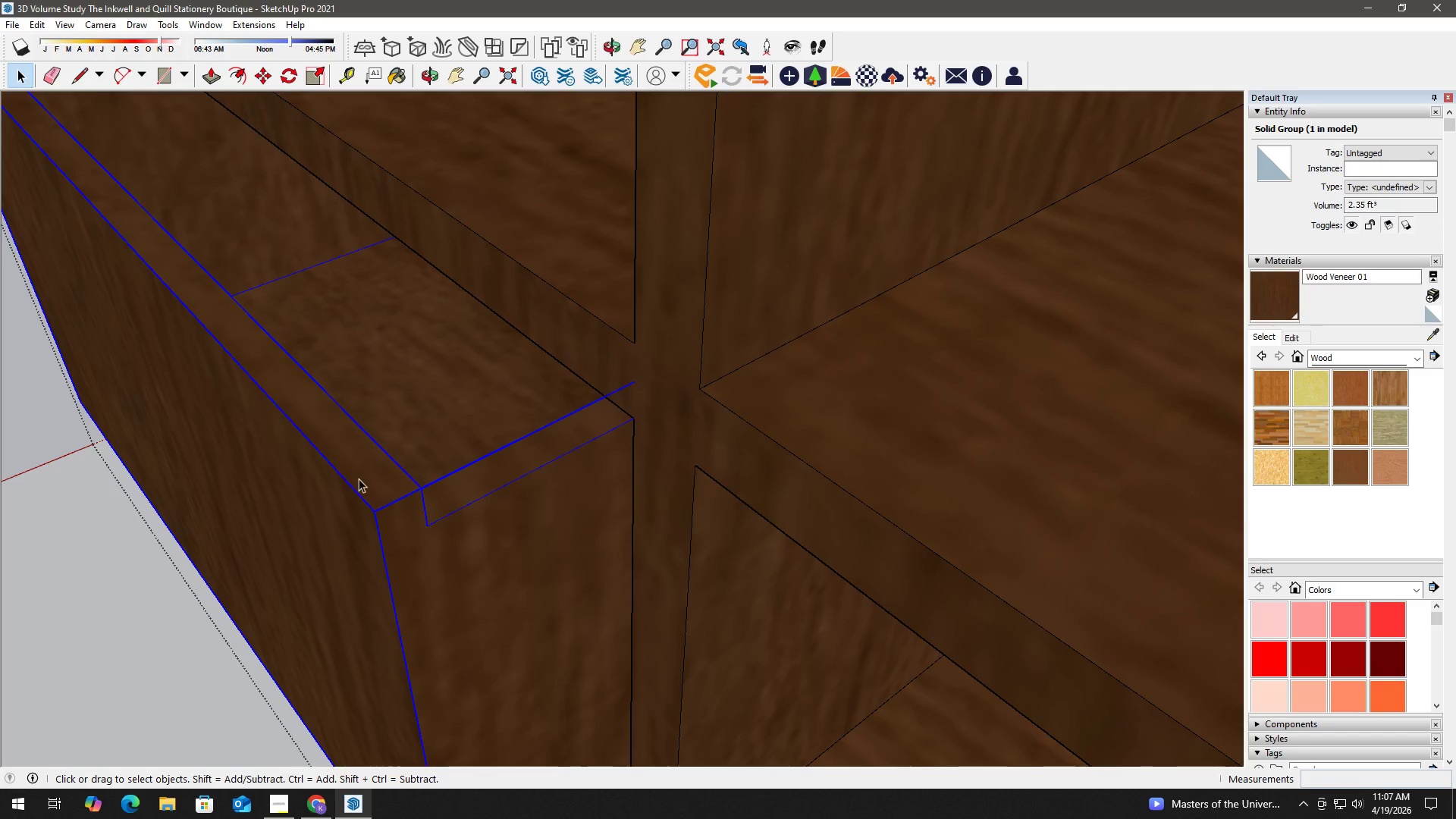 
double_click([355, 478])
 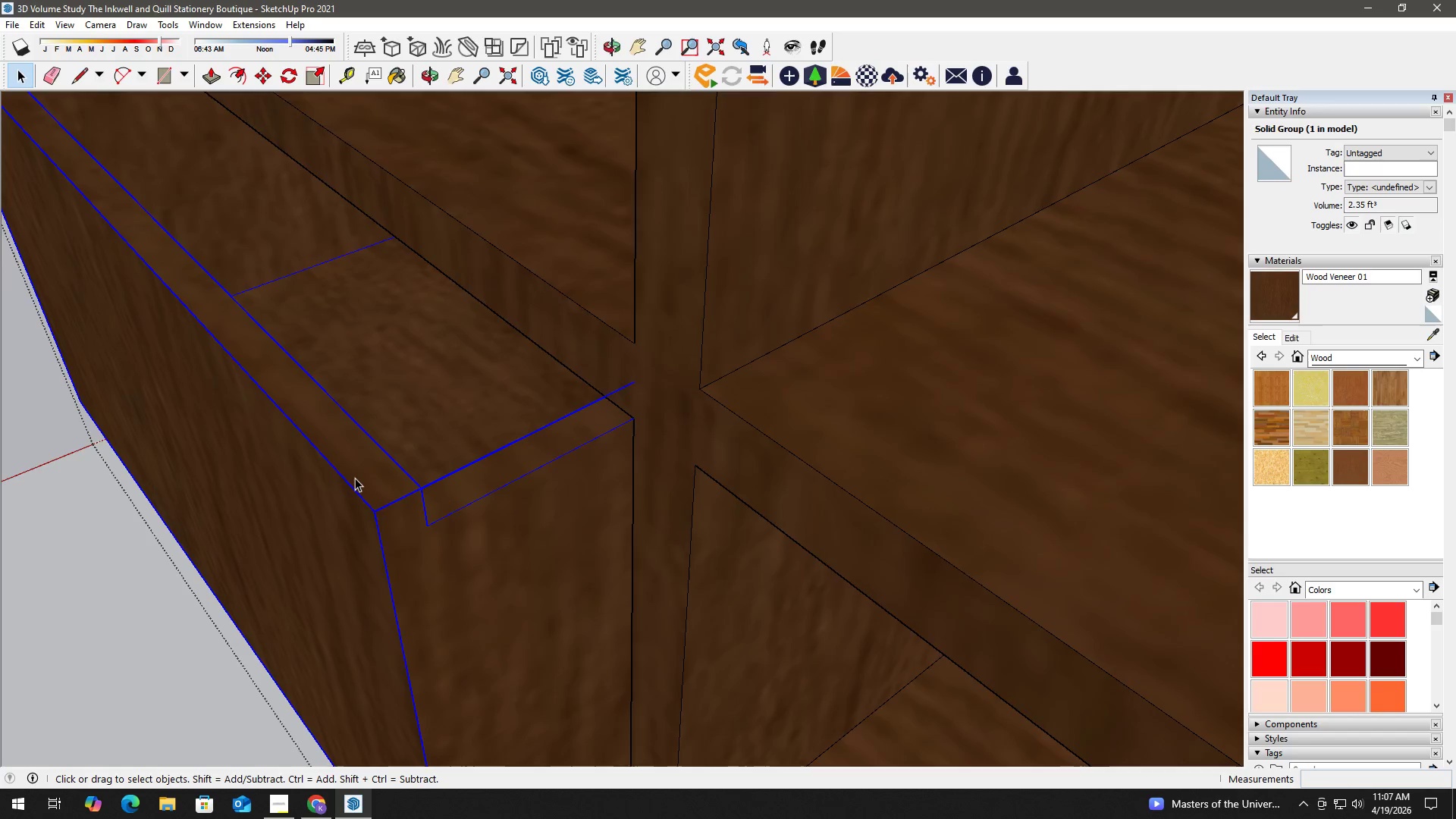 
triple_click([355, 478])
 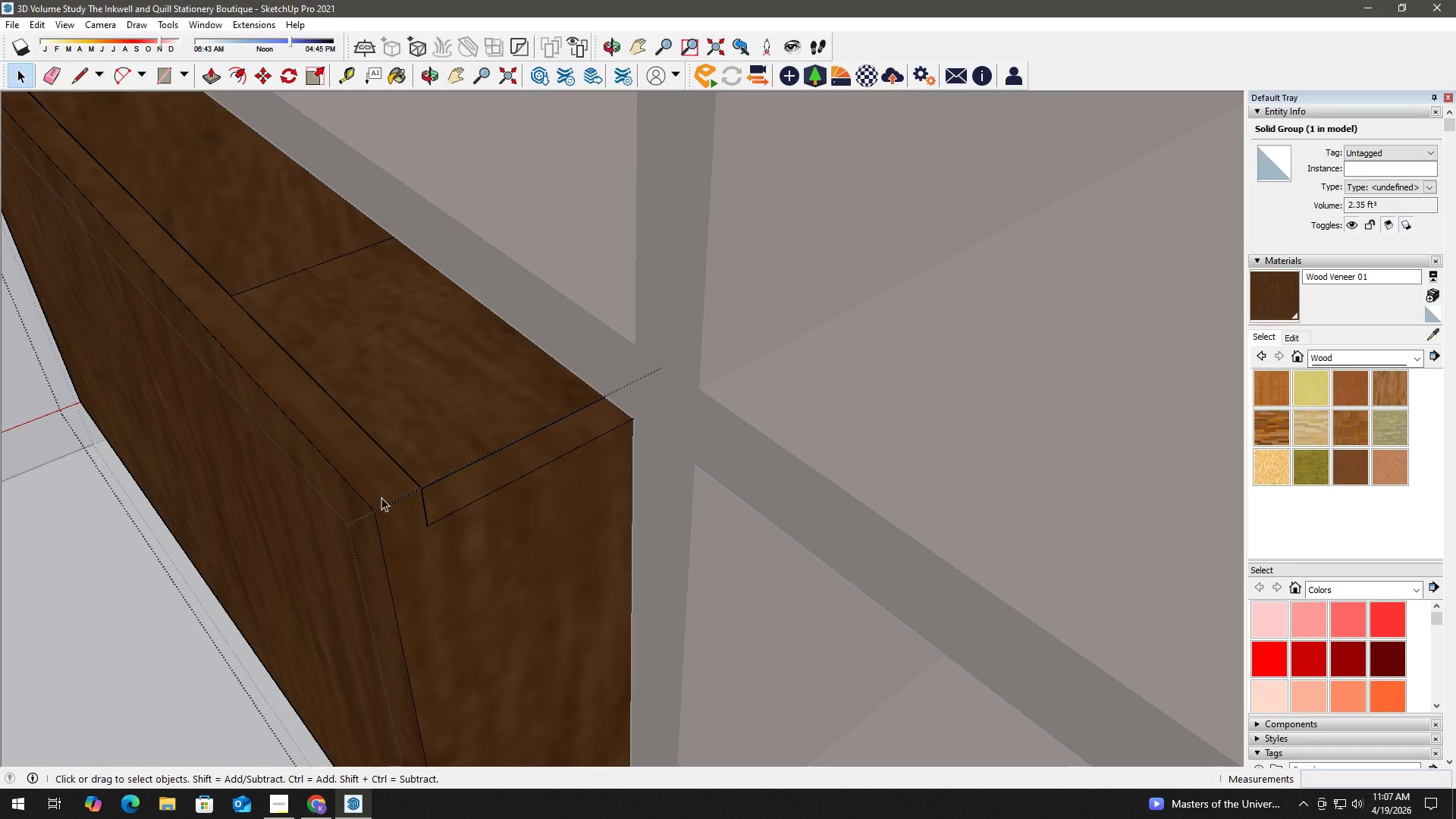 
key(T)
 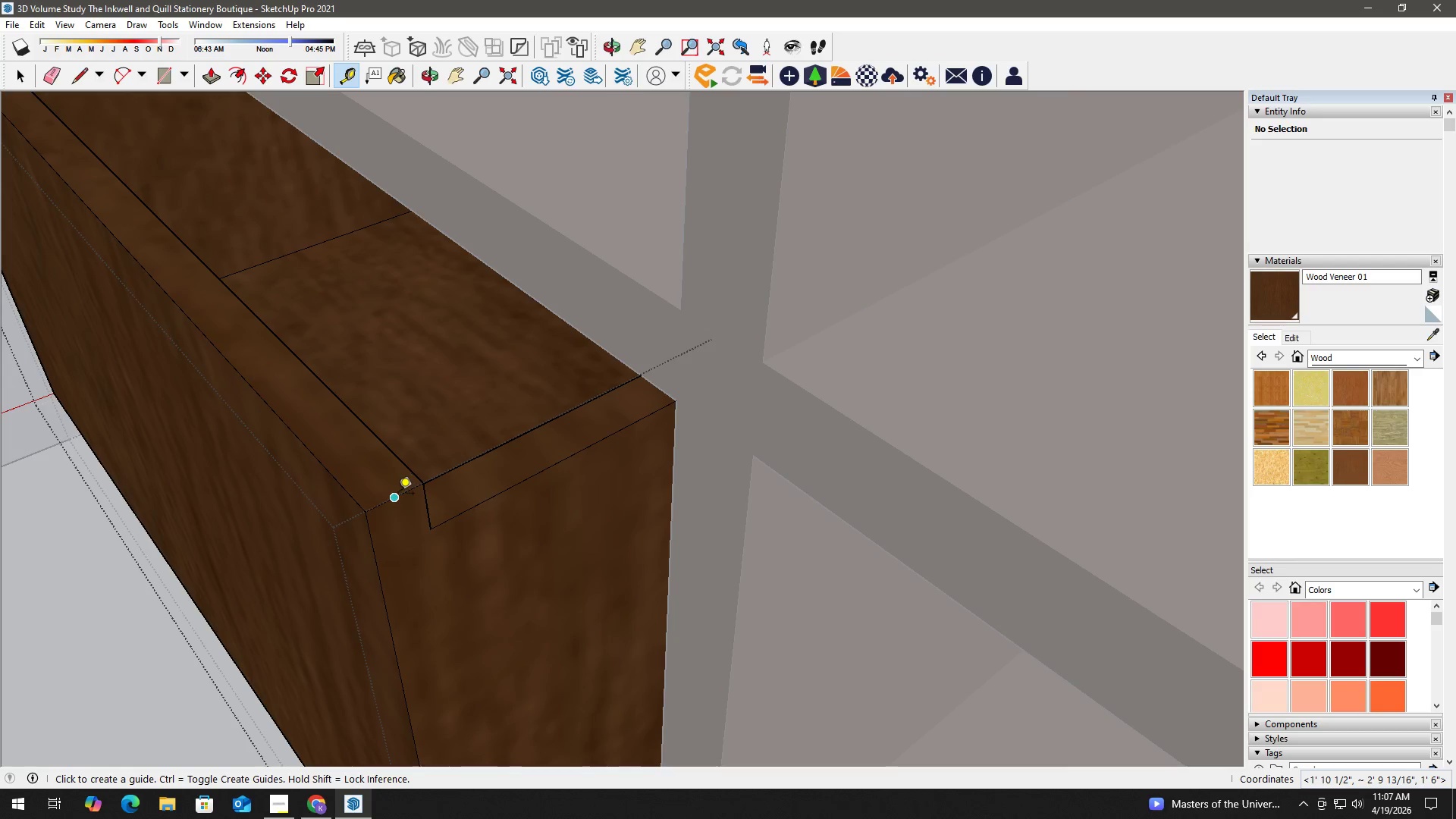 
scroll: coordinate [414, 510], scroll_direction: up, amount: 2.0
 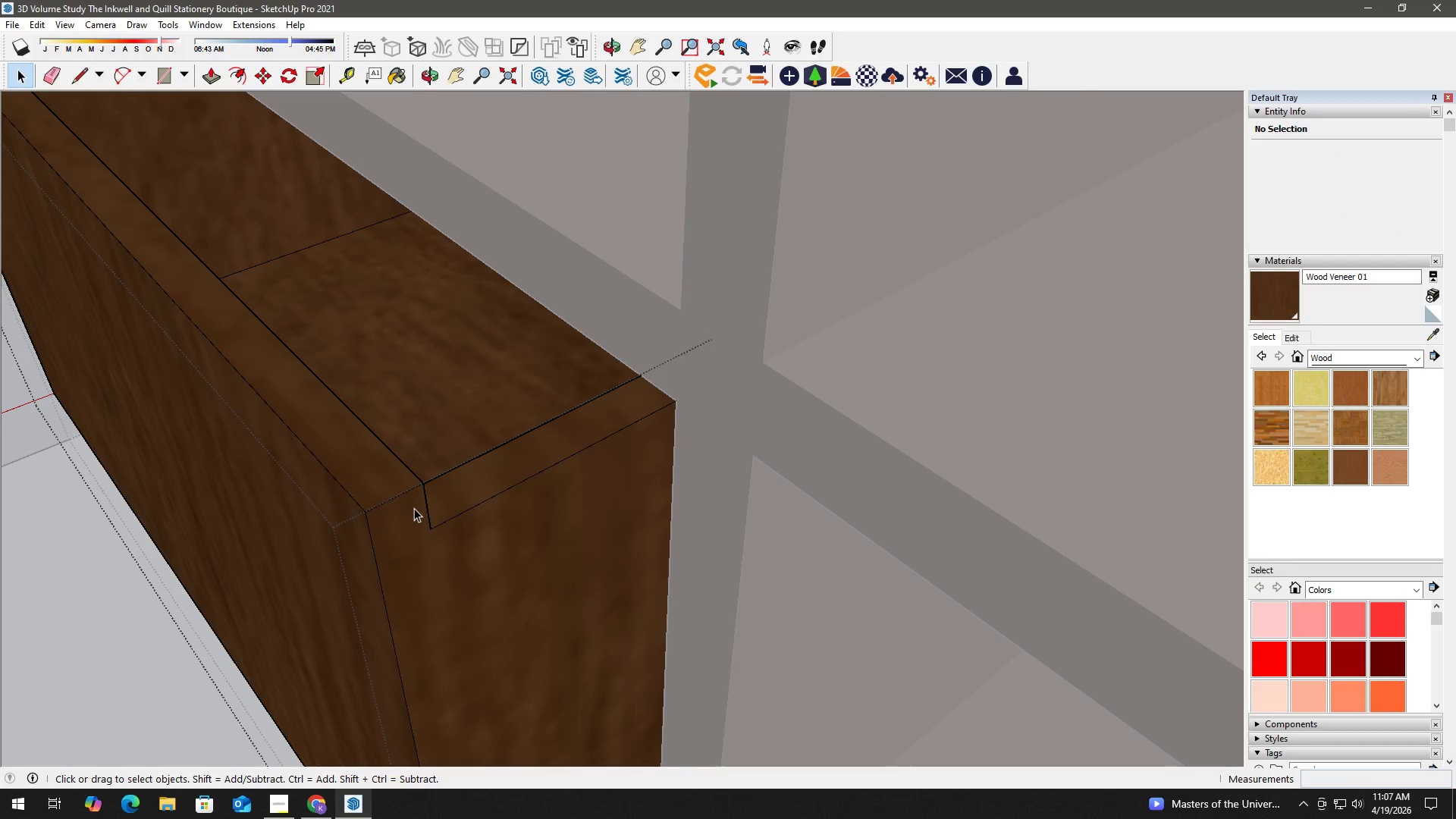 
left_click_drag(start_coordinate=[395, 499], to_coordinate=[395, 503])
 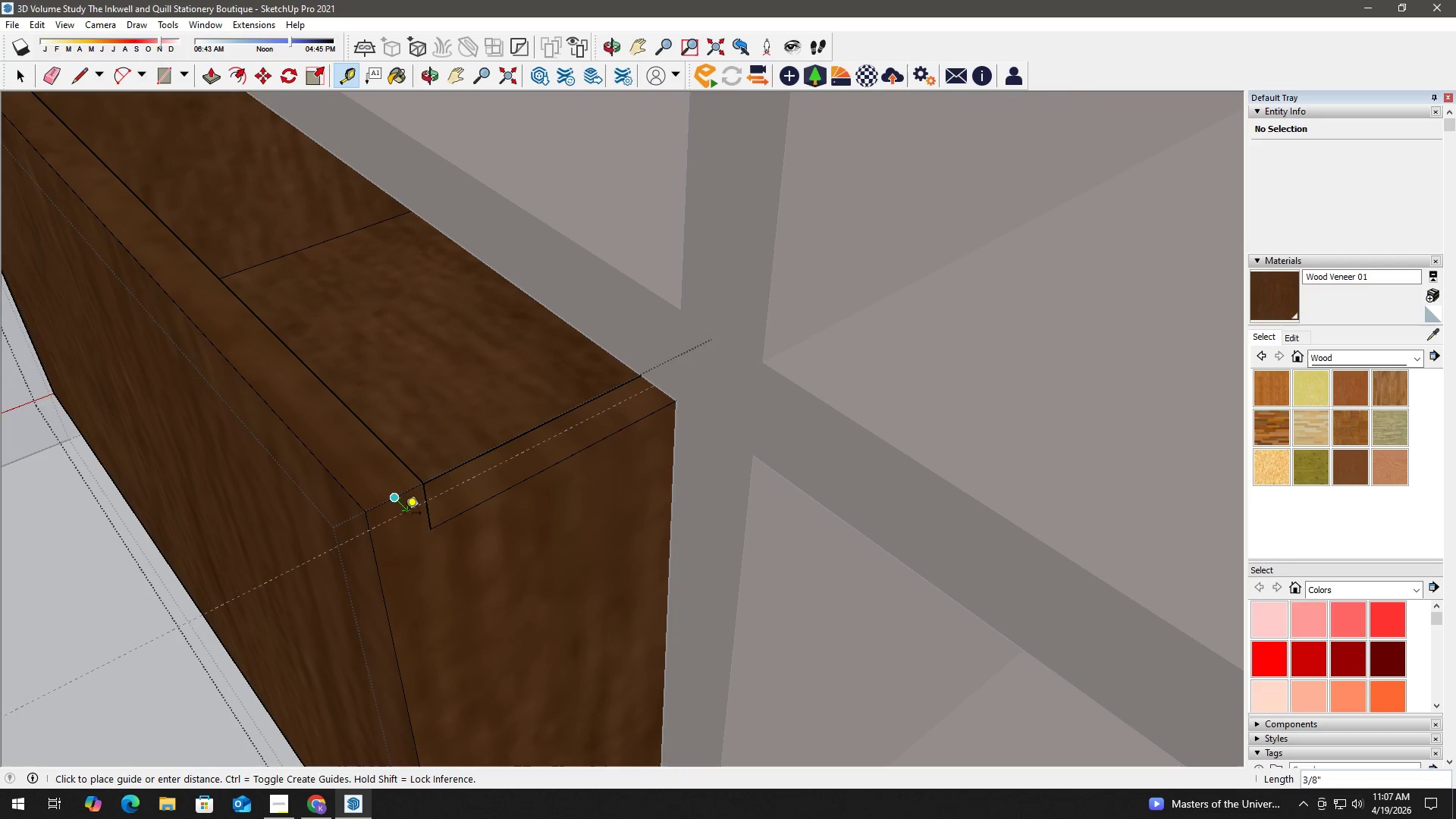 
wait(7.62)
 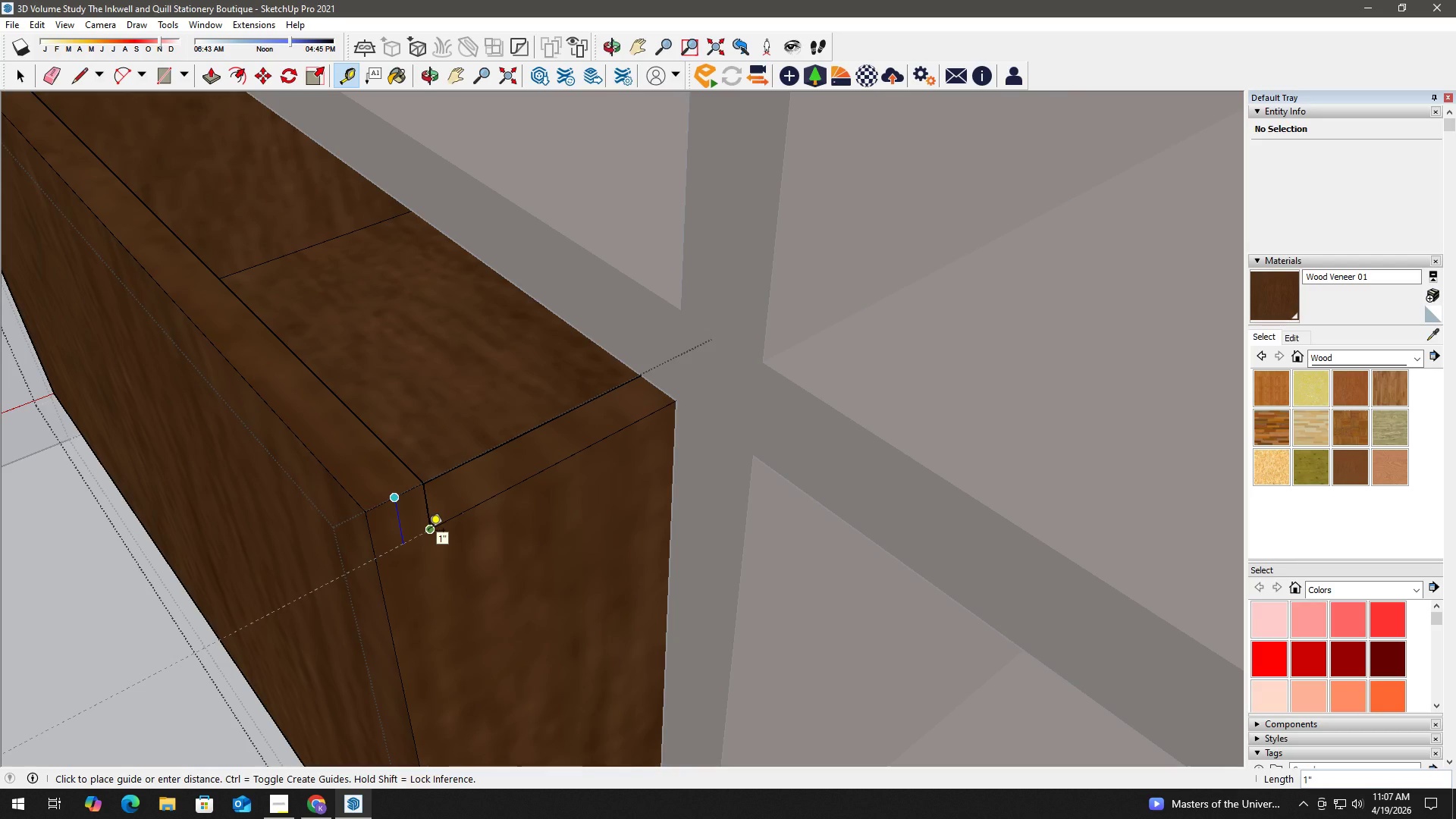 
key(Numpad0)
 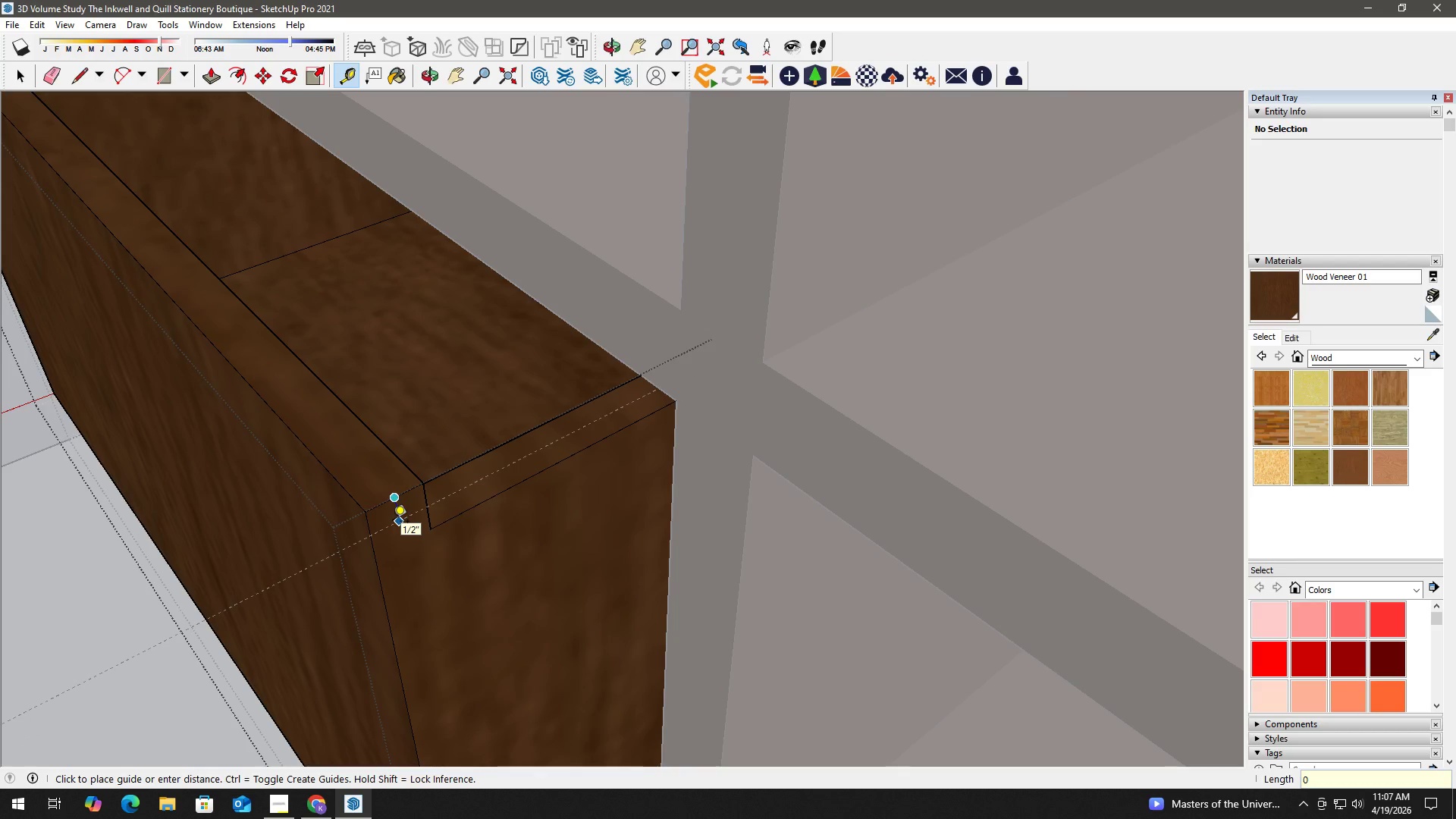 
key(NumpadDecimal)
 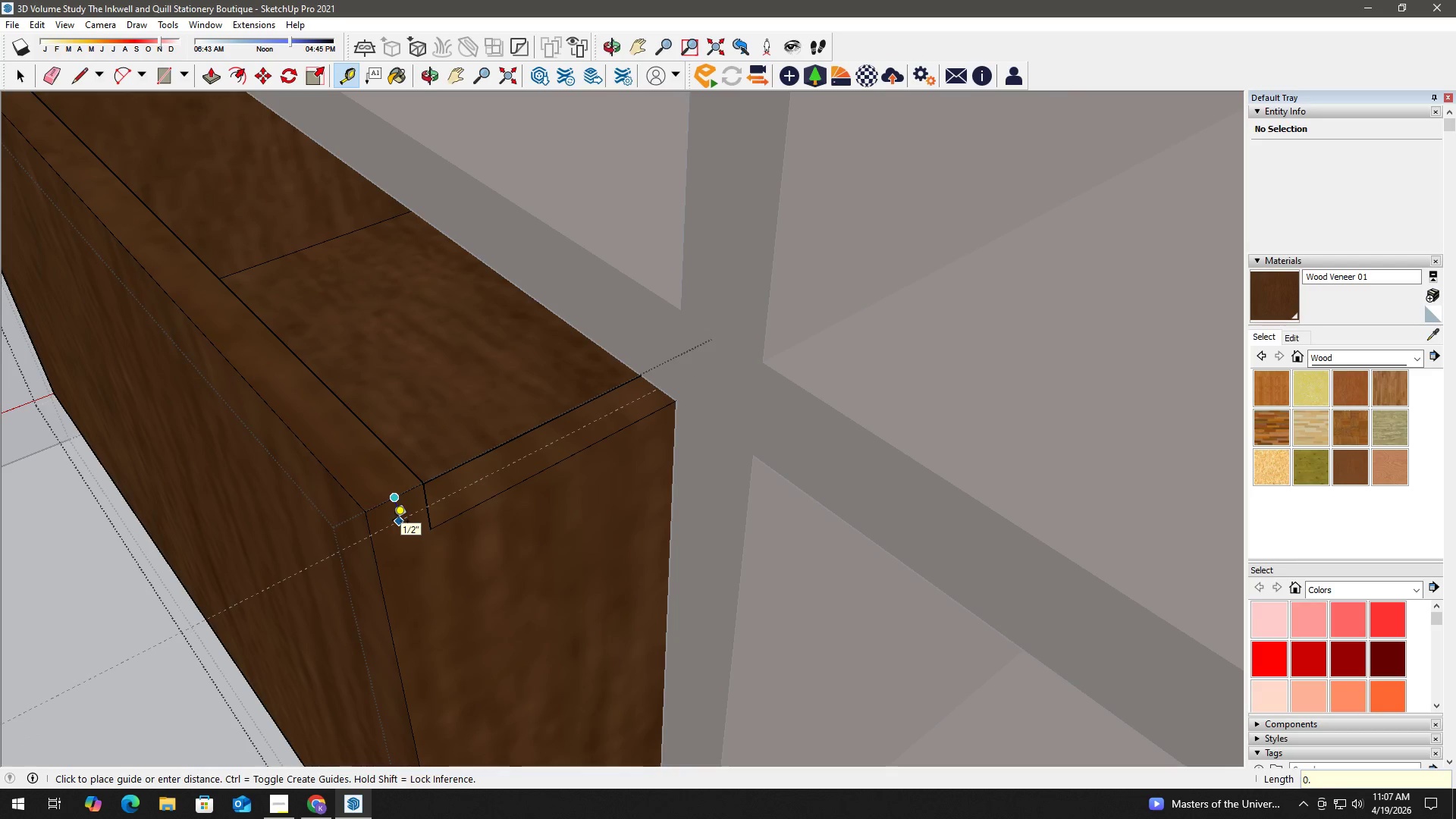 
key(Numpad5)
 